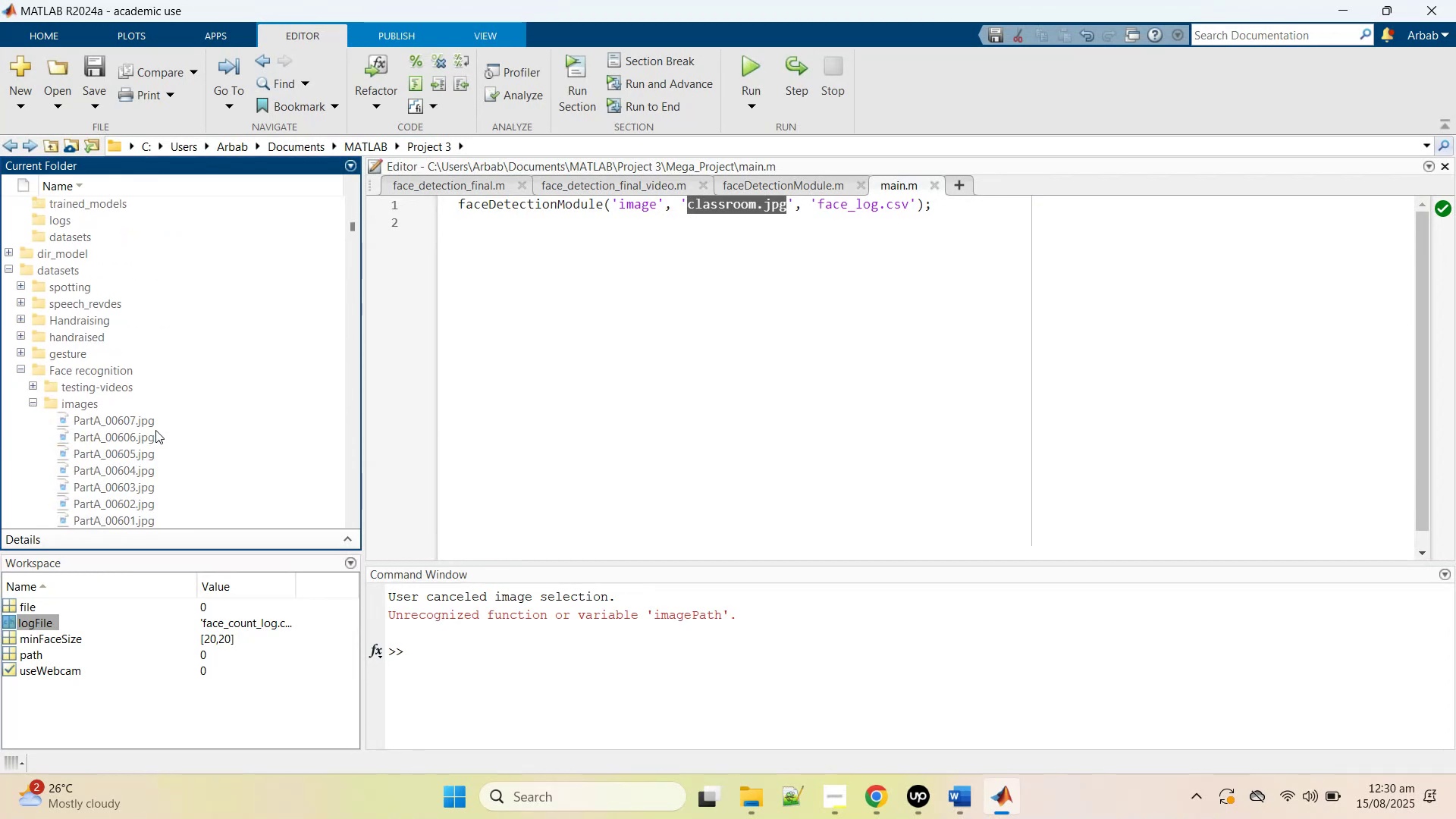 
scroll: coordinate [155, 430], scroll_direction: down, amount: 2.0
 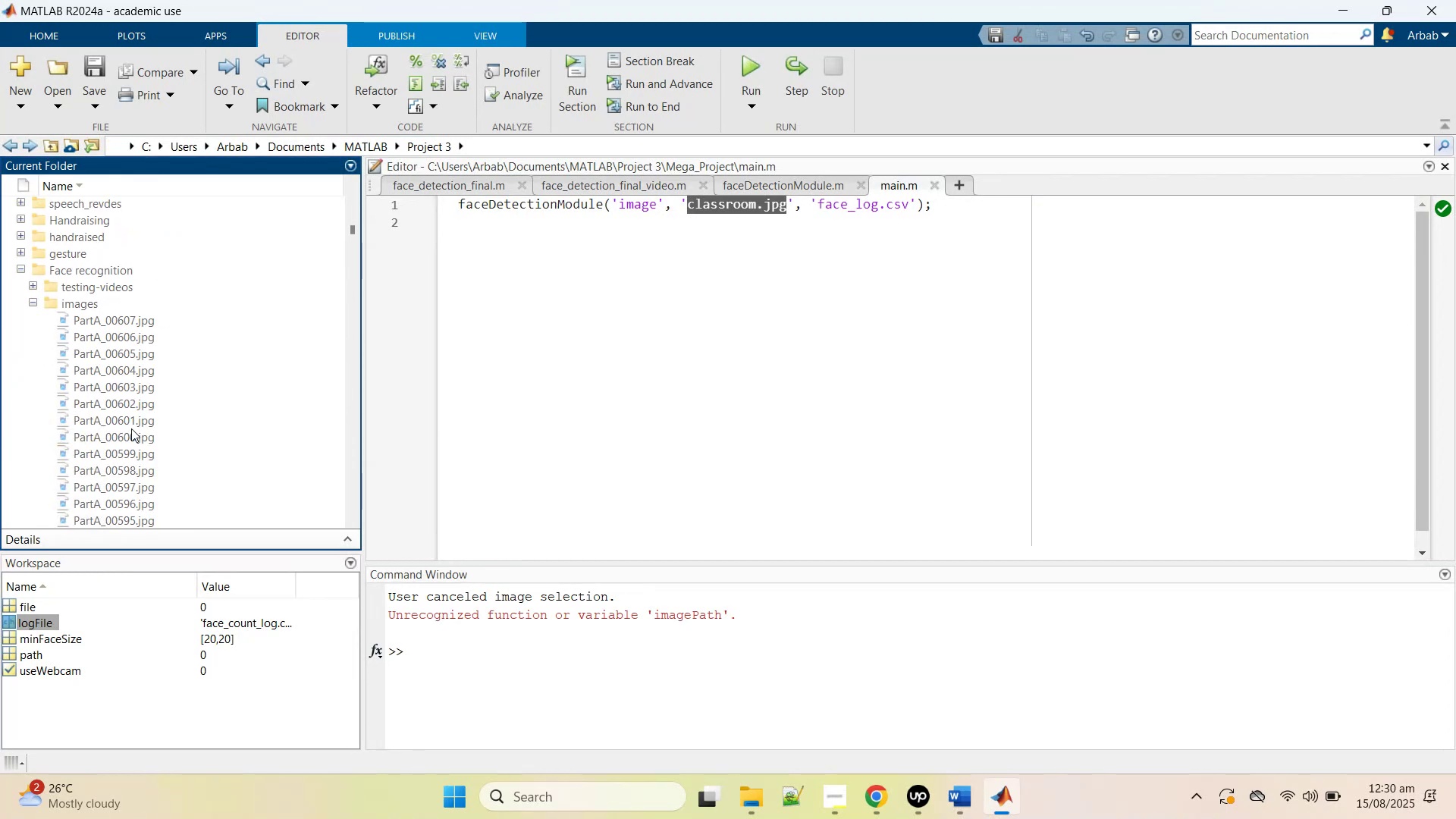 
scroll: coordinate [131, 428], scroll_direction: up, amount: 1.0
 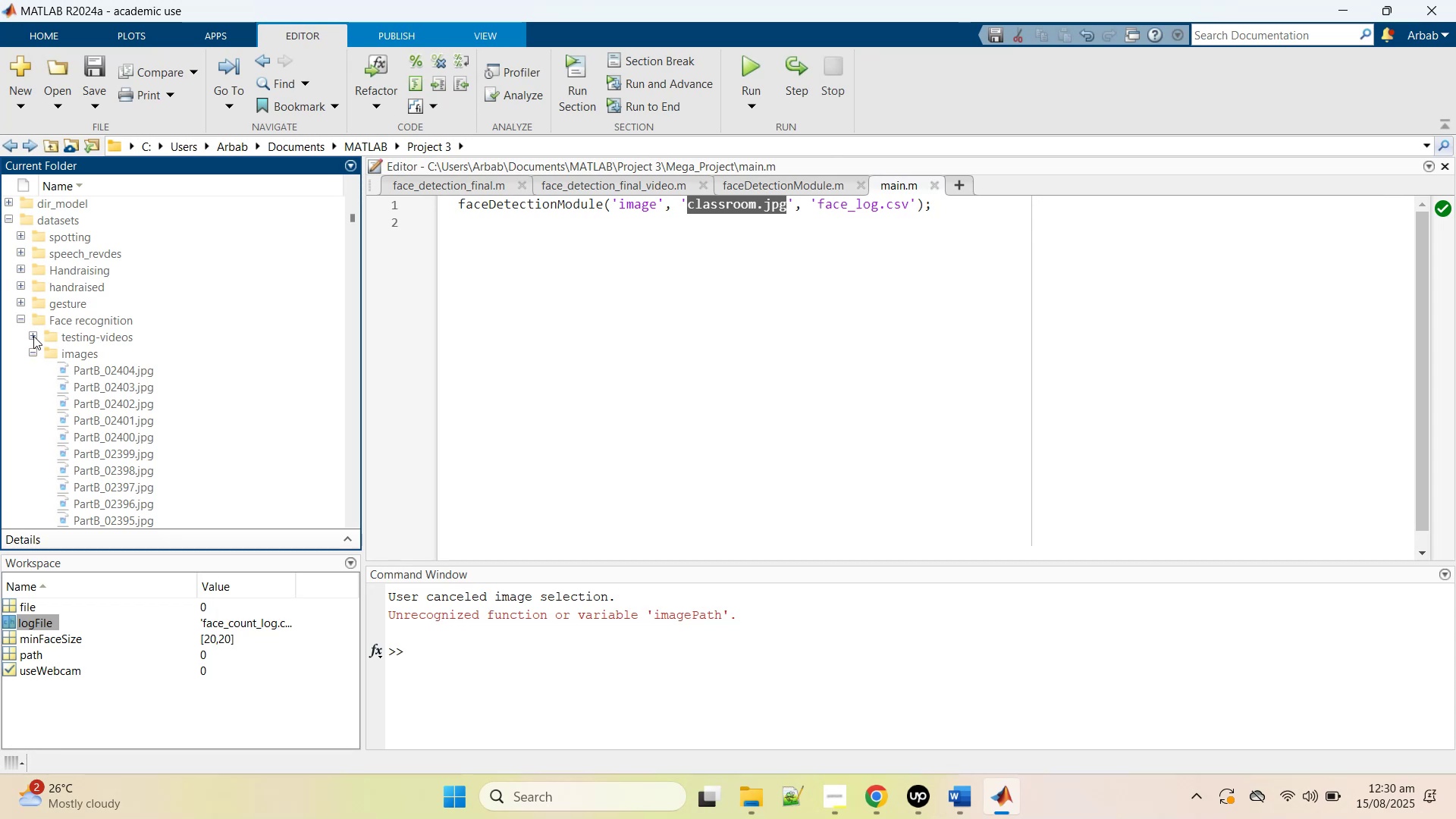 
left_click([33, 336])
 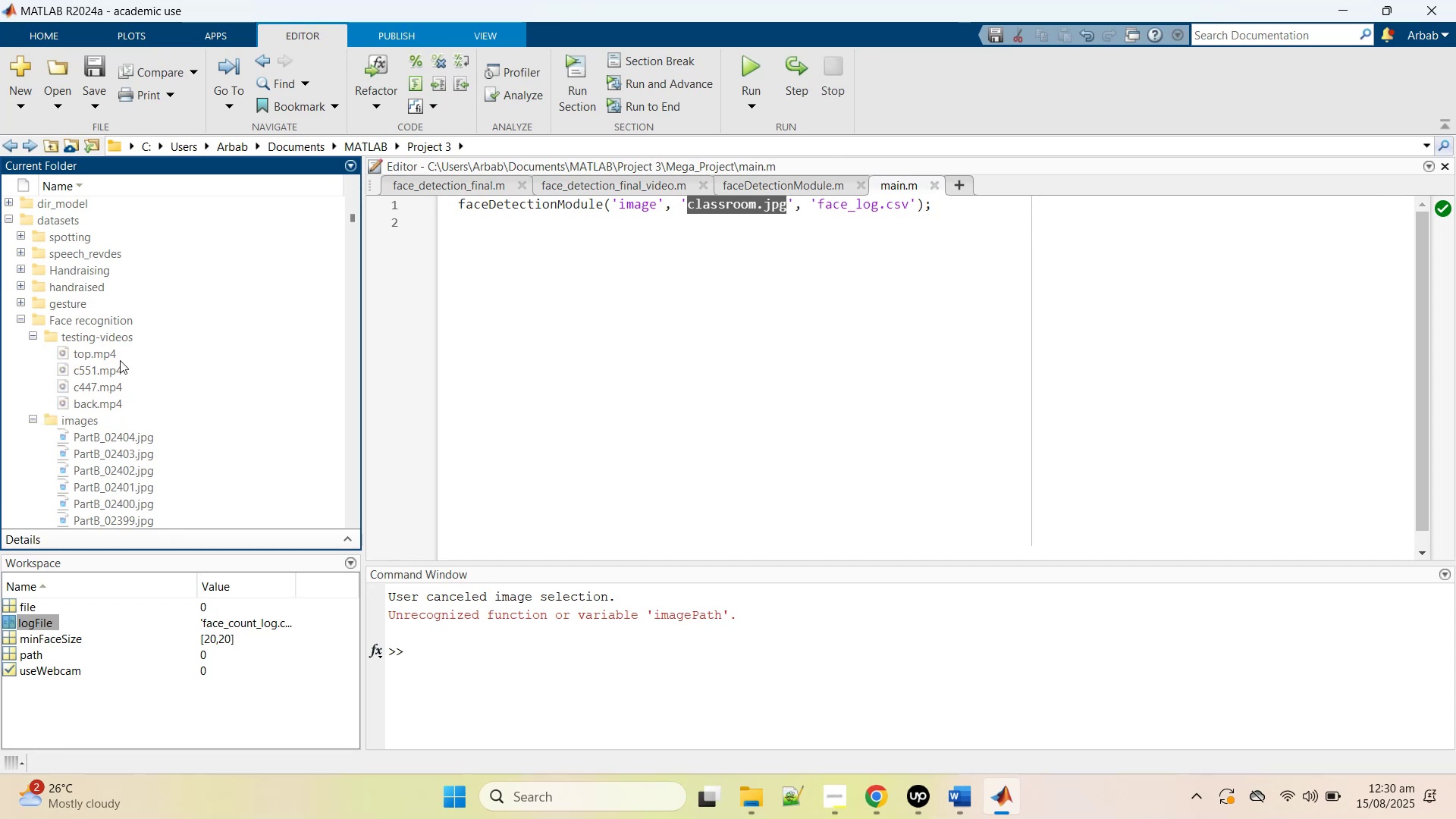 
left_click([113, 375])
 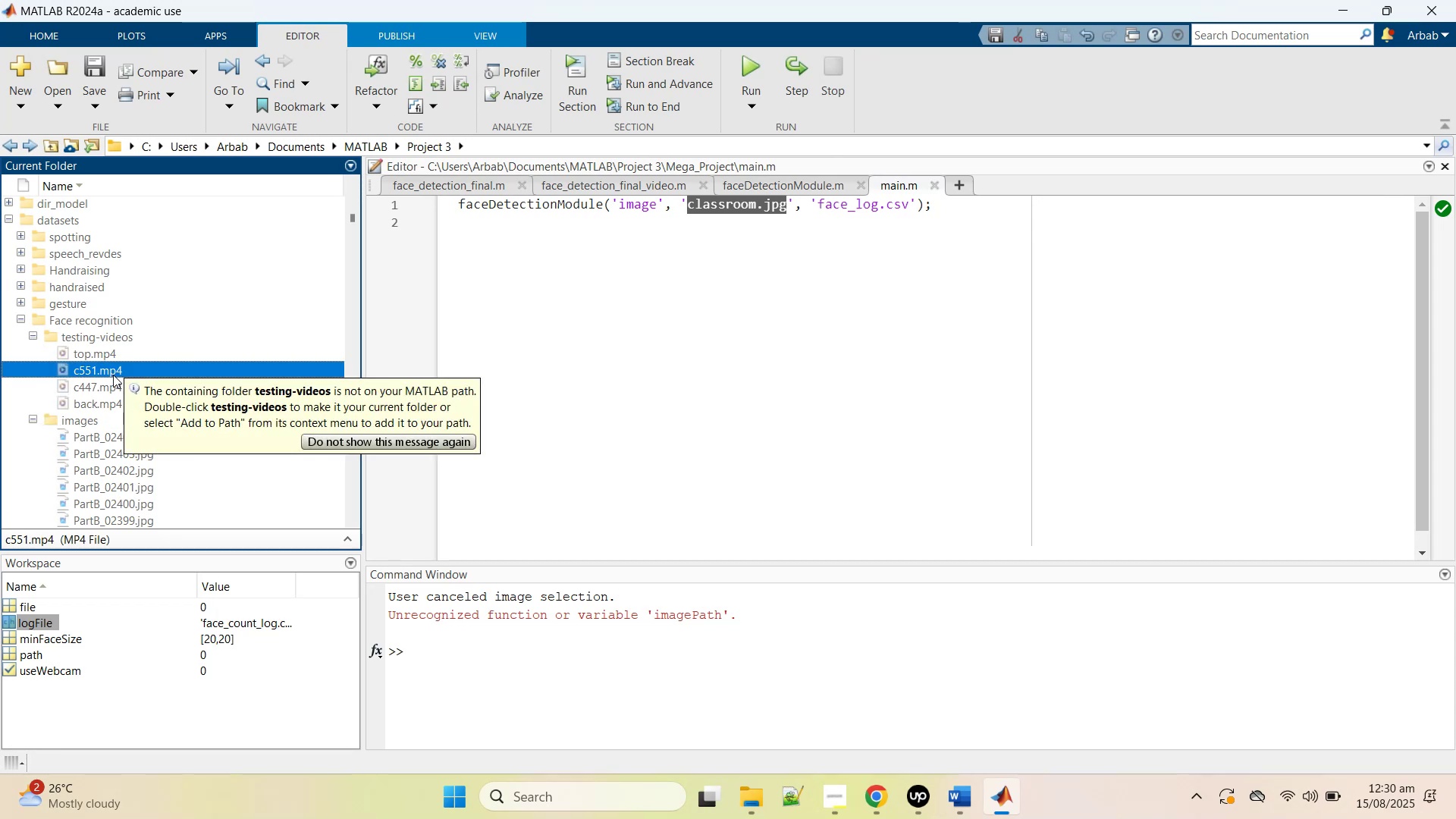 
right_click([113, 375])
 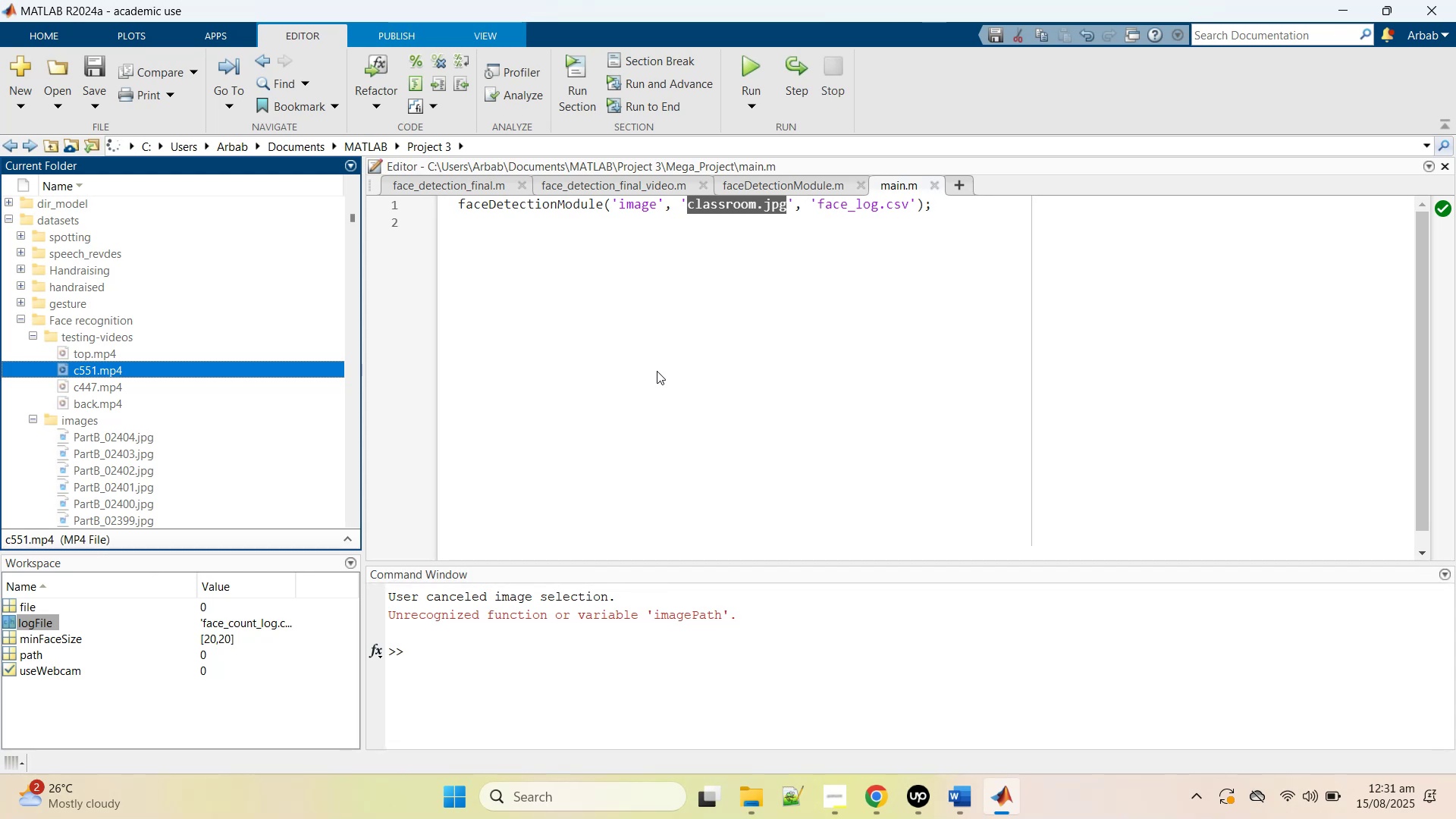 
wait(12.66)
 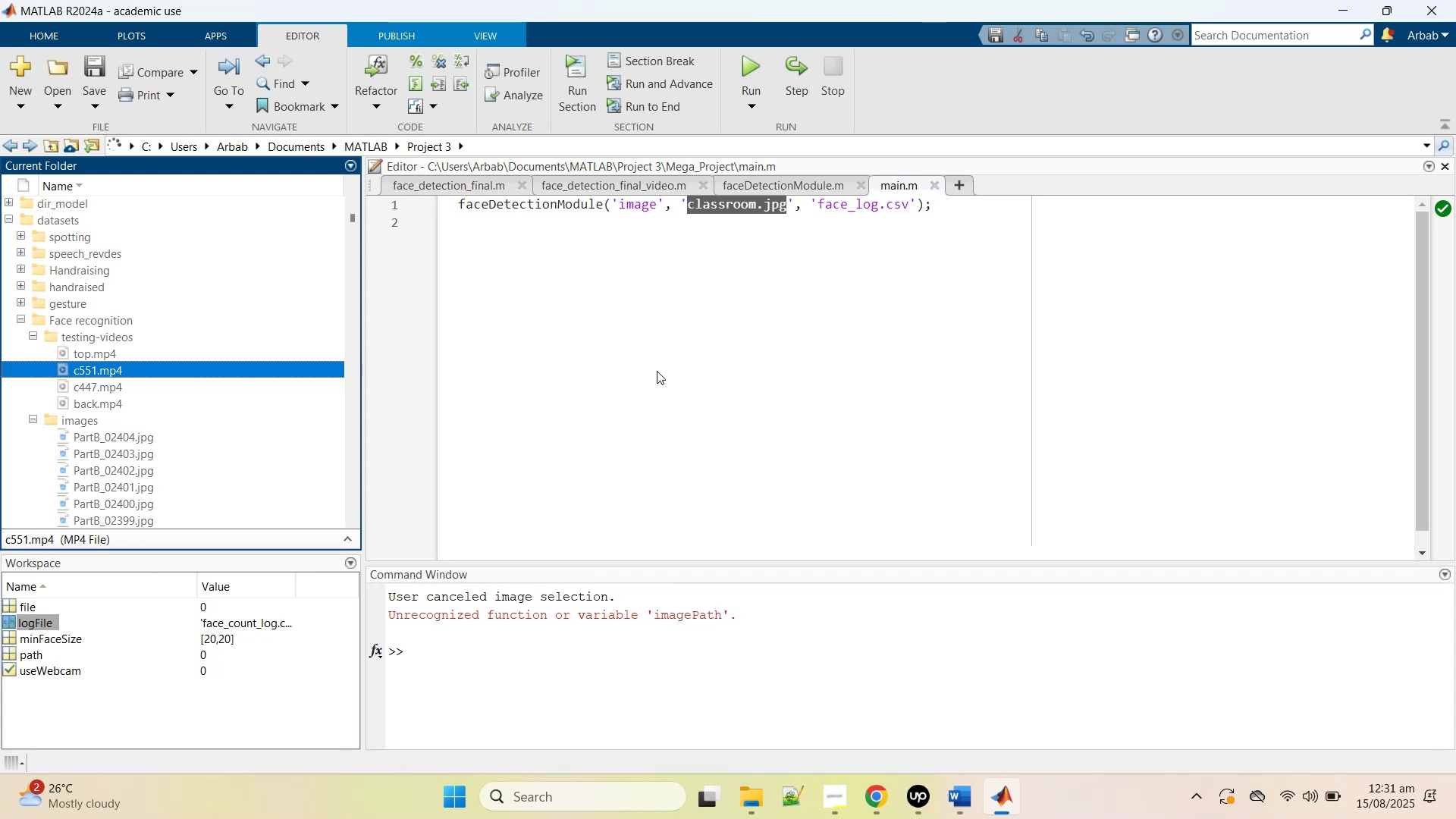 
key(Control+C)
 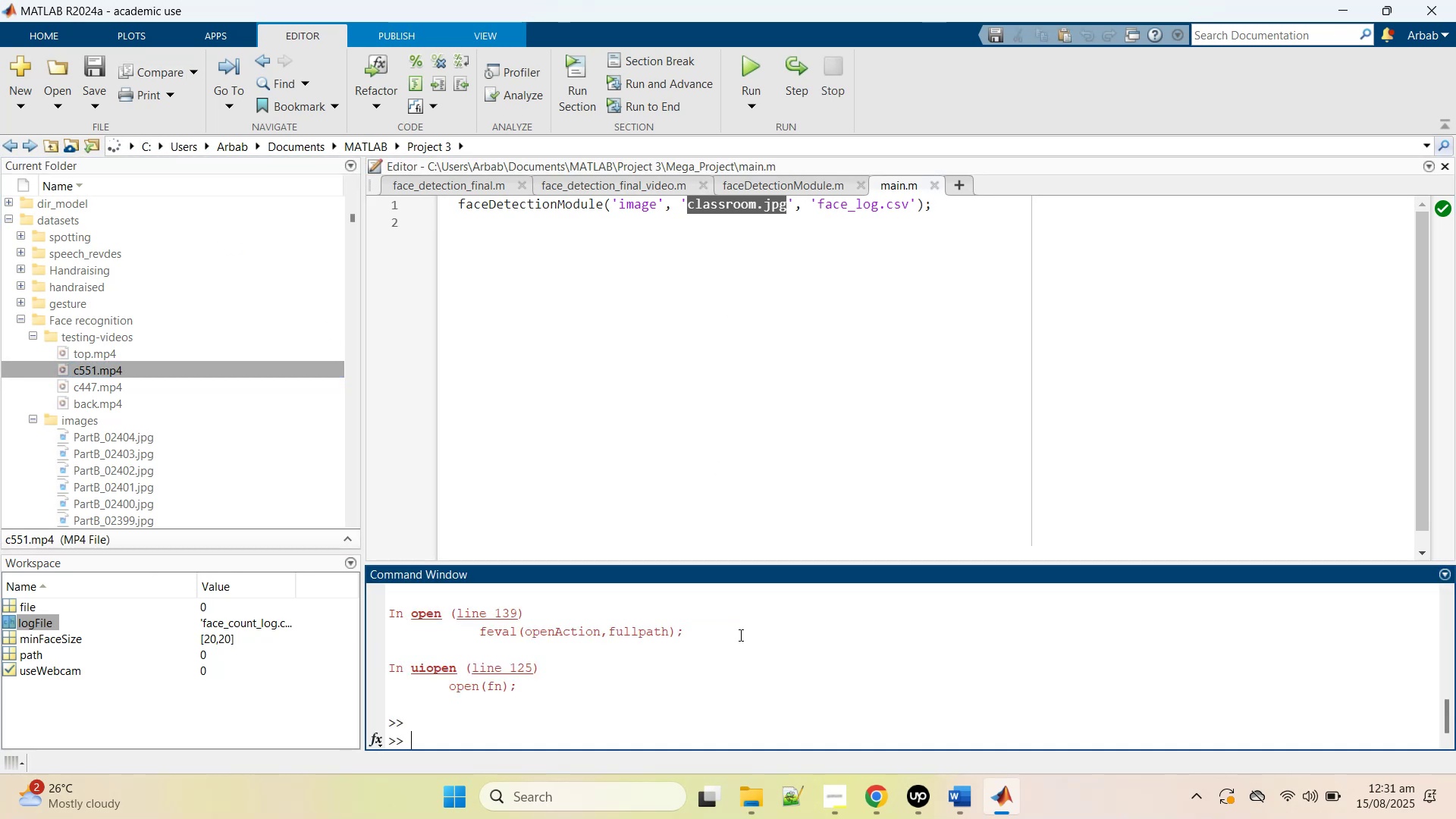 
key(Control+Z)
 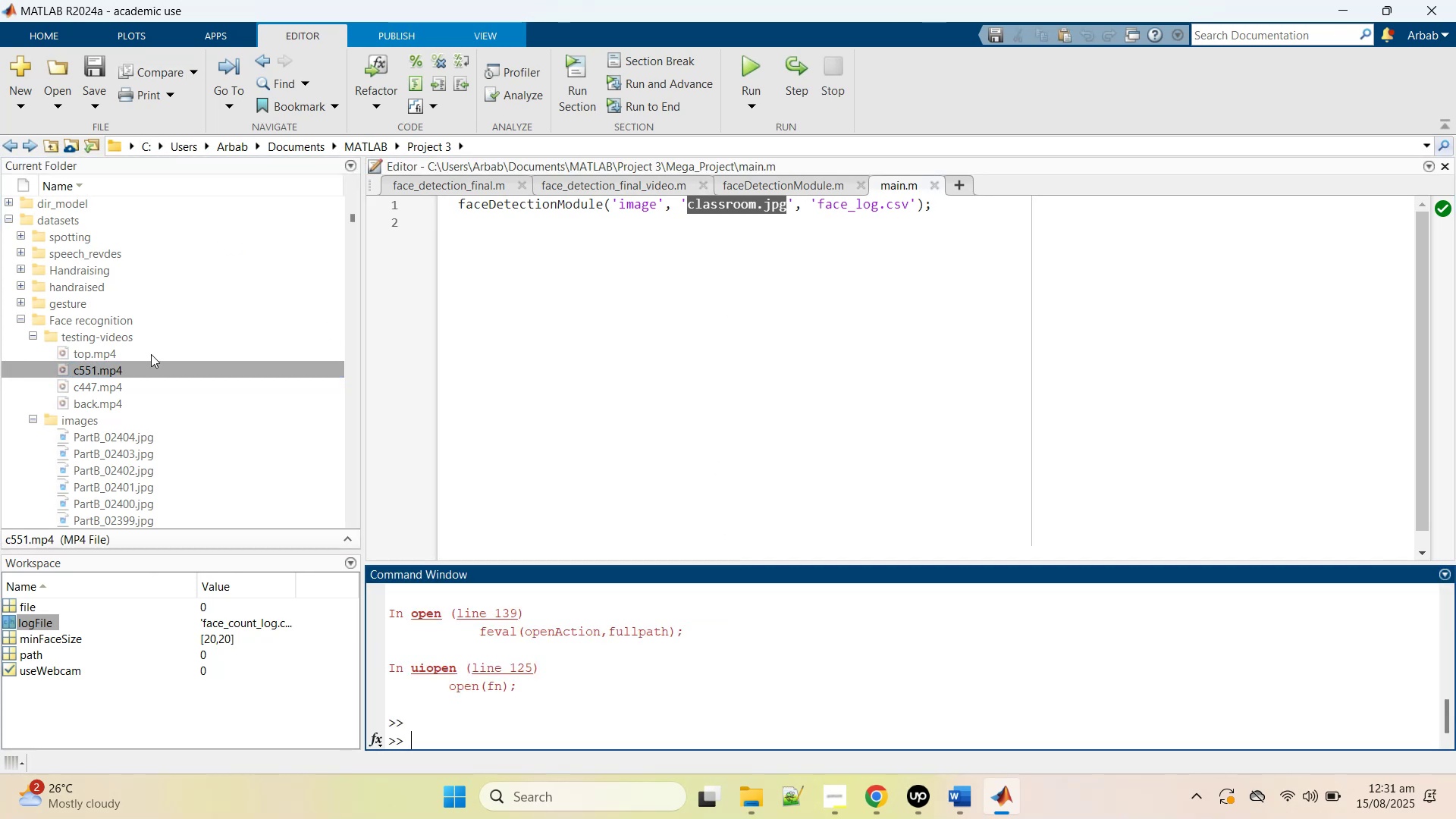 
left_click([103, 358])
 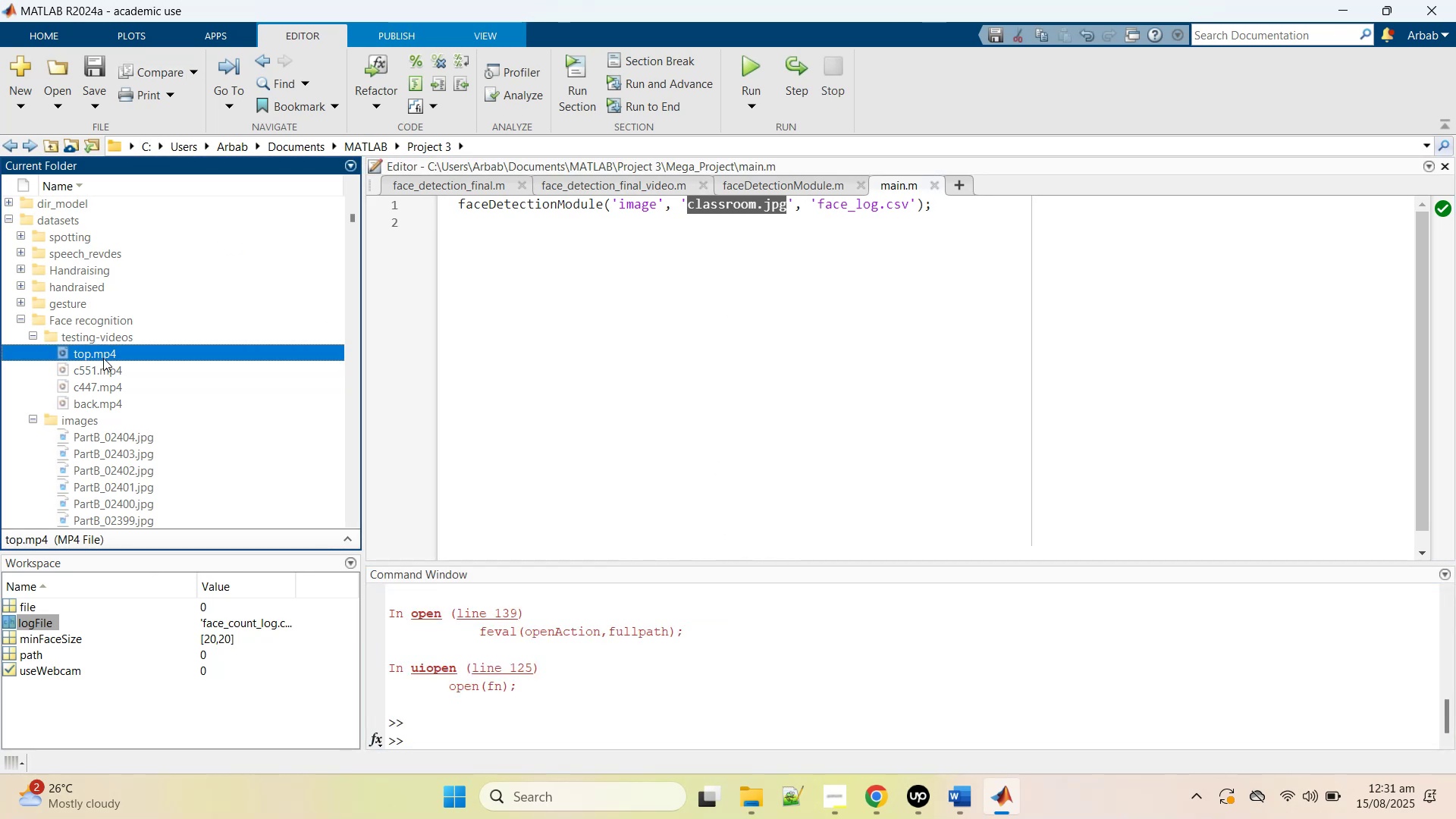 
key(Control+C)
 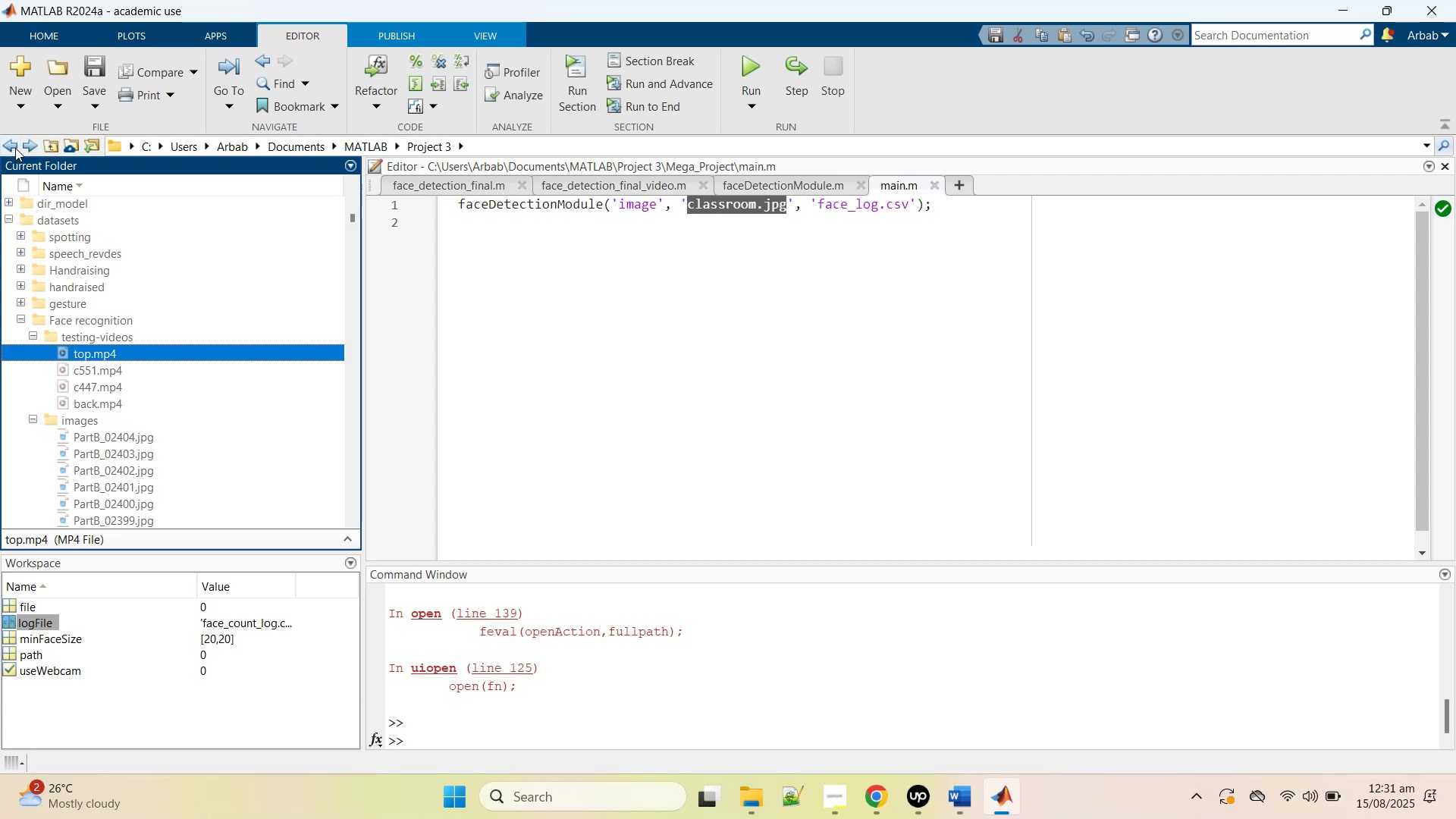 
left_click([14, 148])
 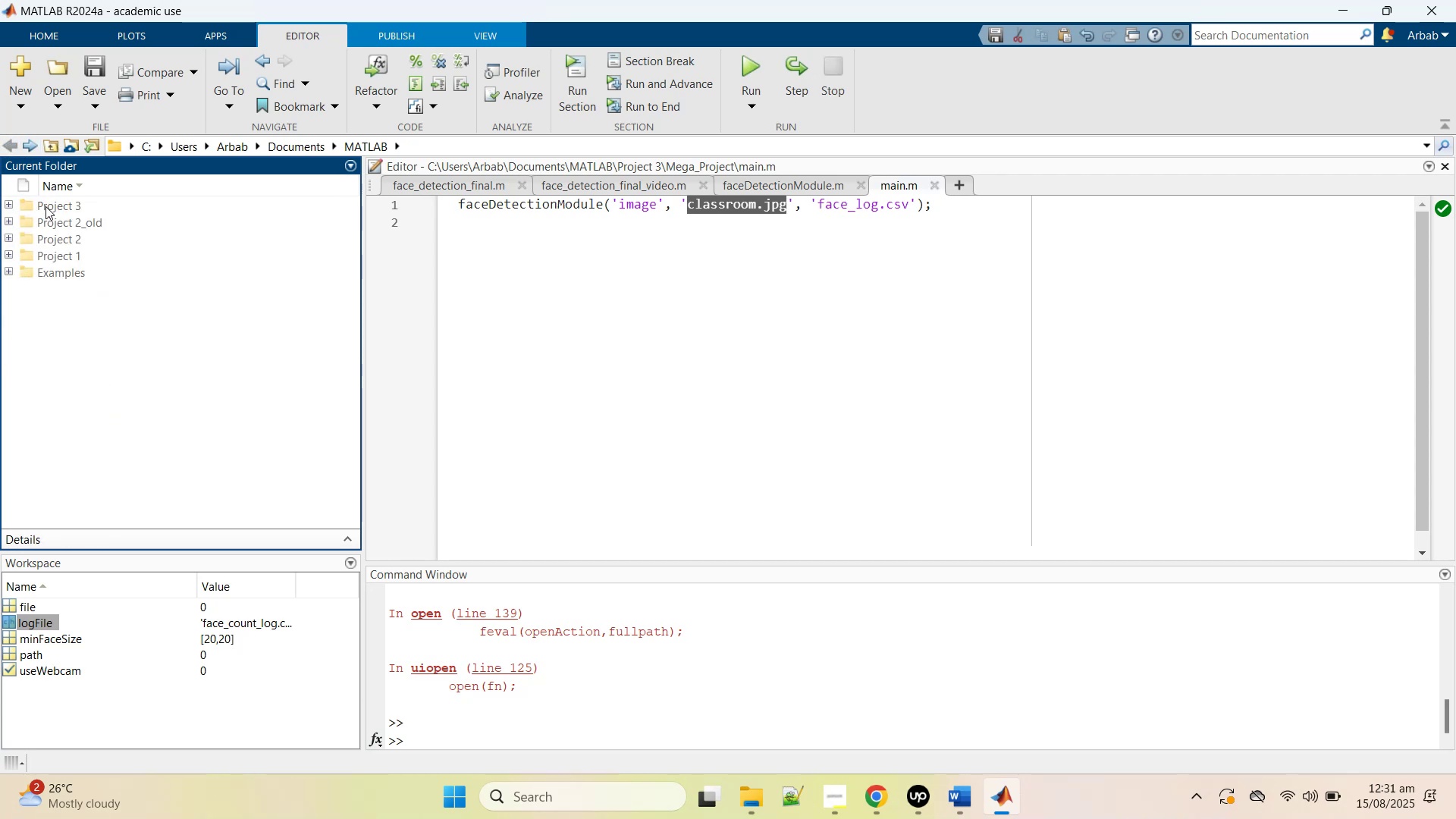 
left_click([10, 206])
 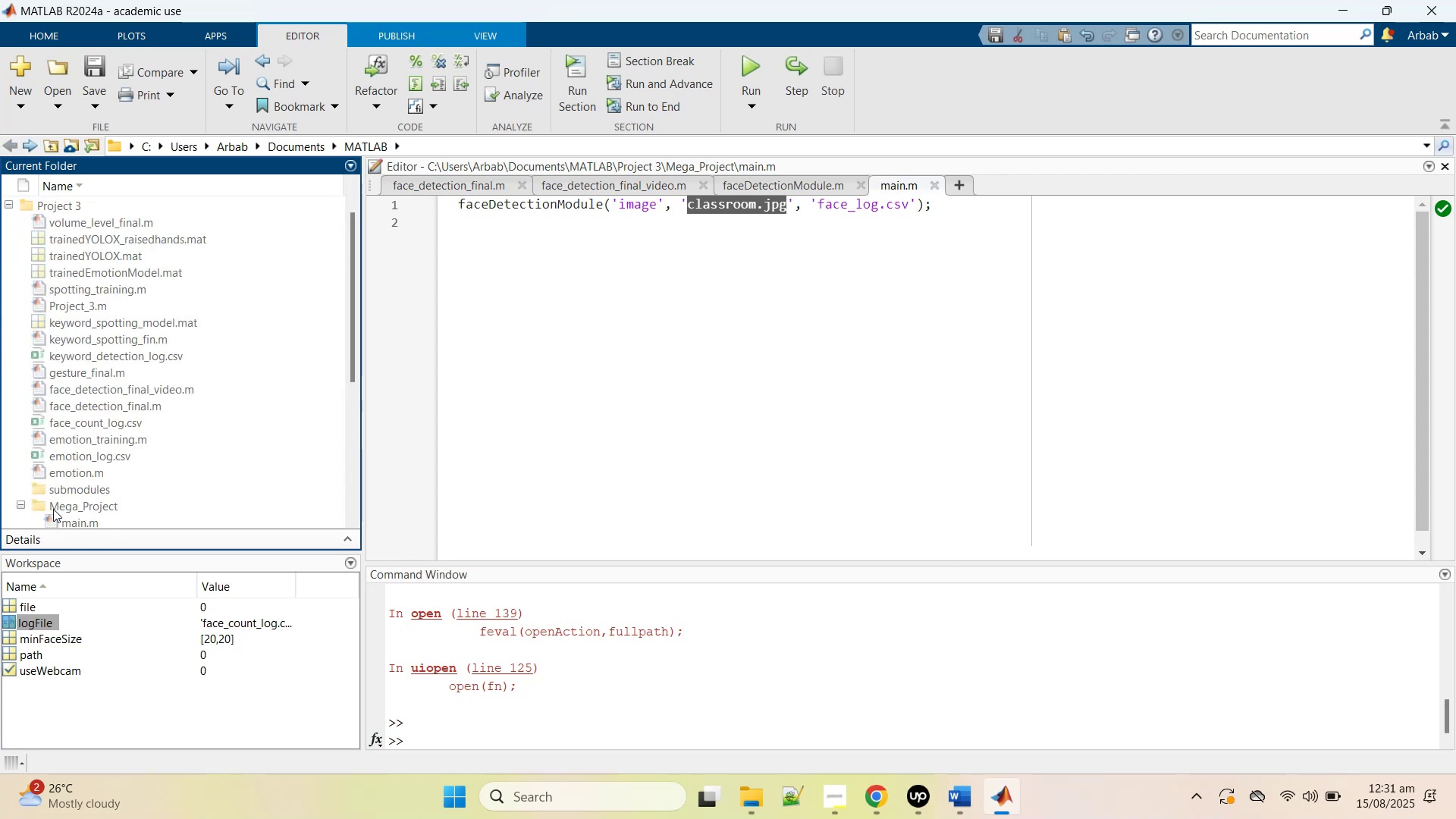 
scroll: coordinate [71, 510], scroll_direction: down, amount: 4.0
 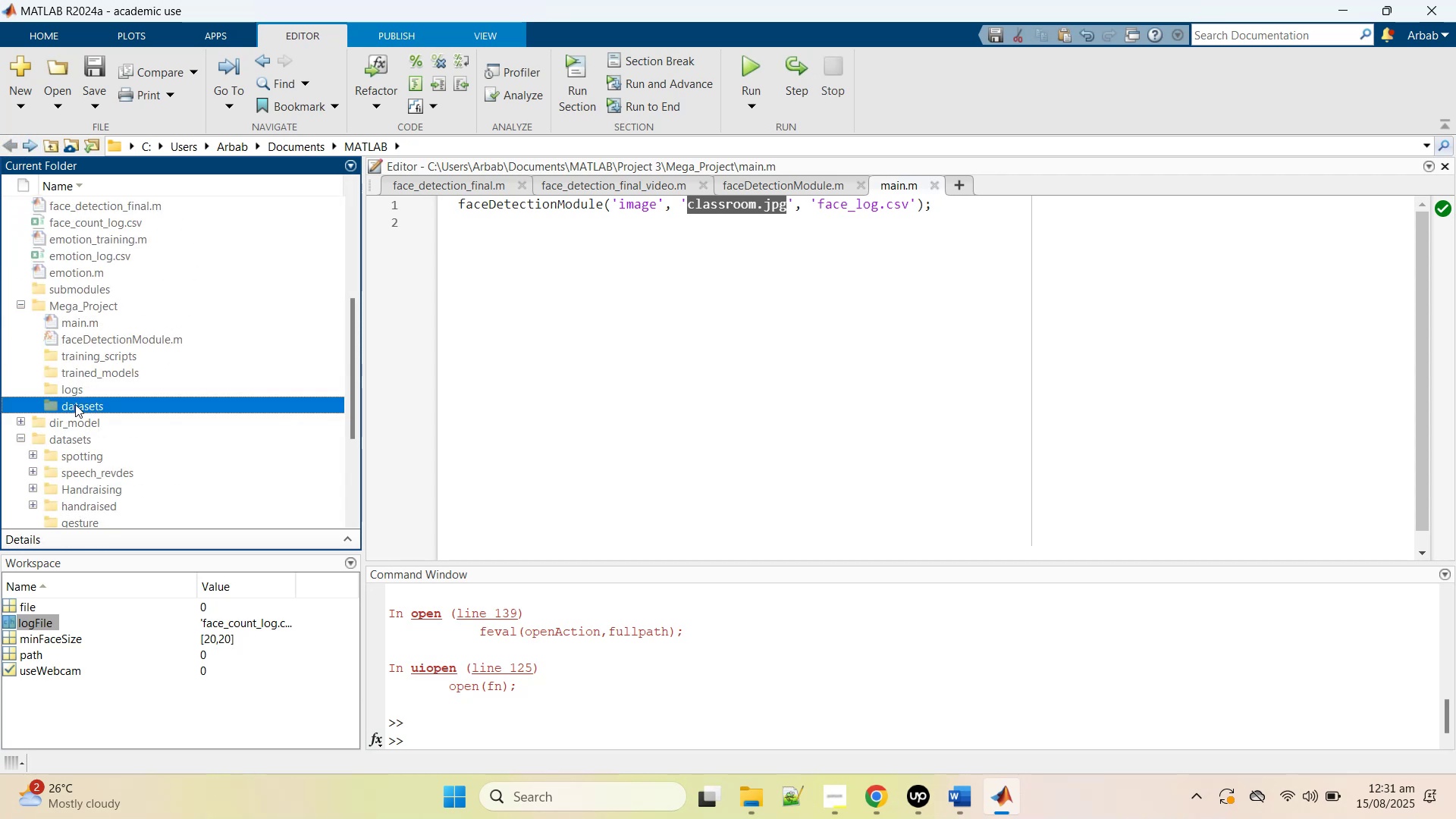 
double_click([75, 404])
 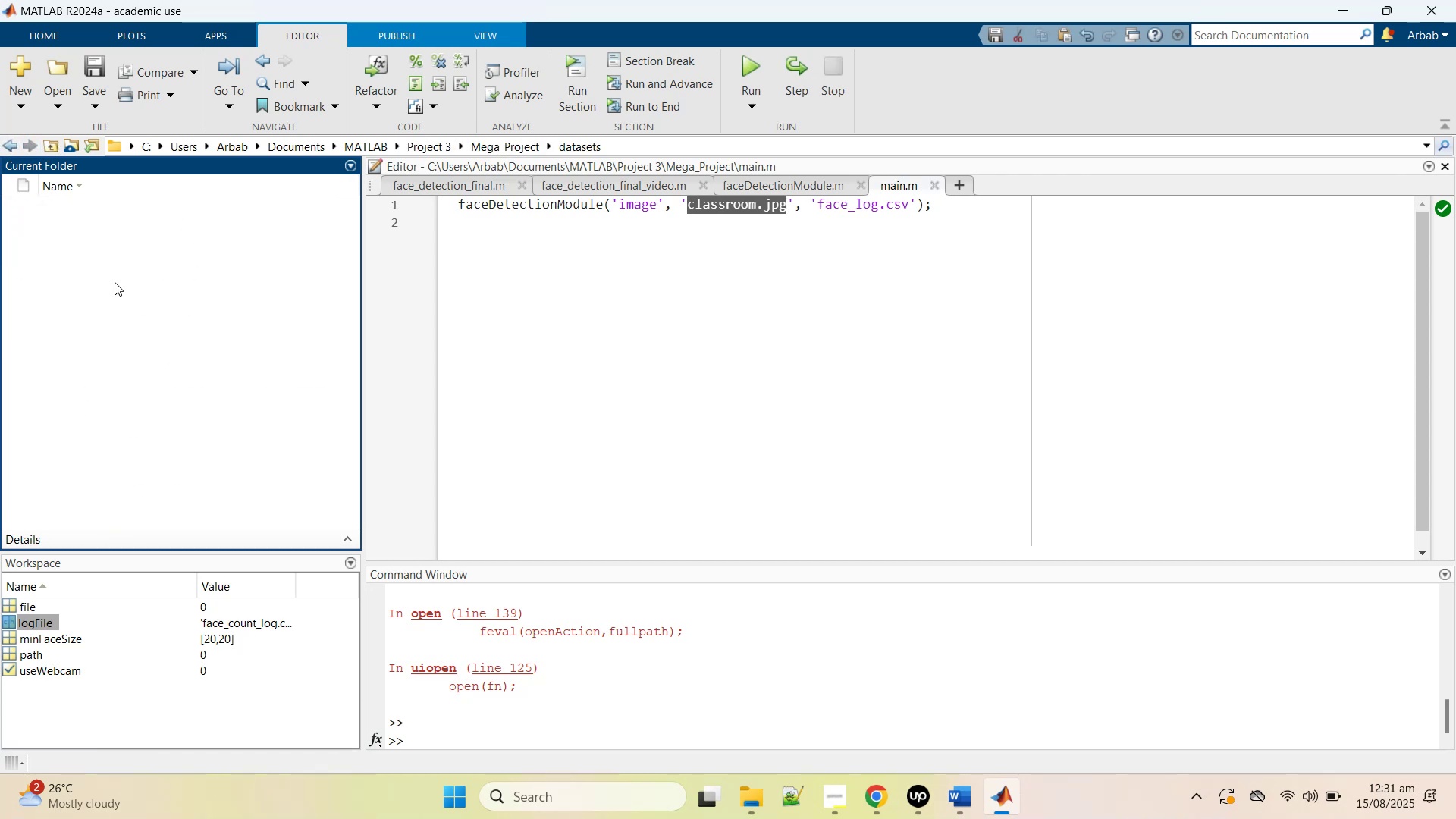 
key(Control+V)
 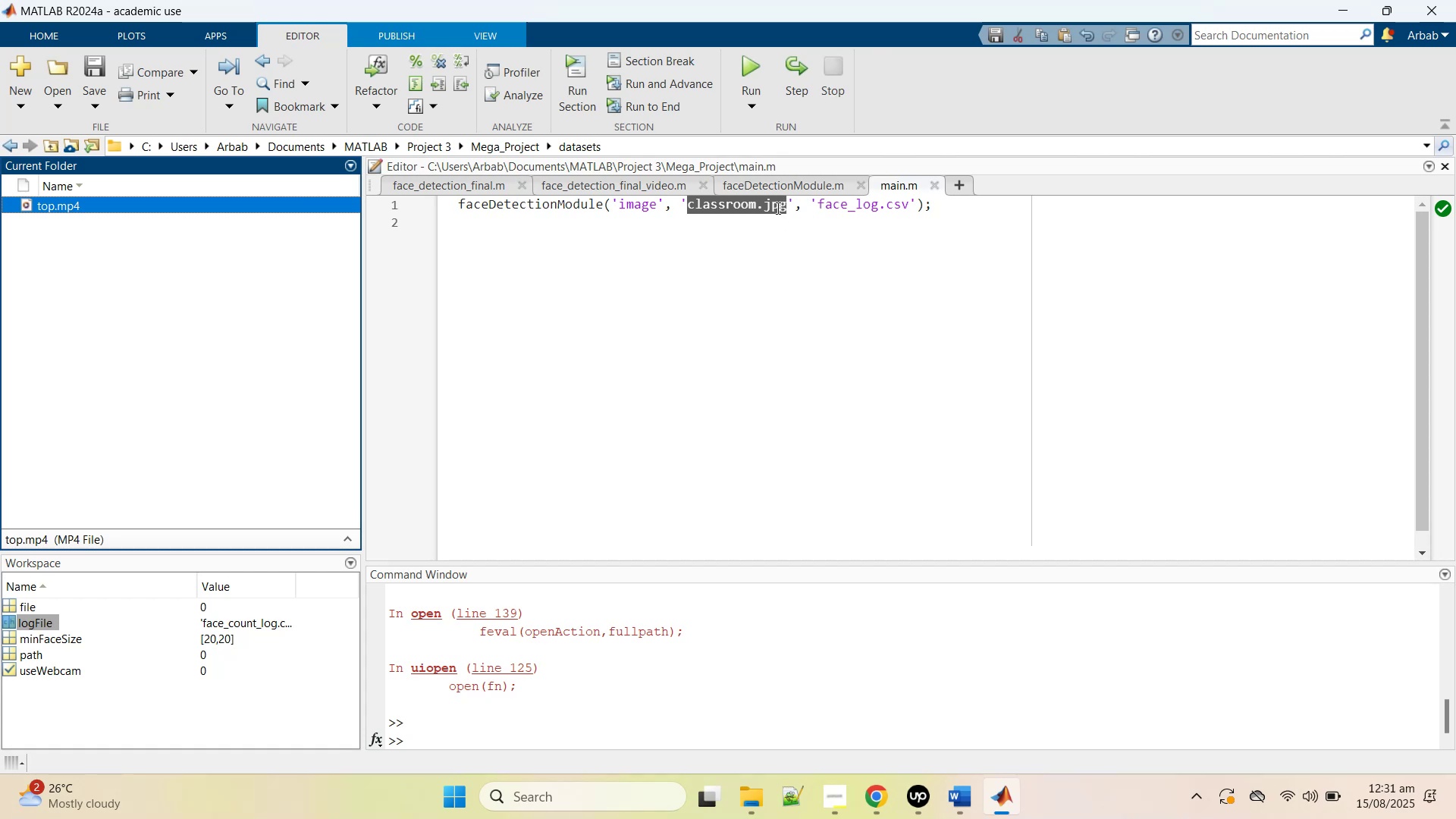 
left_click([752, 205])
 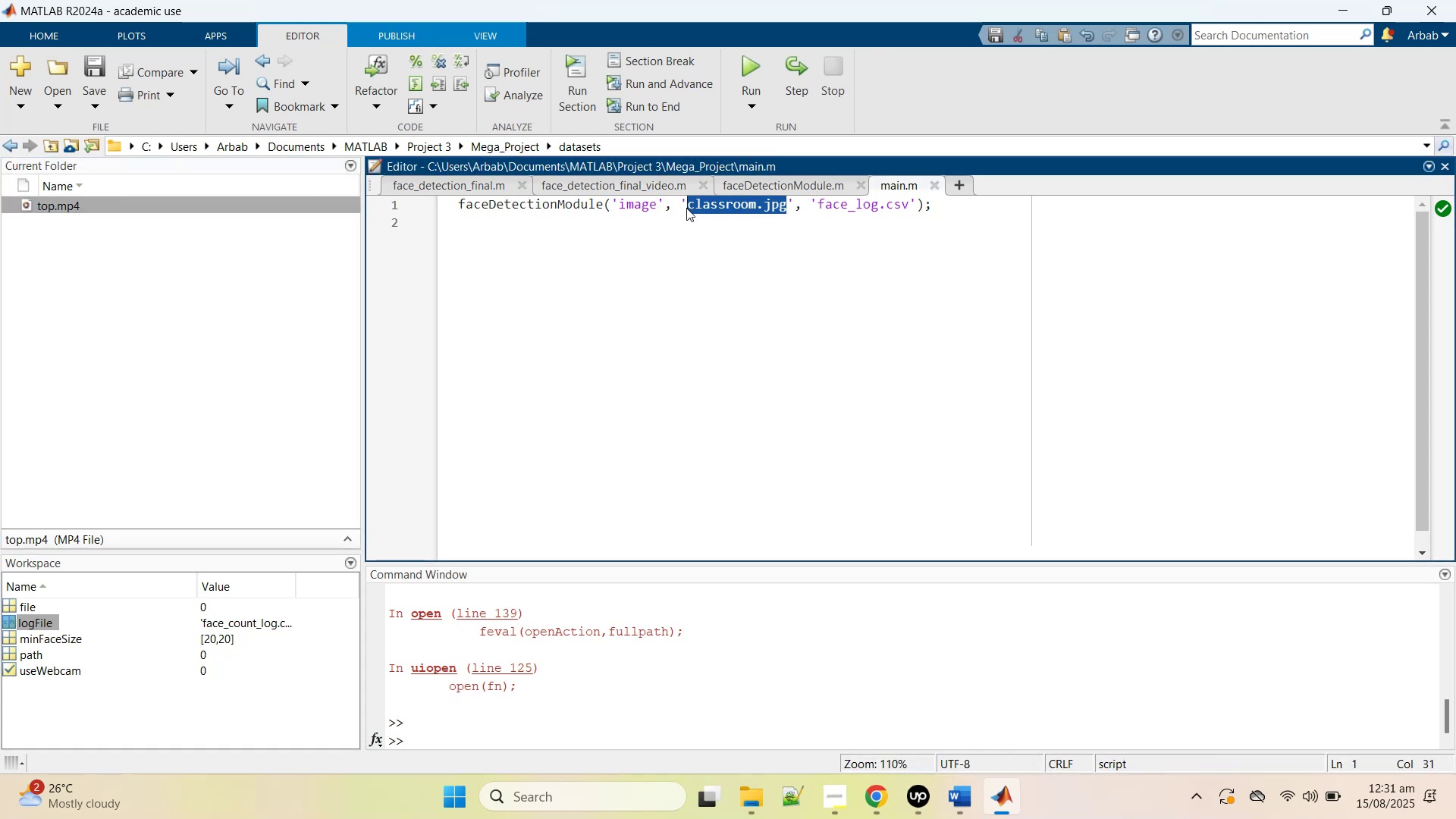 
type(top.mp4)
 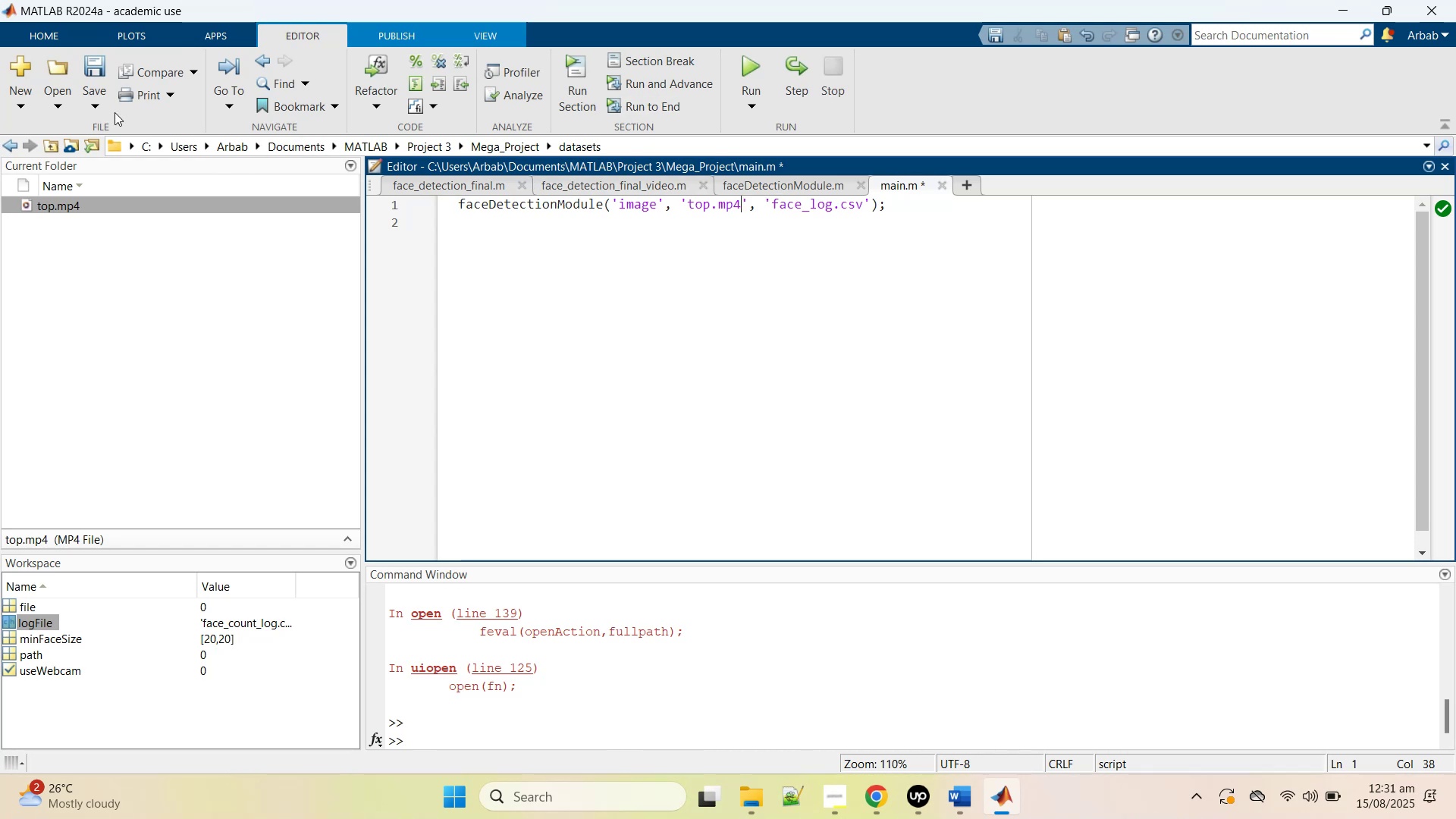 
wait(5.38)
 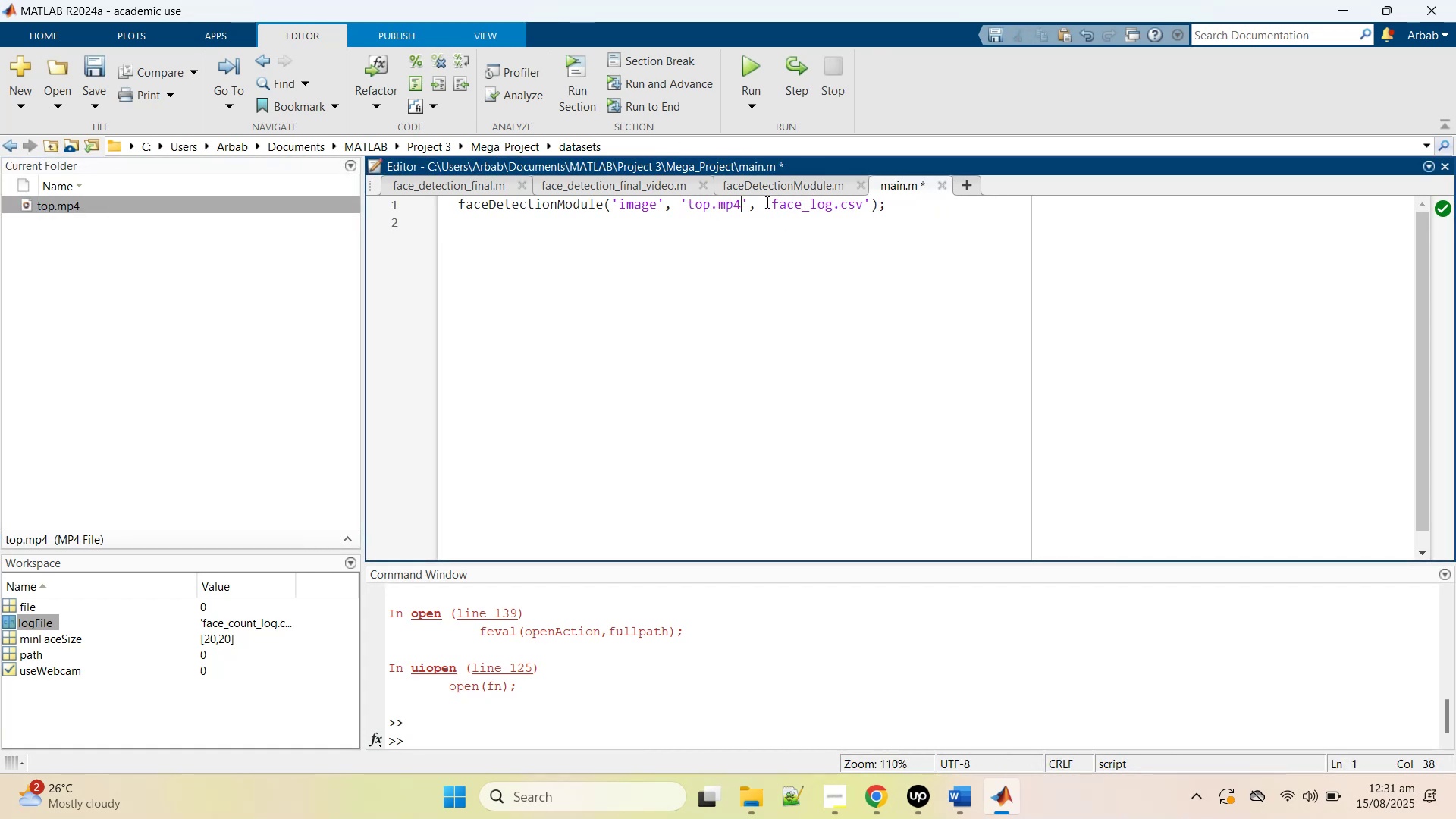 
left_click([52, 149])
 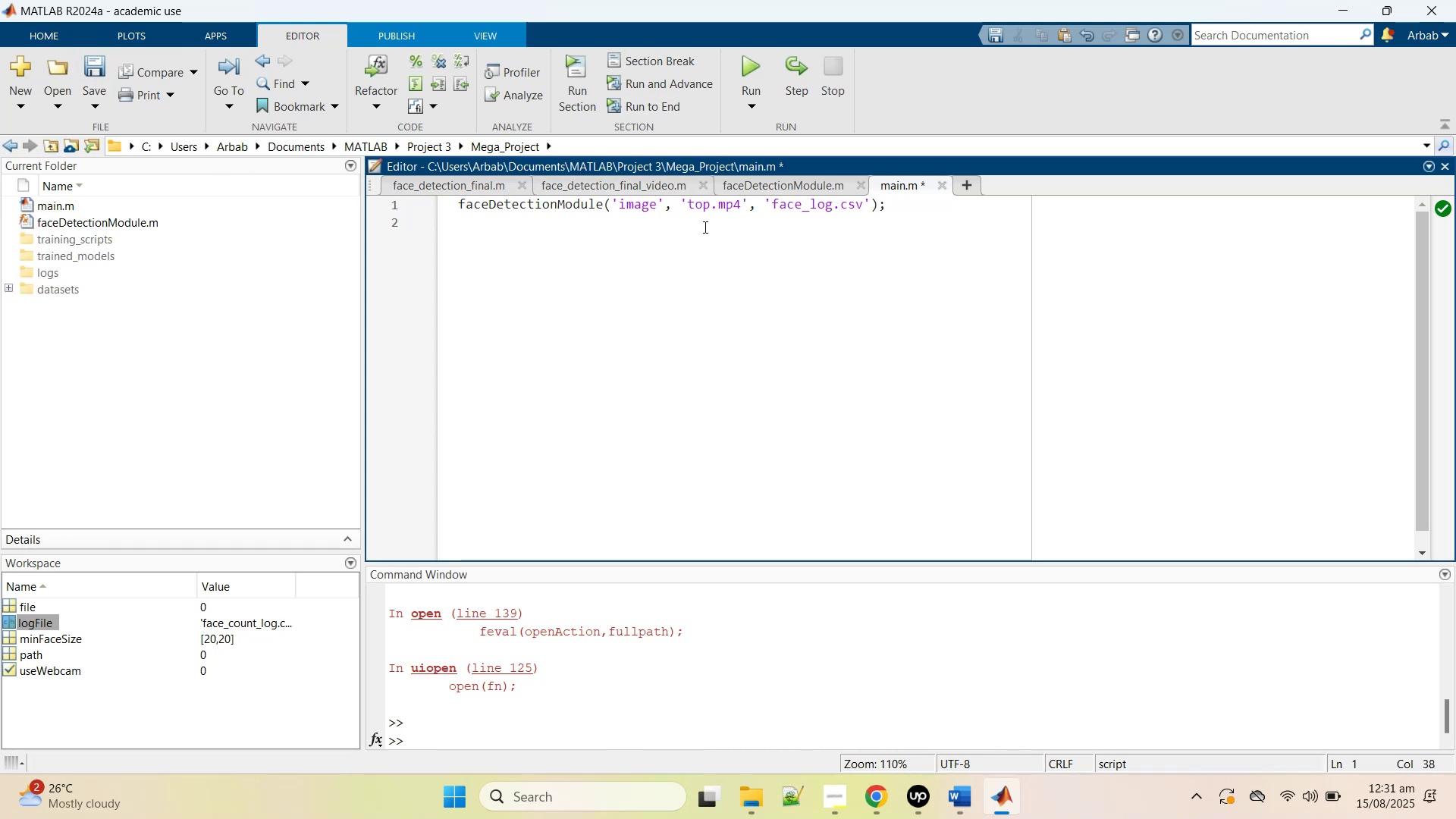 
left_click([684, 210])
 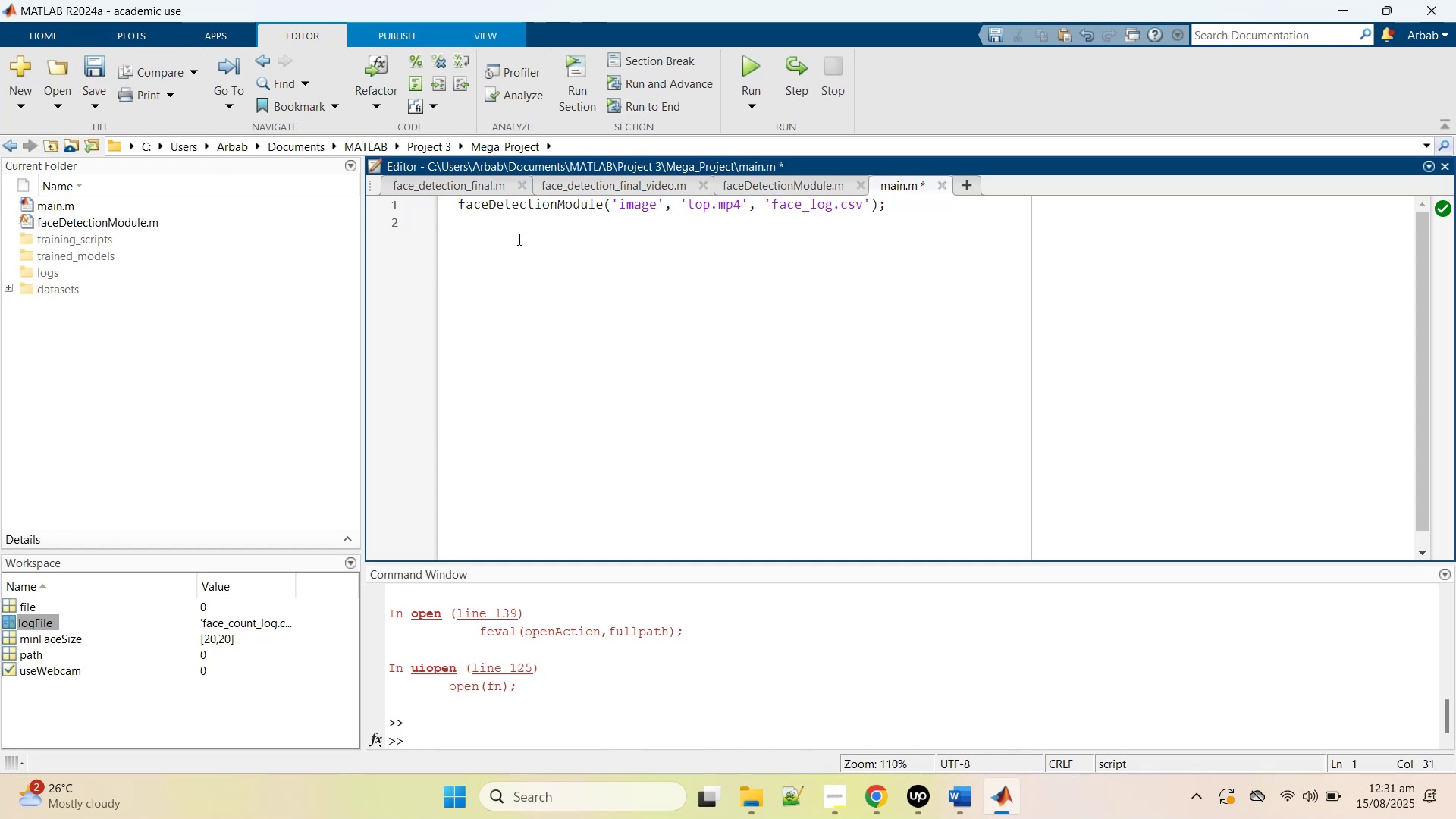 
wait(8.24)
 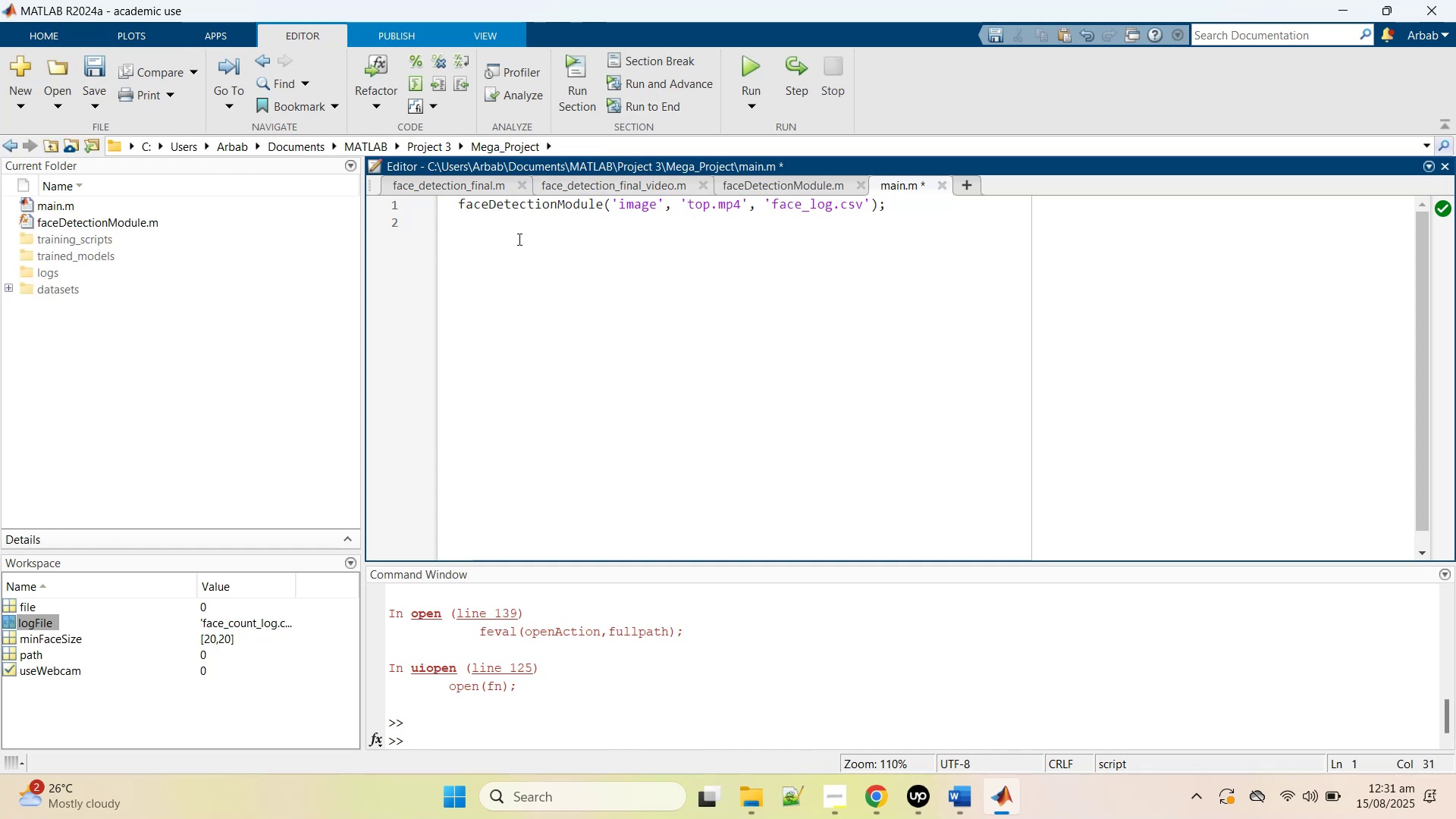 
type(datasect)
key(Backspace)
key(Backspace)
type(ts/)
key(Backspace)
type(/)
 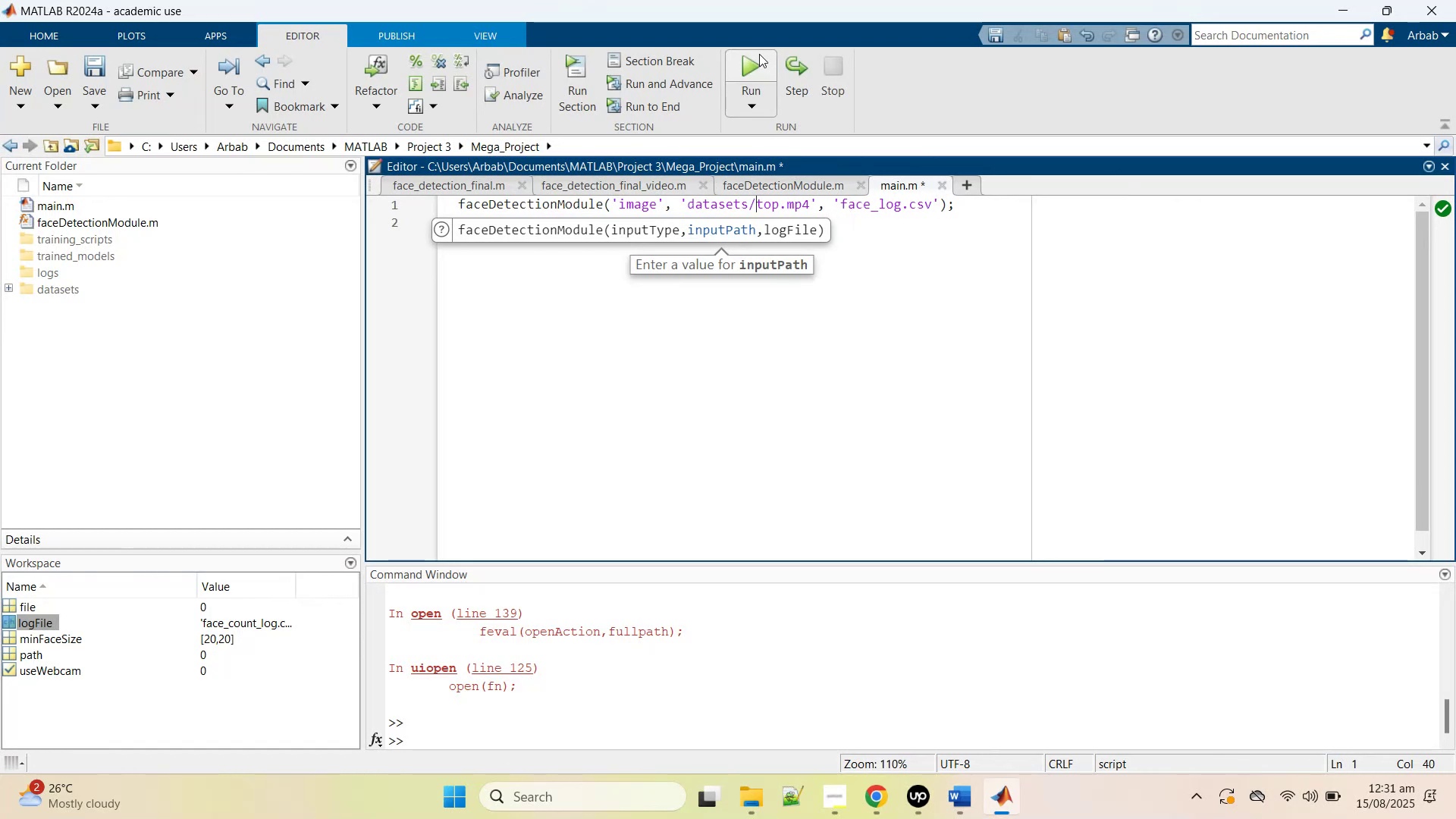 
left_click([754, 58])
 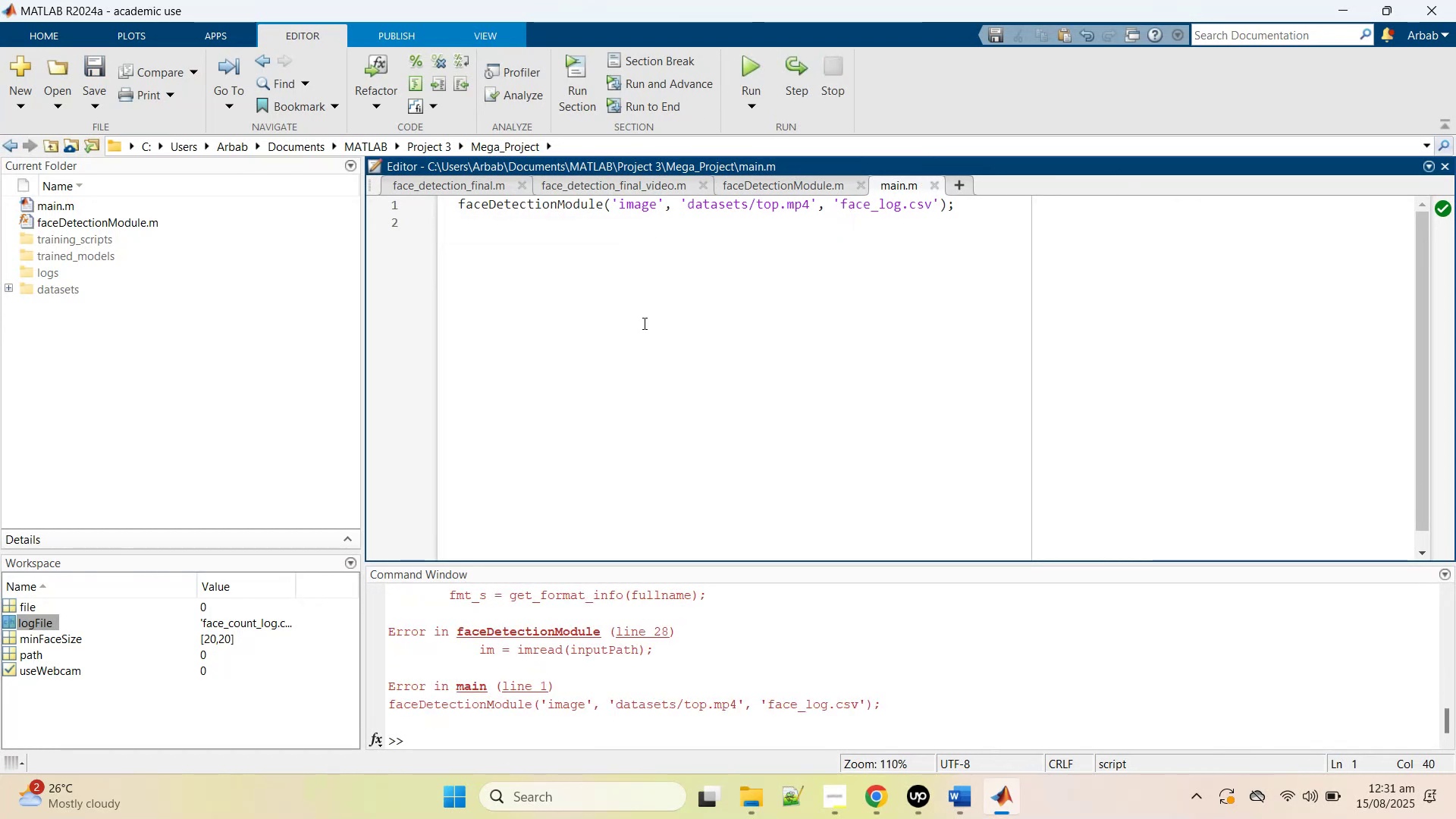 
scroll: coordinate [660, 708], scroll_direction: up, amount: 4.0
 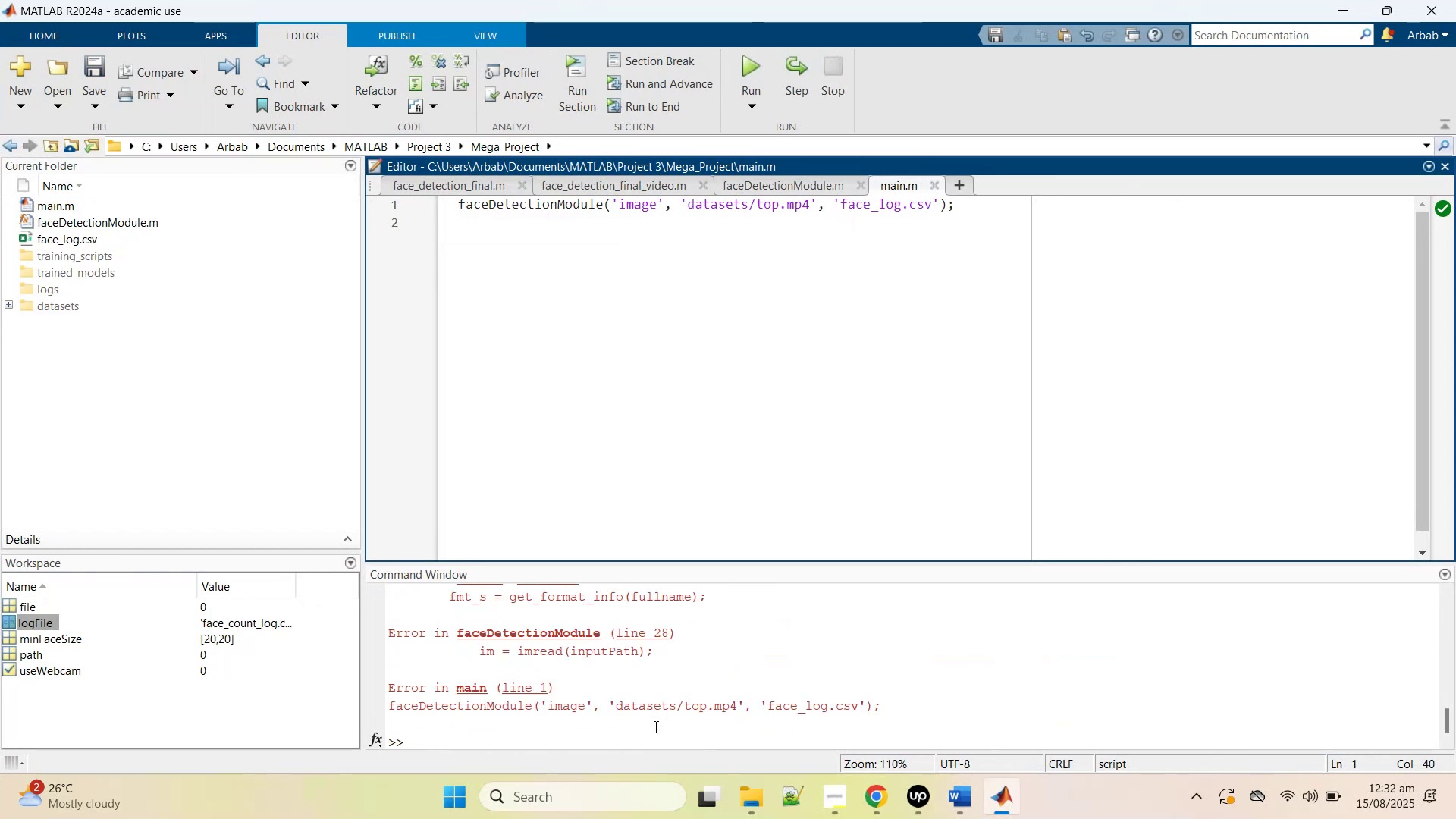 
left_click([654, 726])
 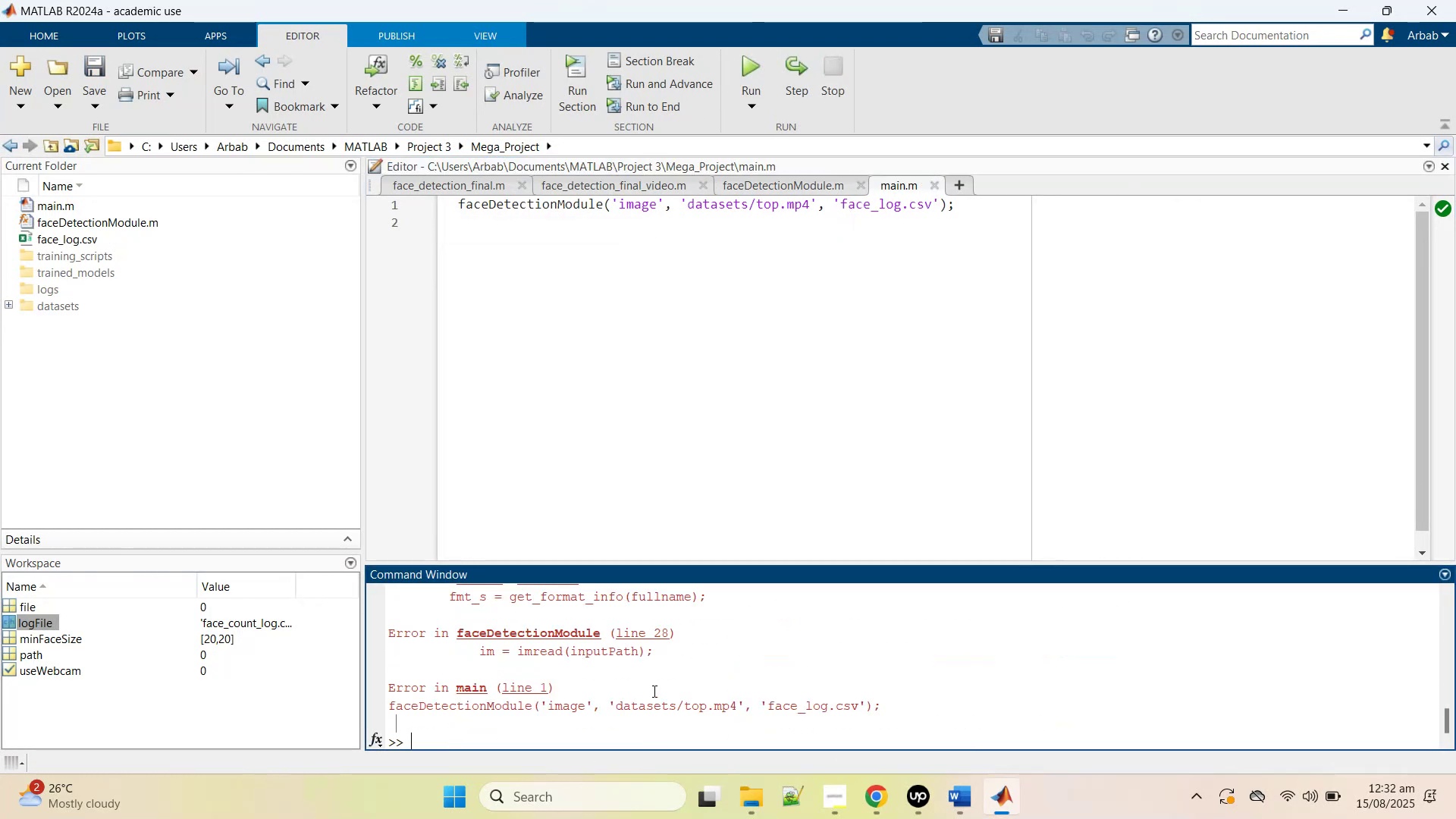 
type(xlx)
 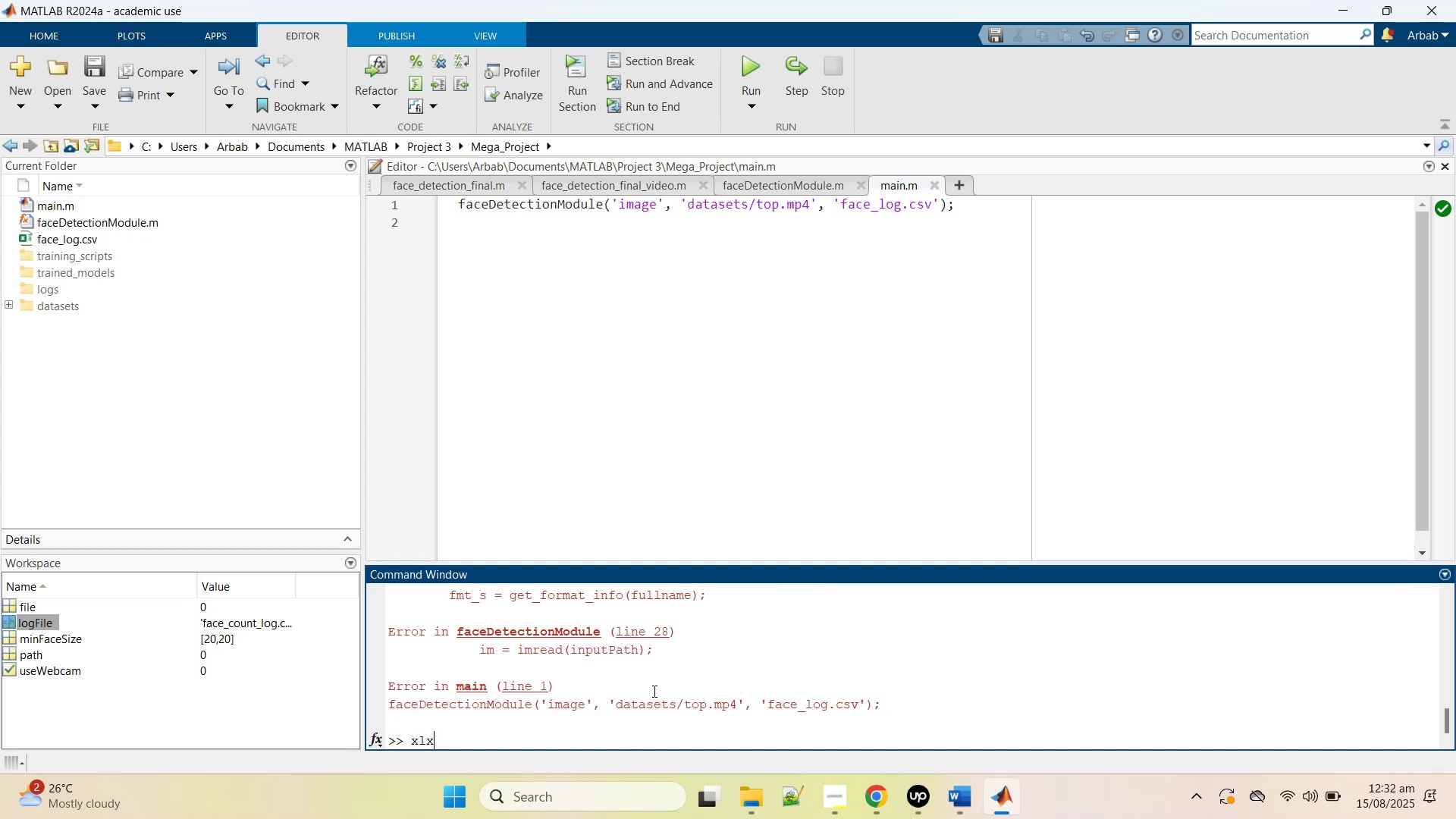 
key(Enter)
 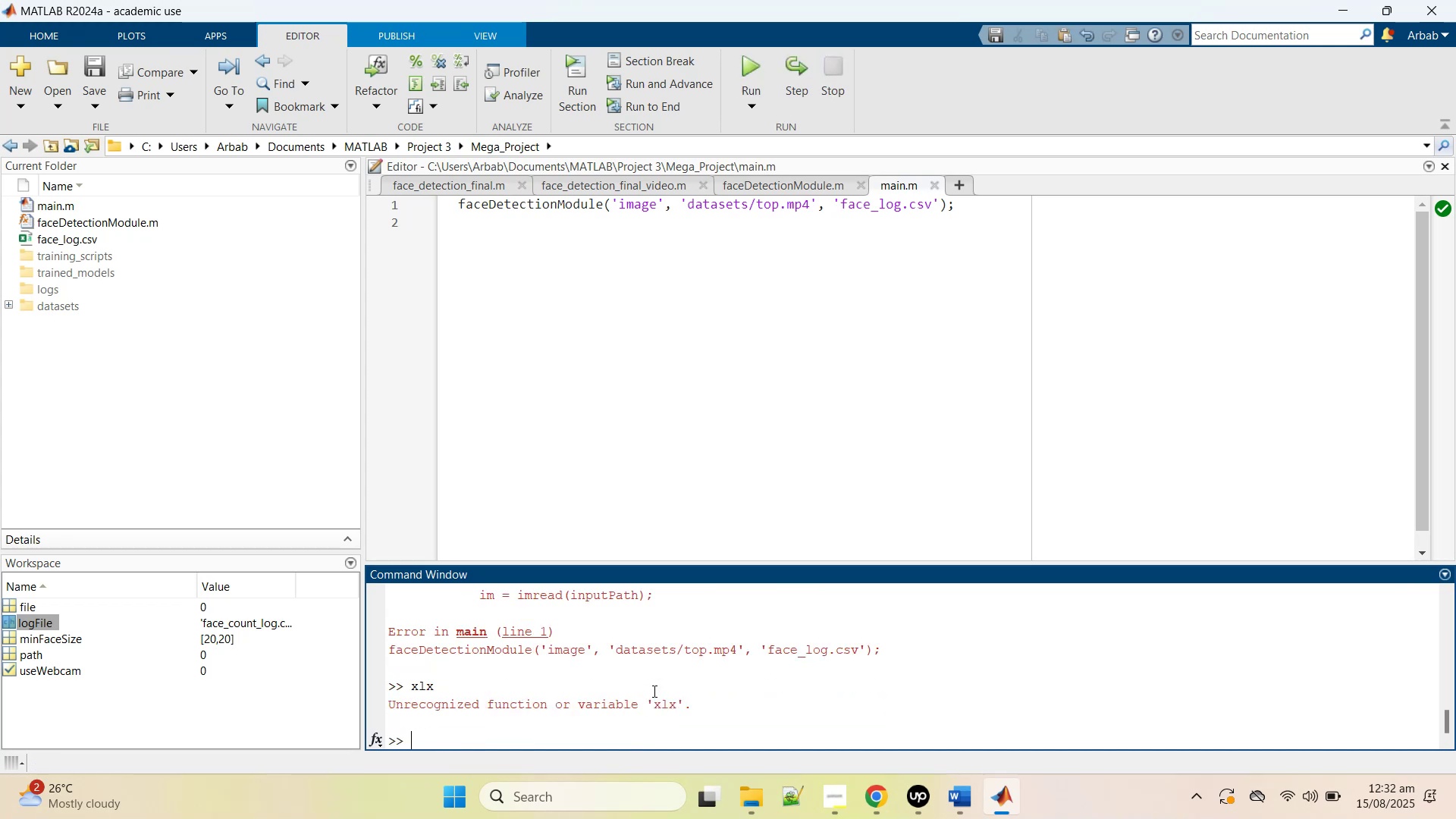 
type(xl)
key(Backspace)
key(Backspace)
key(Backspace)
type(clc)
 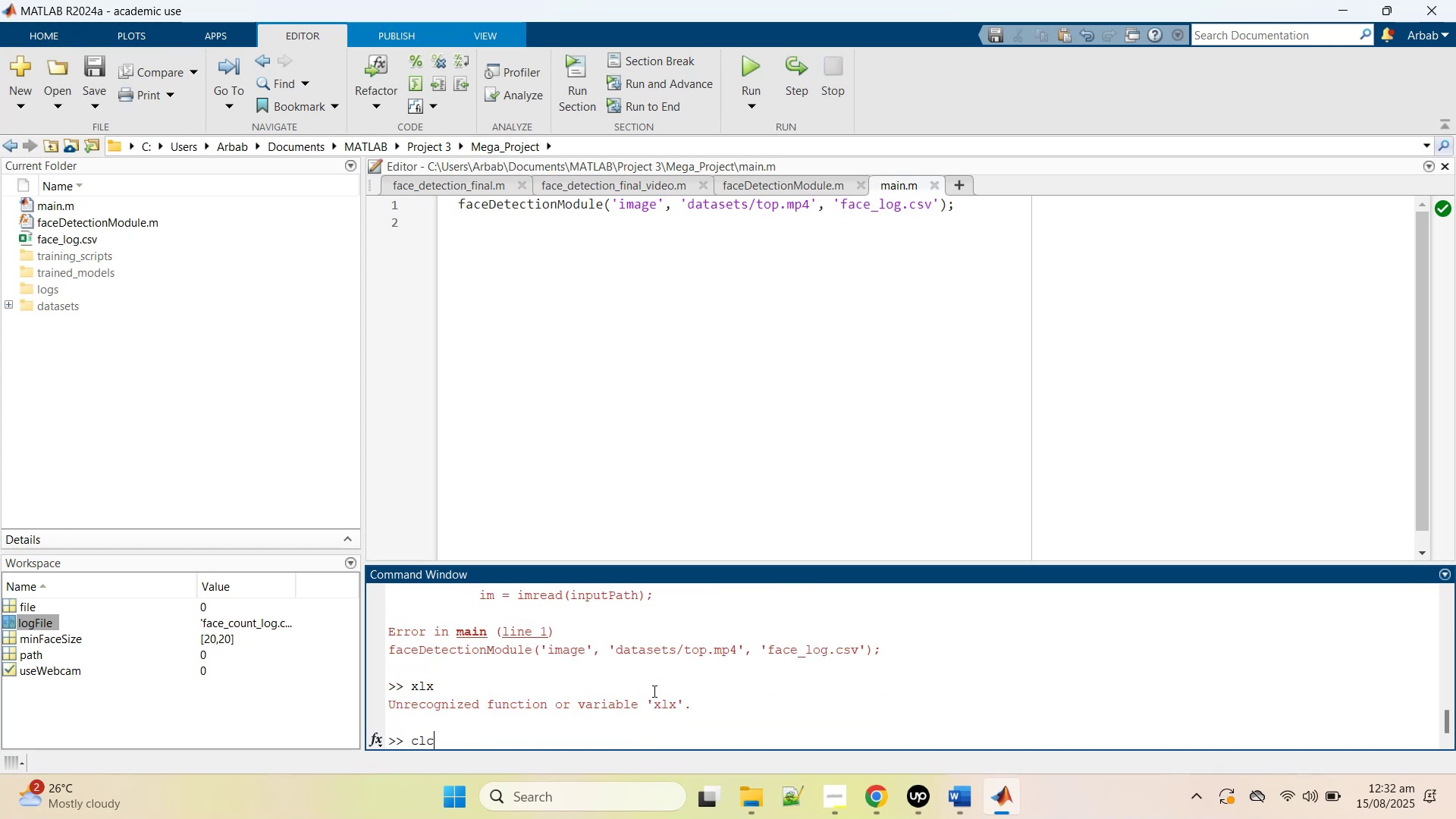 
key(Enter)
 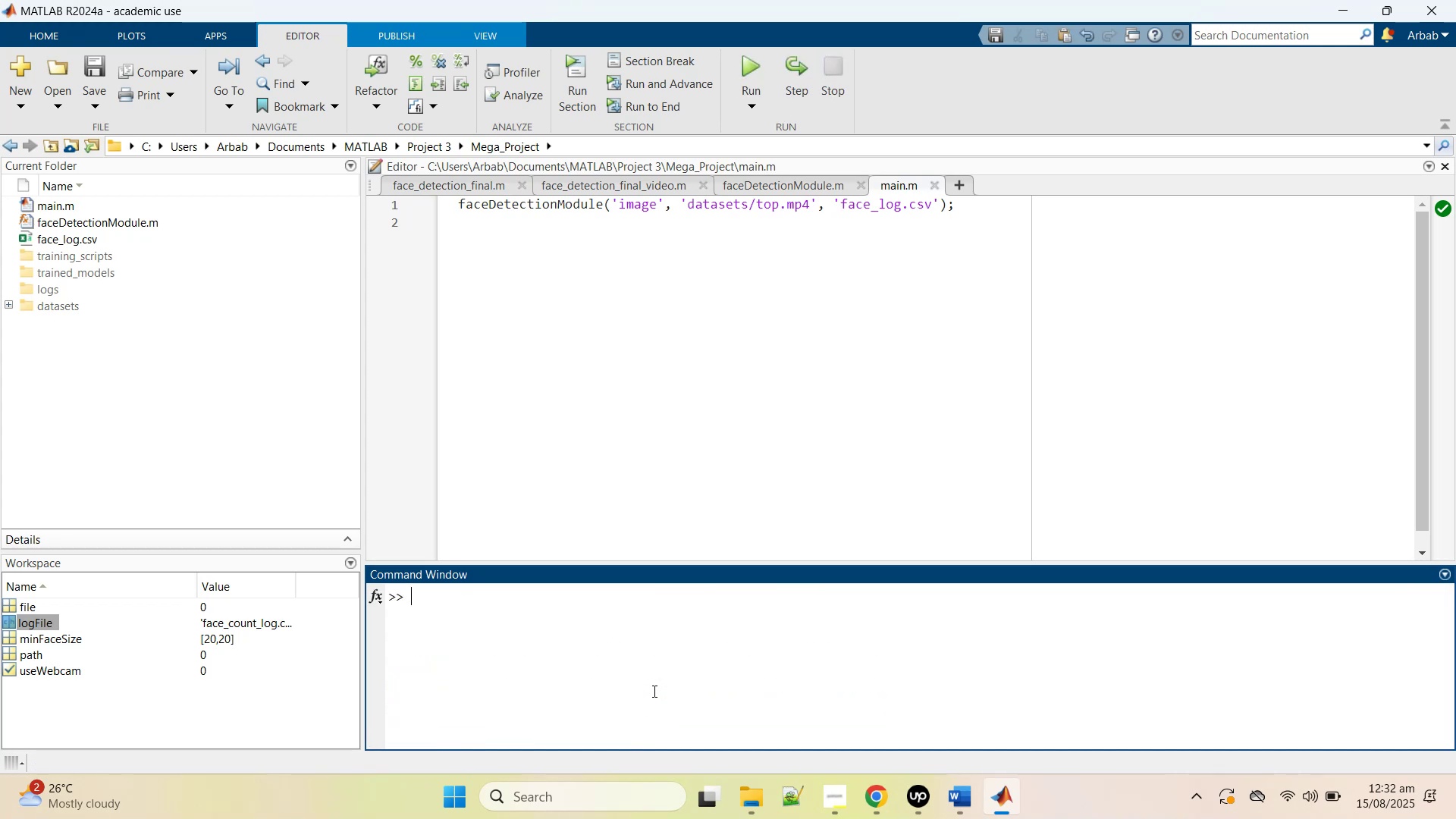 
type(clear)
 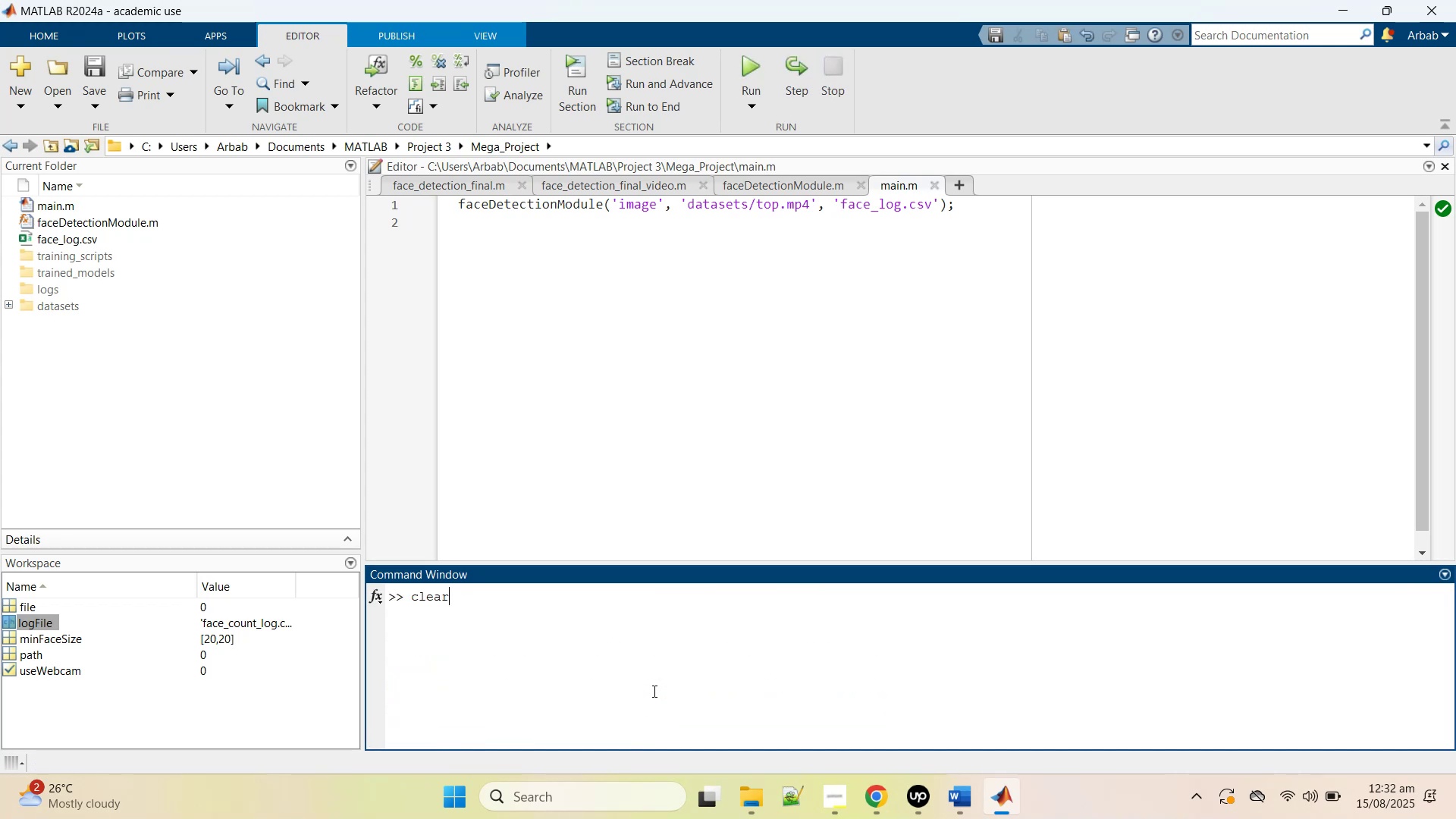 
key(Enter)
 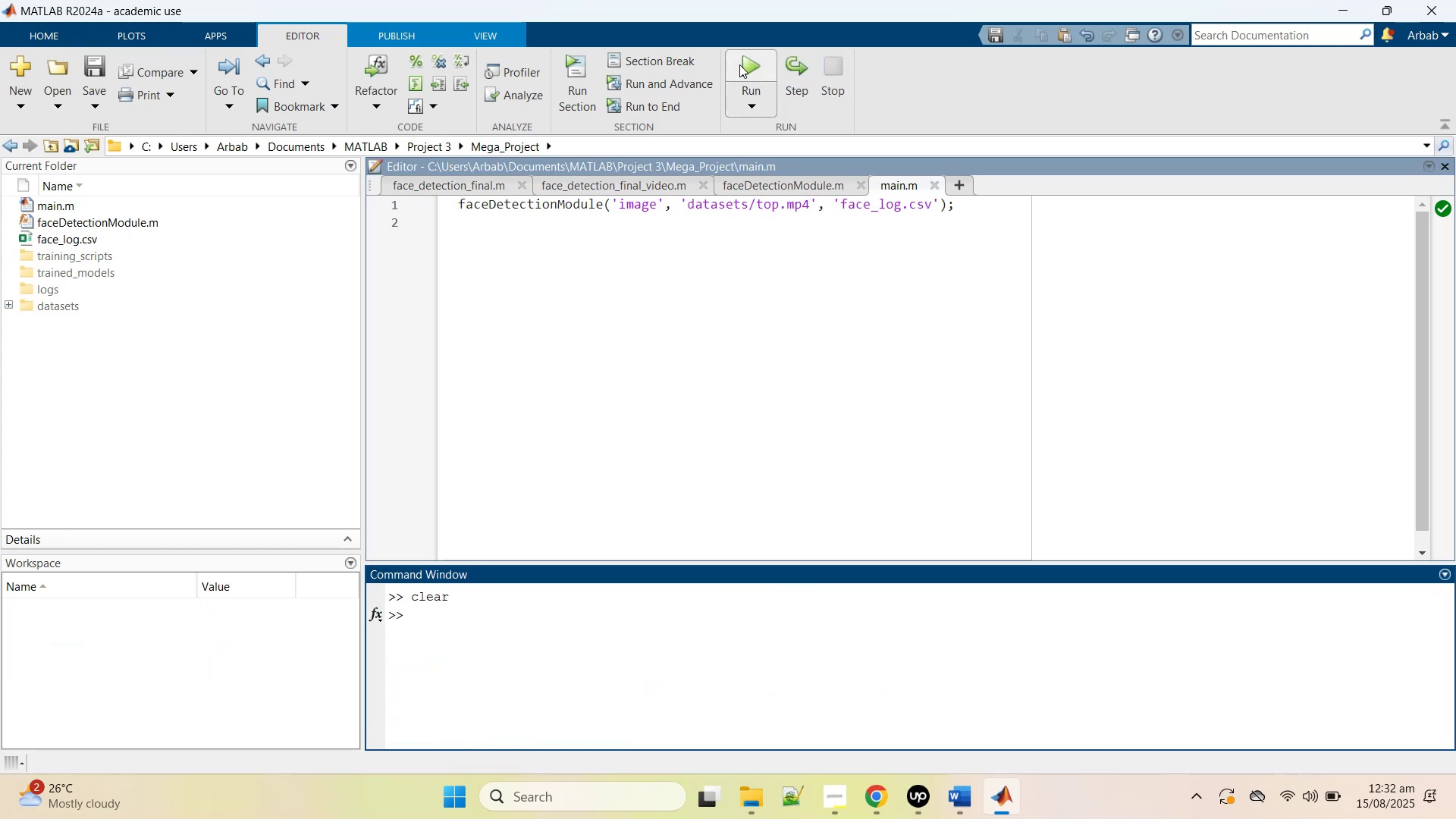 
left_click([742, 74])
 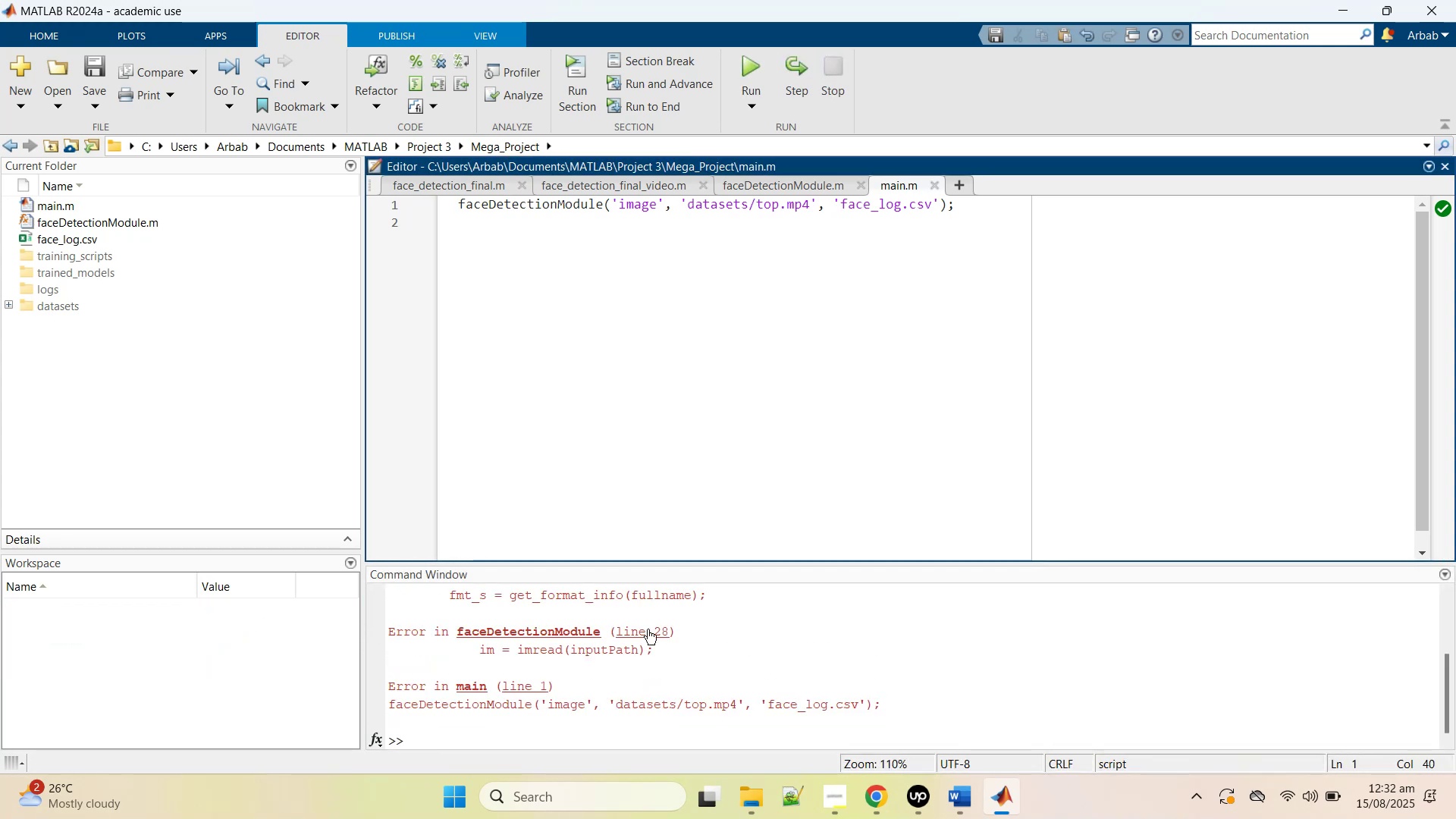 
scroll: coordinate [656, 693], scroll_direction: up, amount: 8.0
 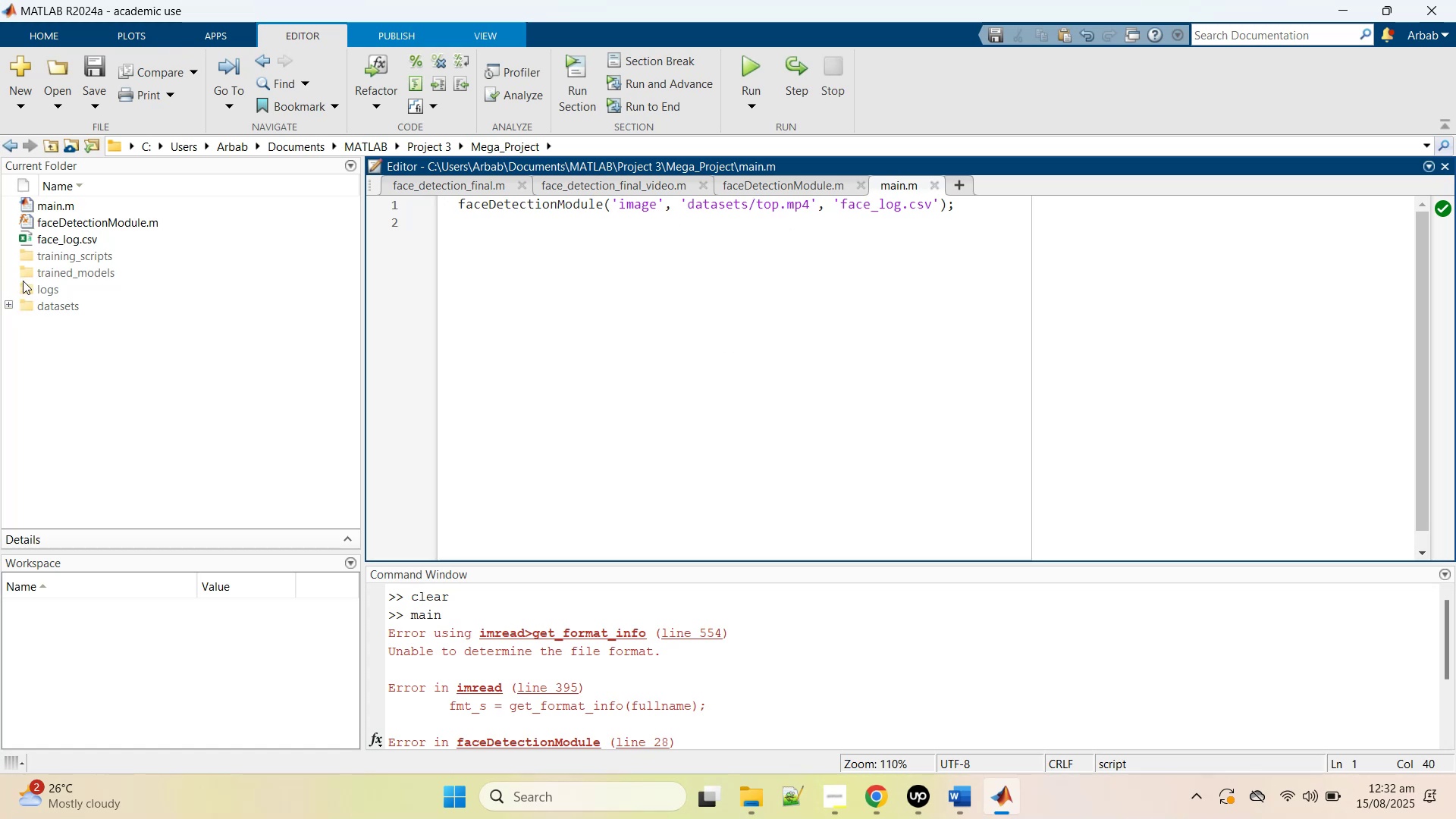 
wait(5.17)
 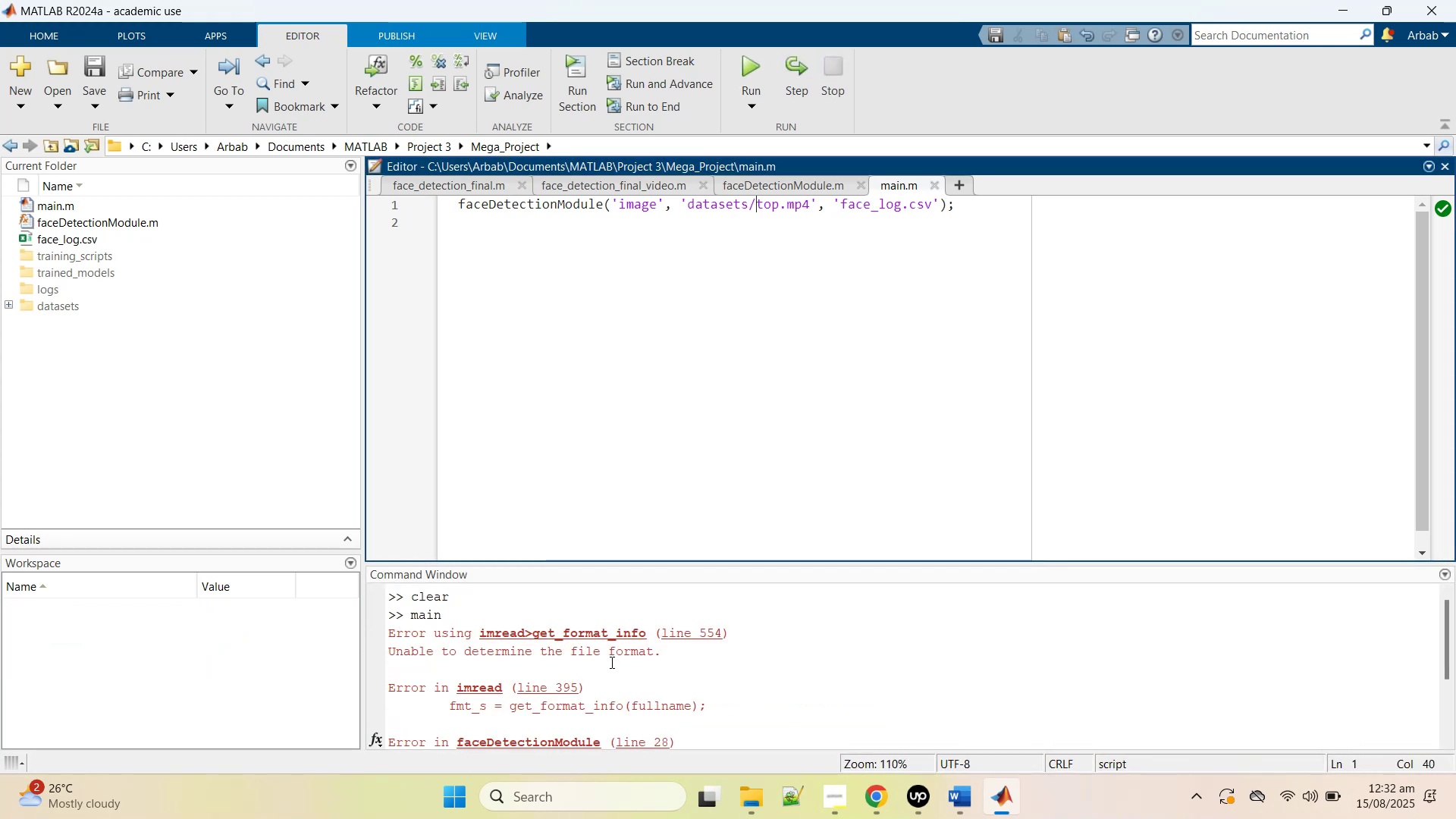 
left_click([12, 306])
 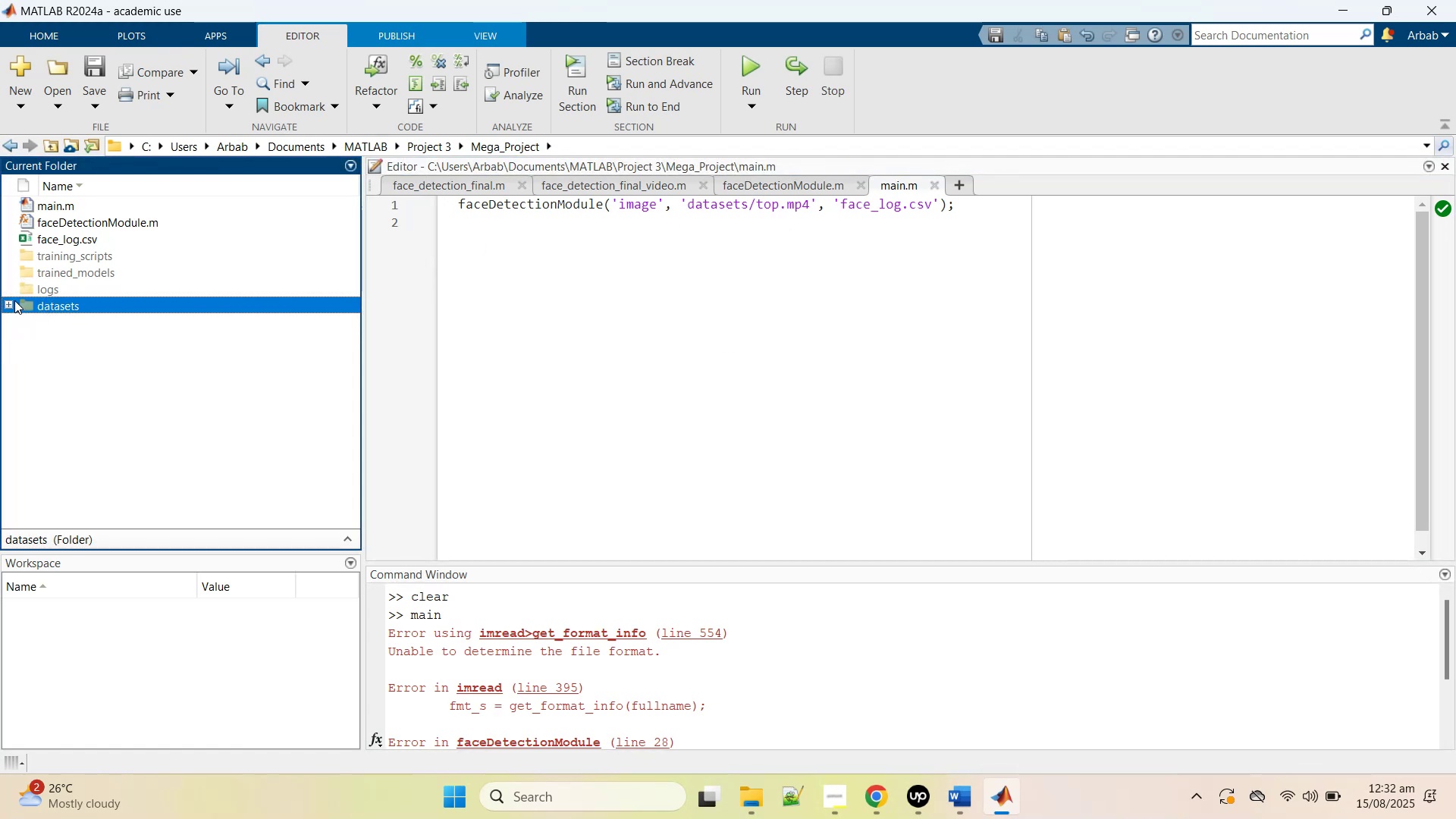 
left_click([4, 300])
 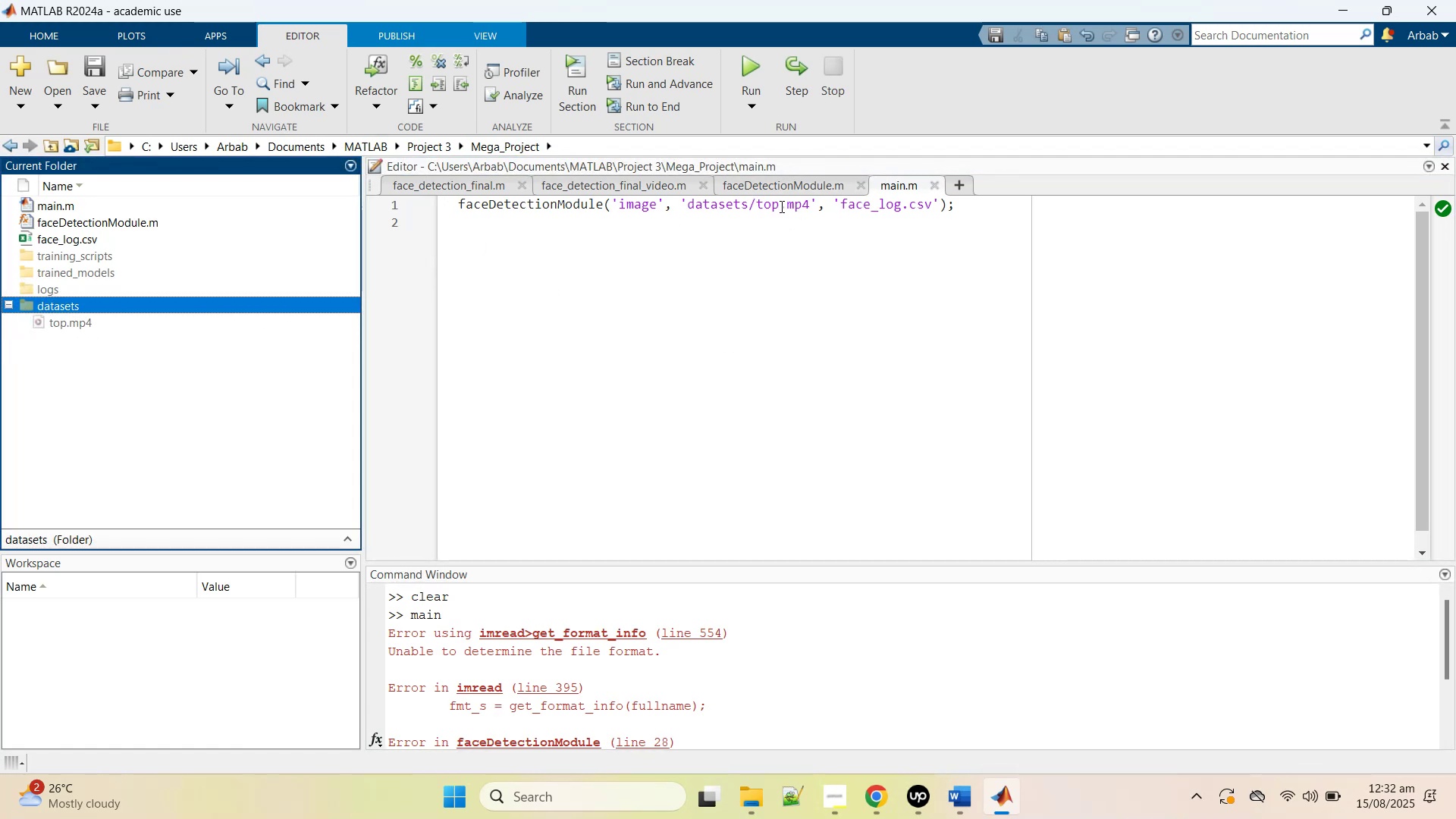 
left_click([748, 214])
 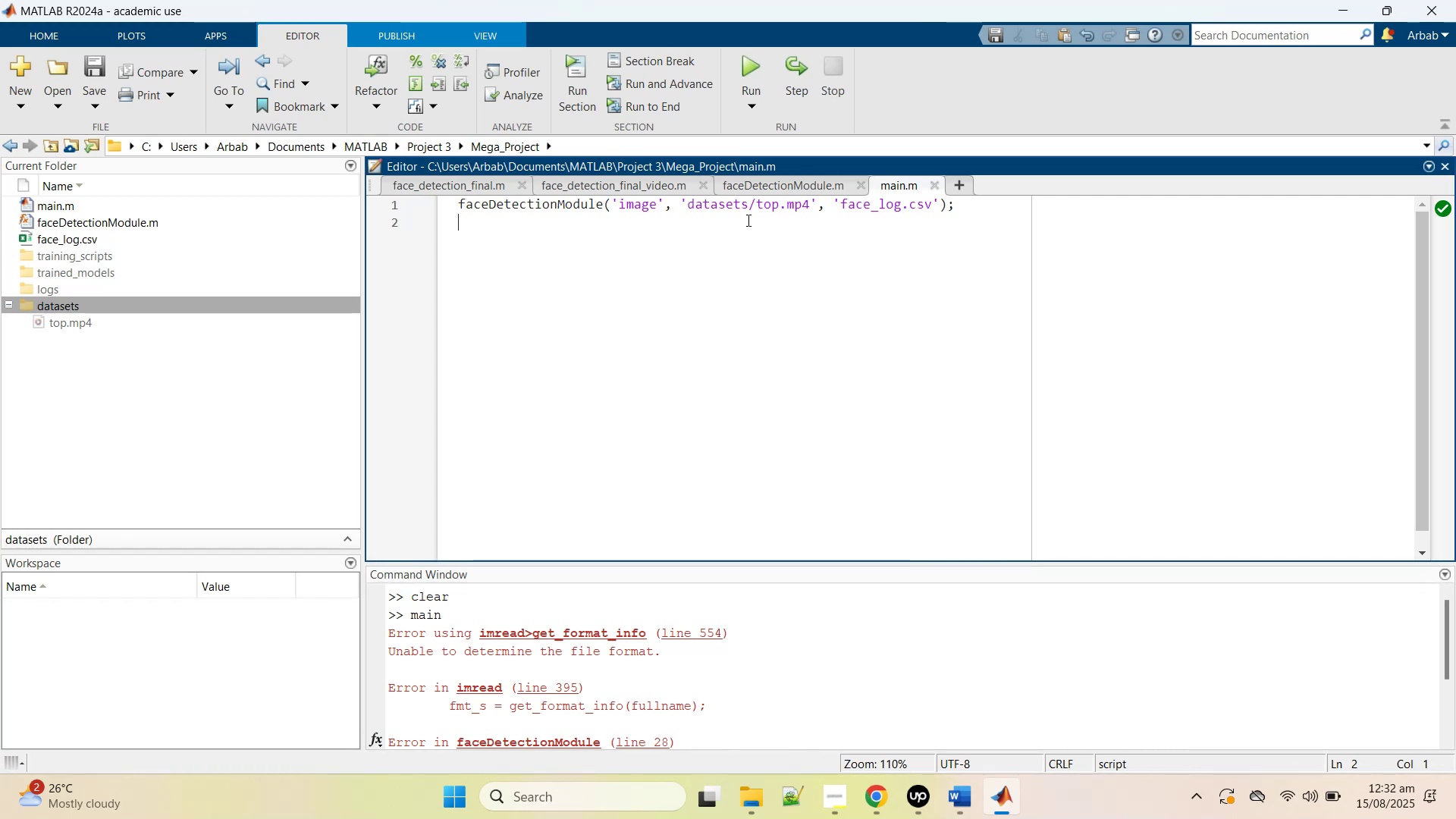 
double_click([750, 214])
 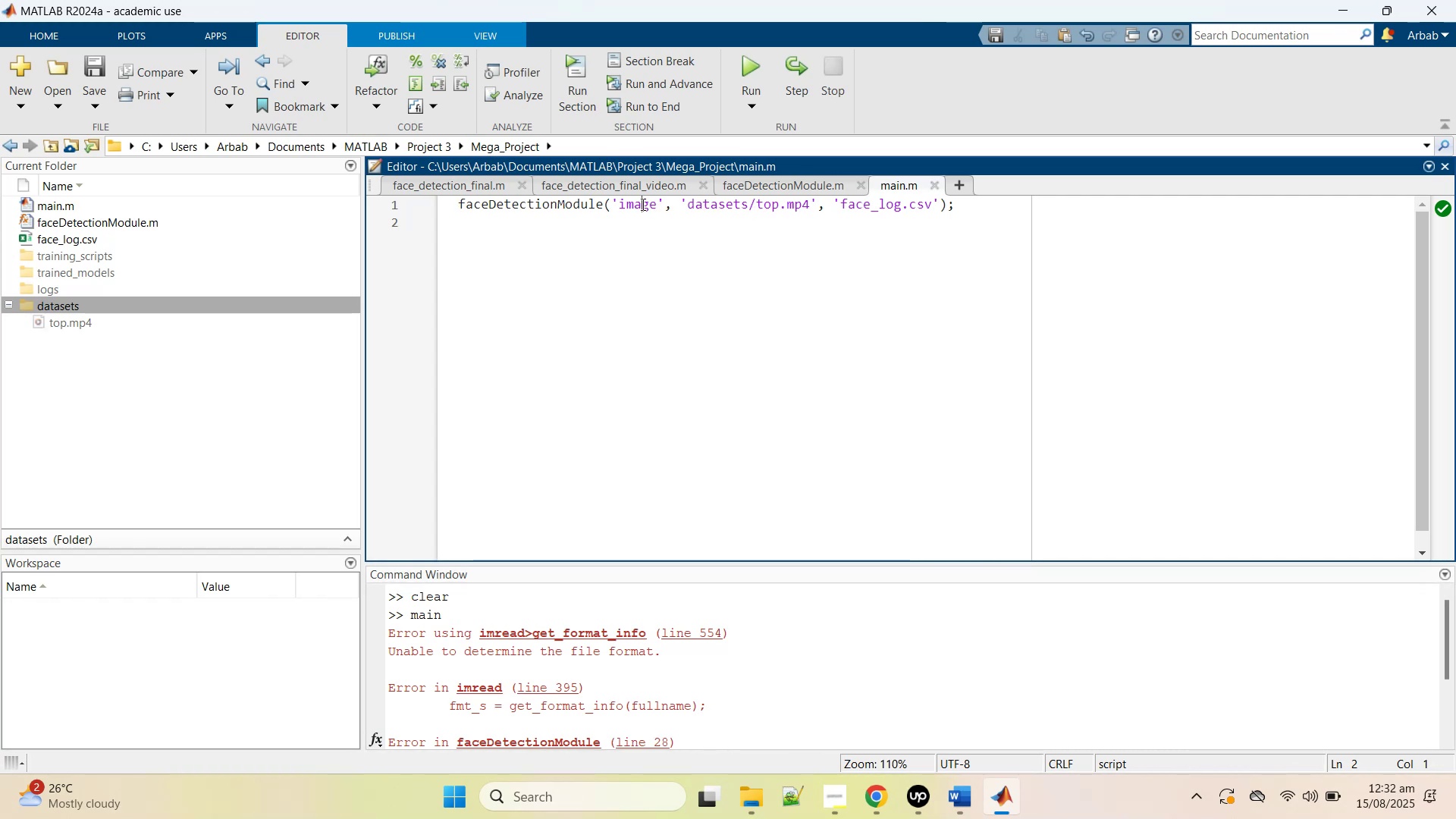 
double_click([642, 204])
 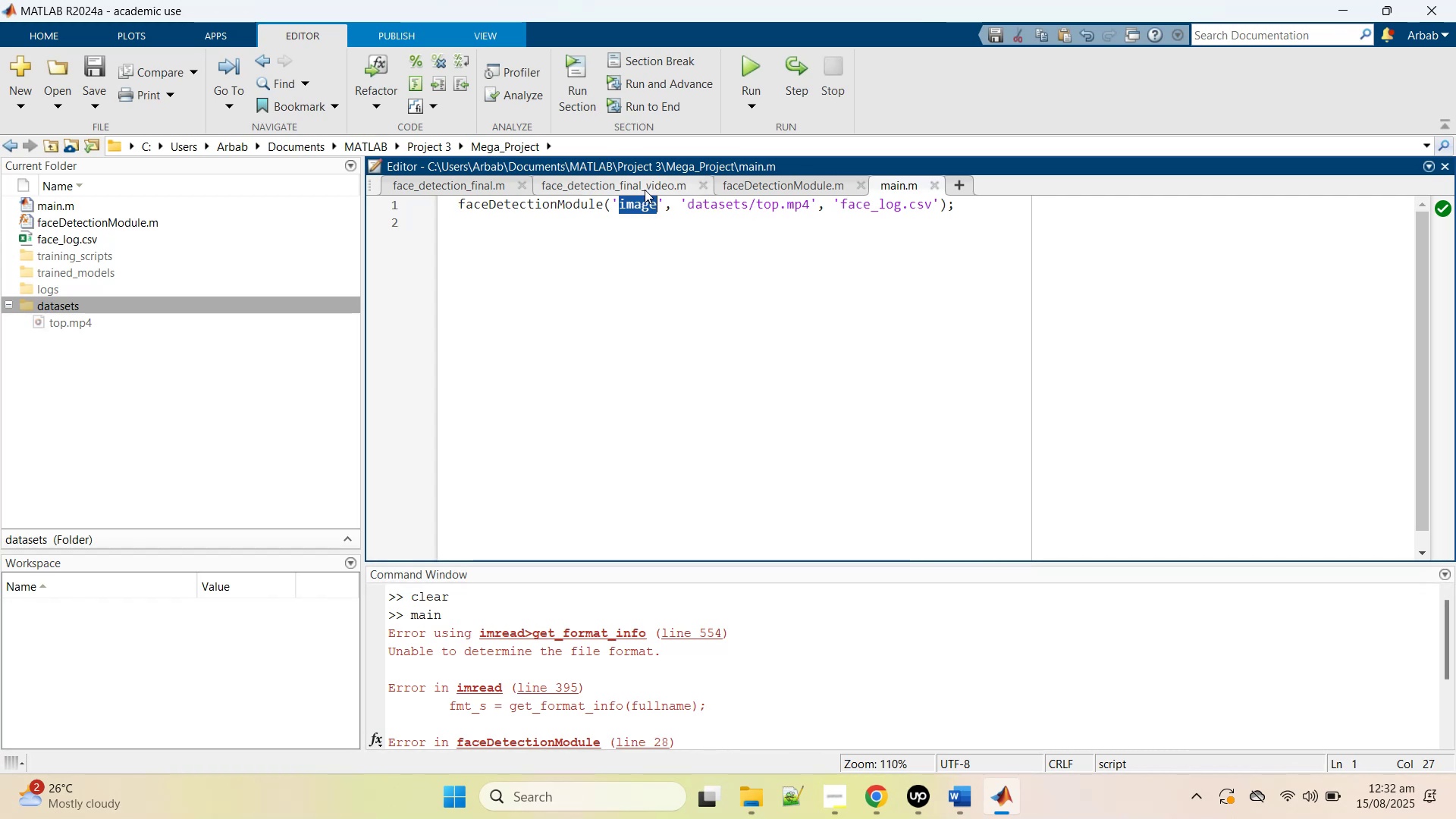 
type(video)
 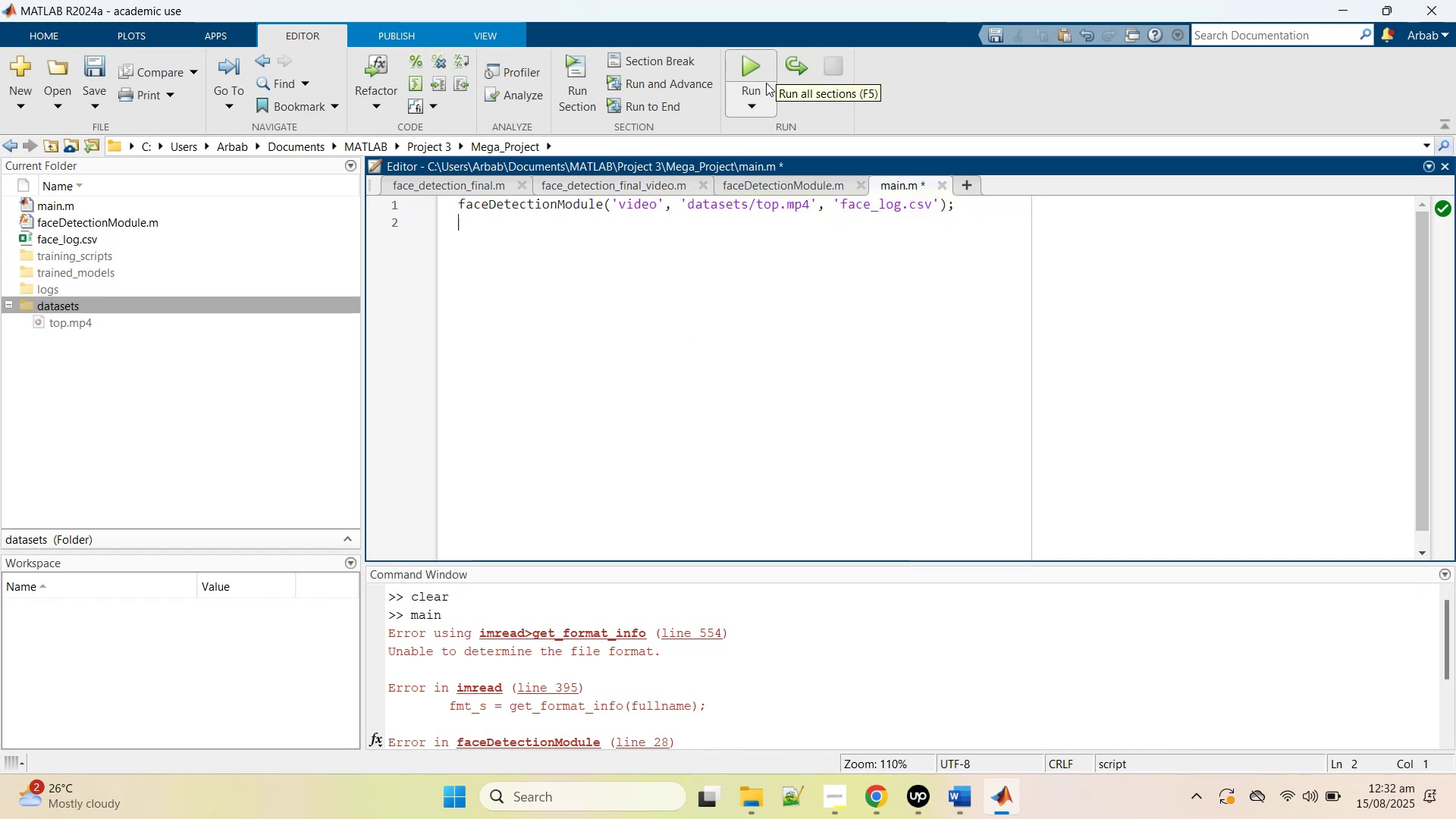 
left_click([737, 61])
 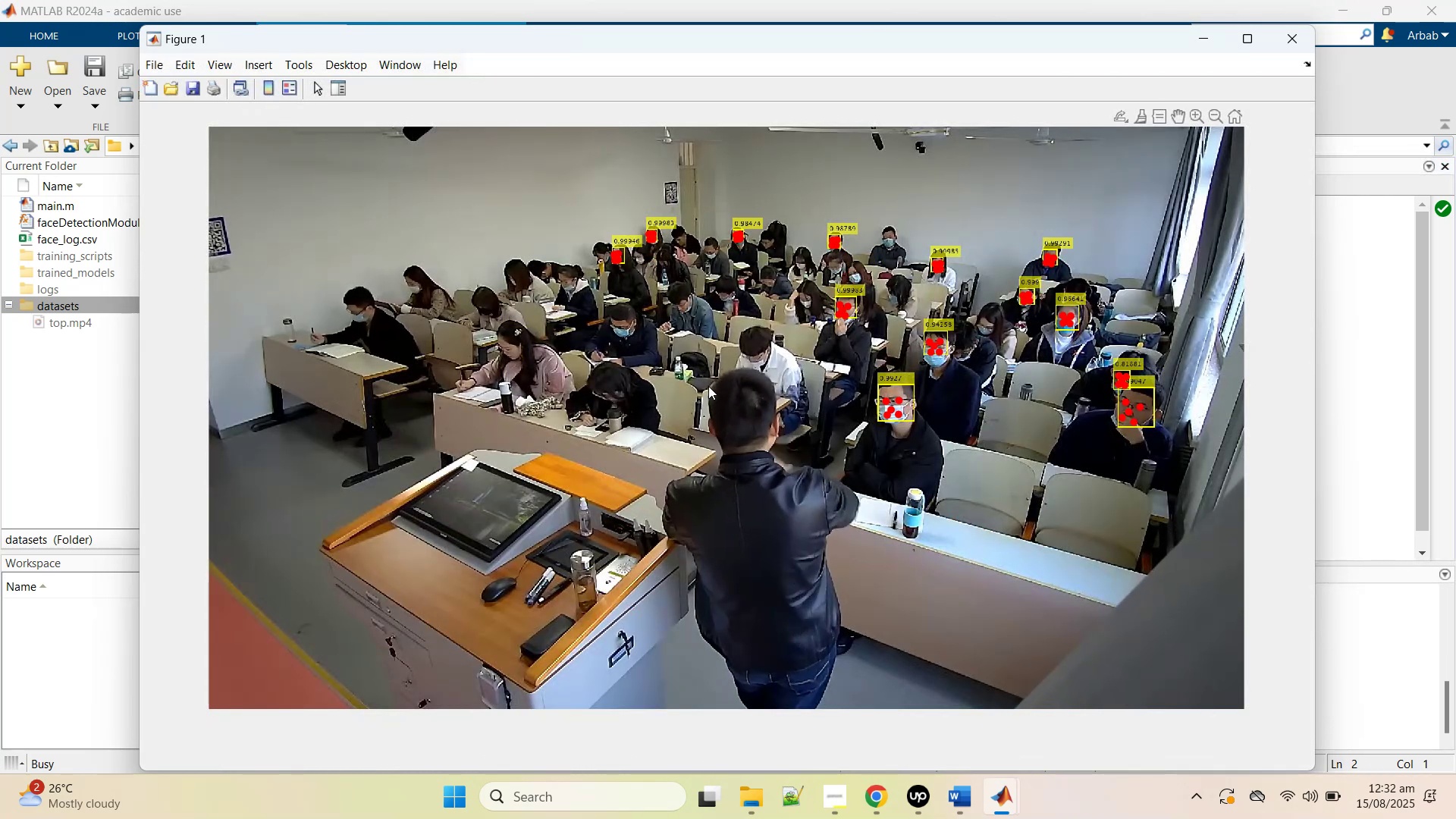 
wait(16.14)
 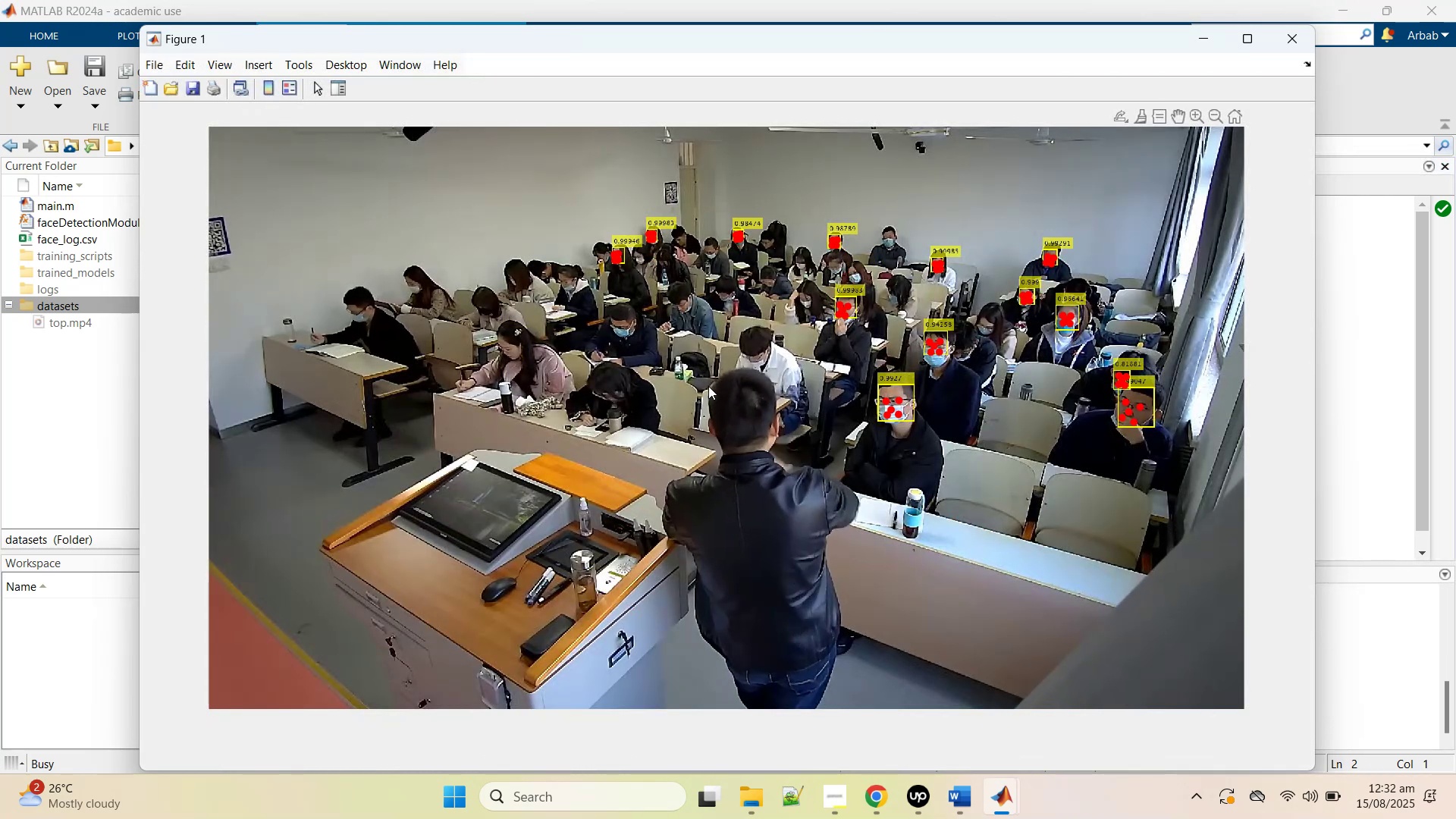 
left_click([773, 442])
 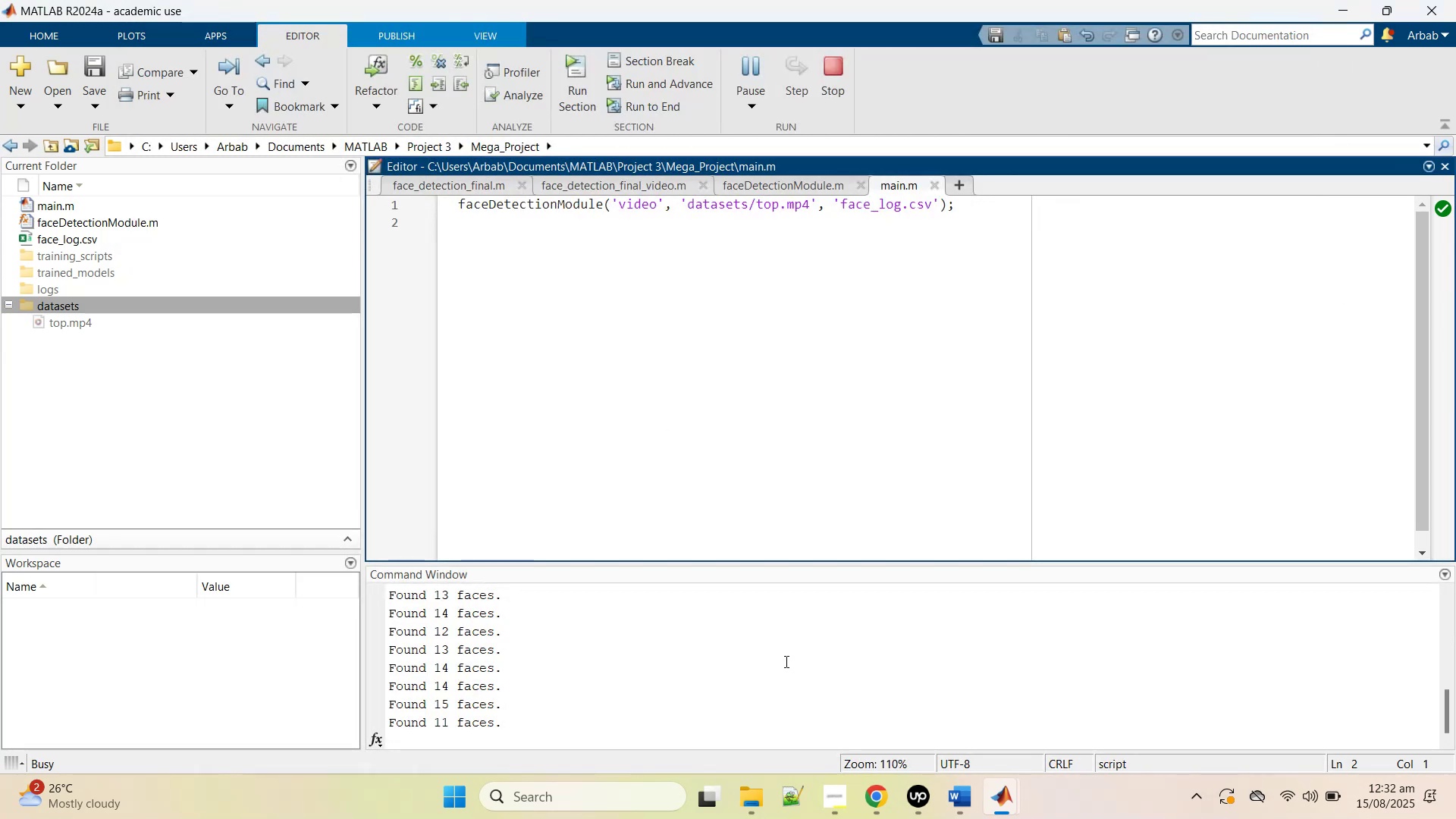 
left_click([785, 661])
 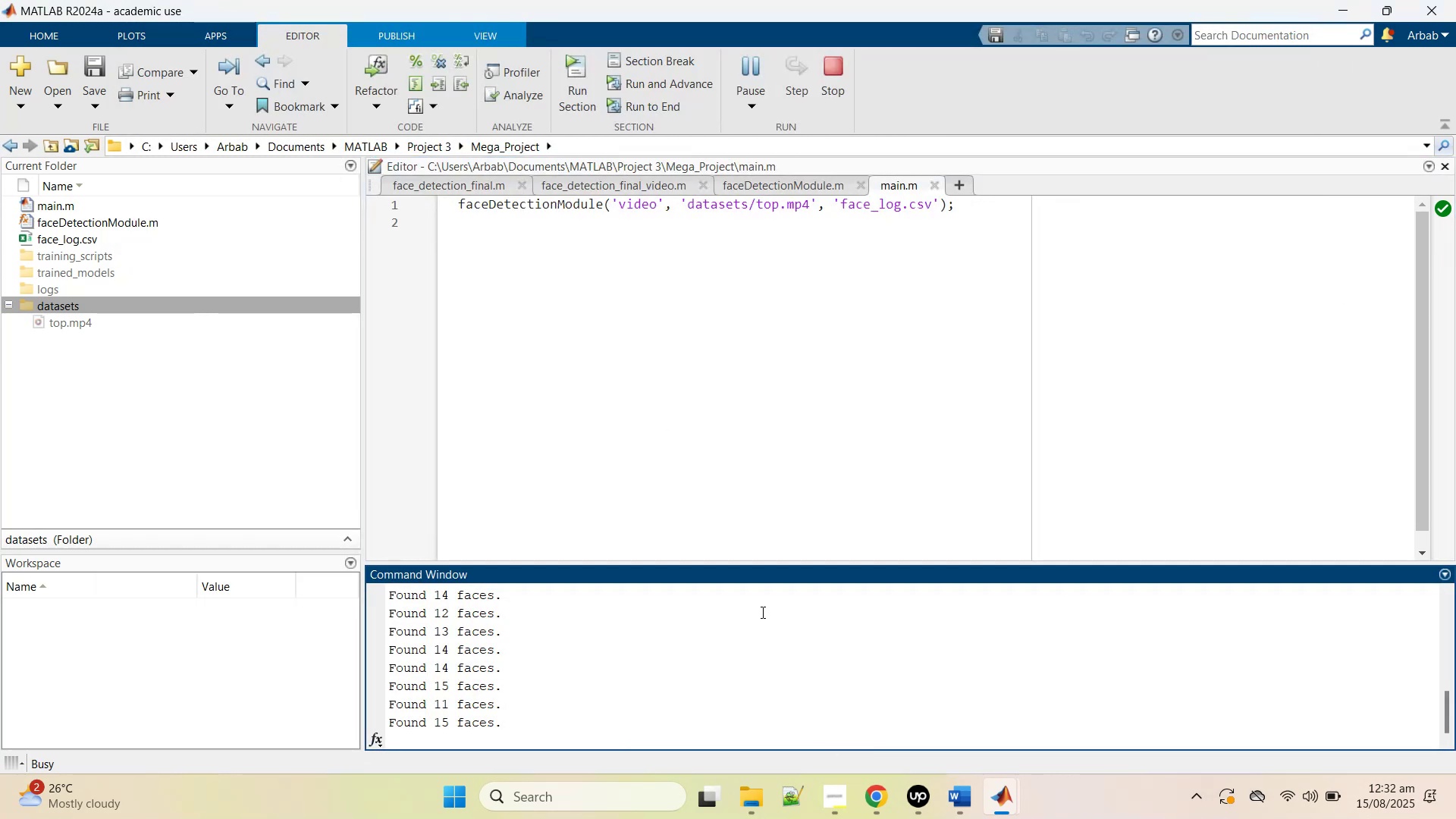 
key(Control+C)
 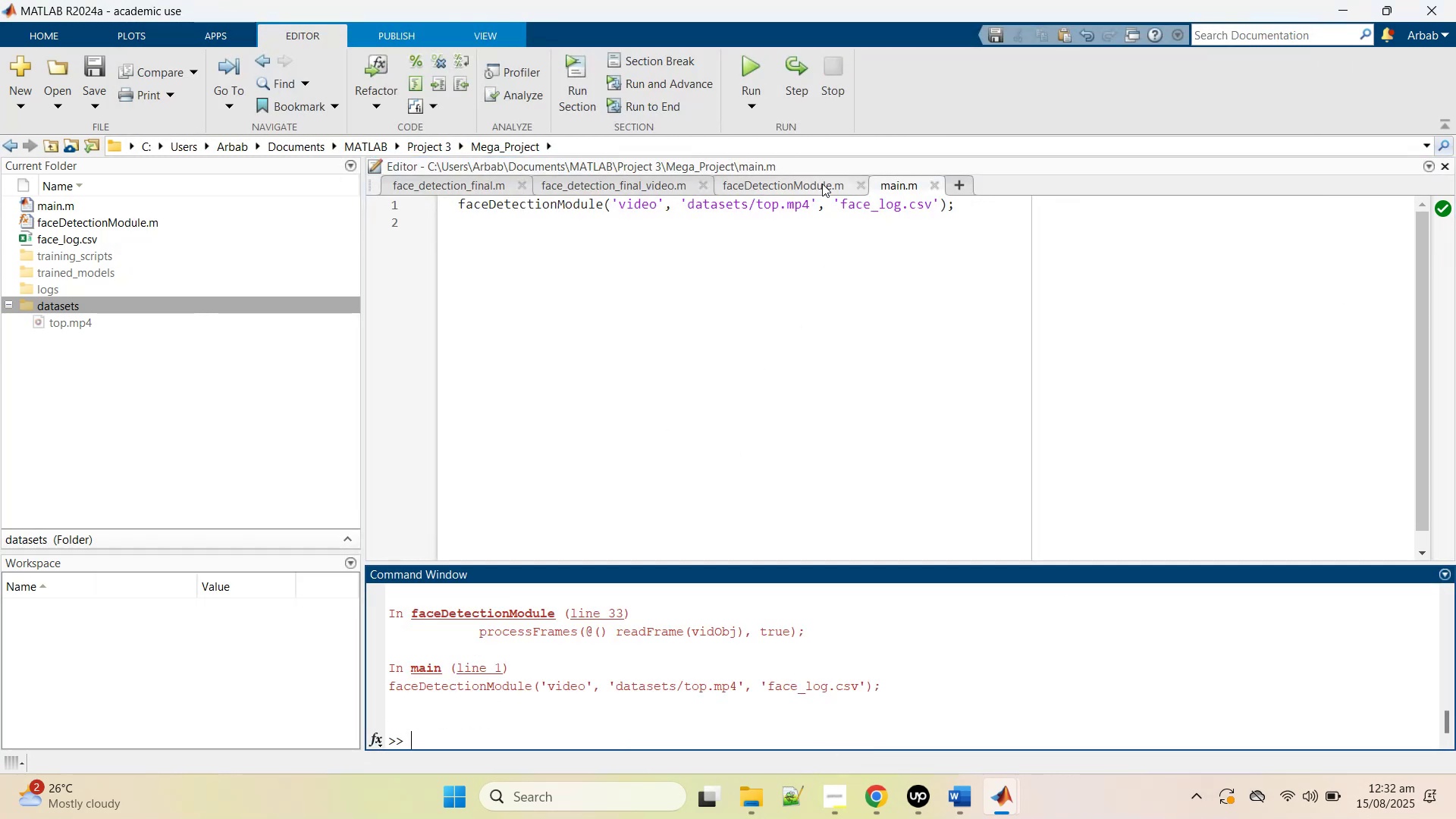 
left_click([820, 182])
 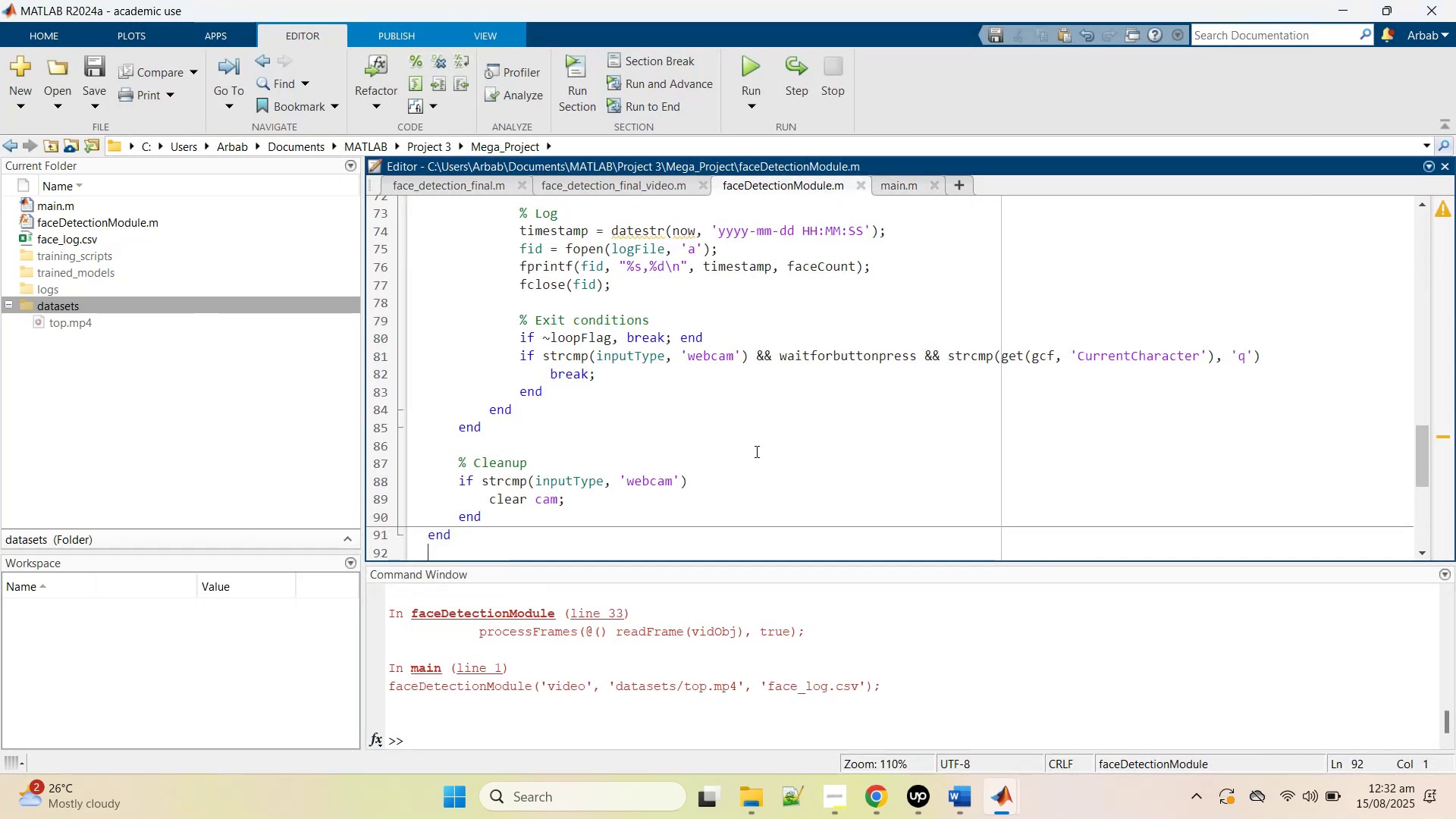 
scroll: coordinate [742, 487], scroll_direction: up, amount: 21.0
 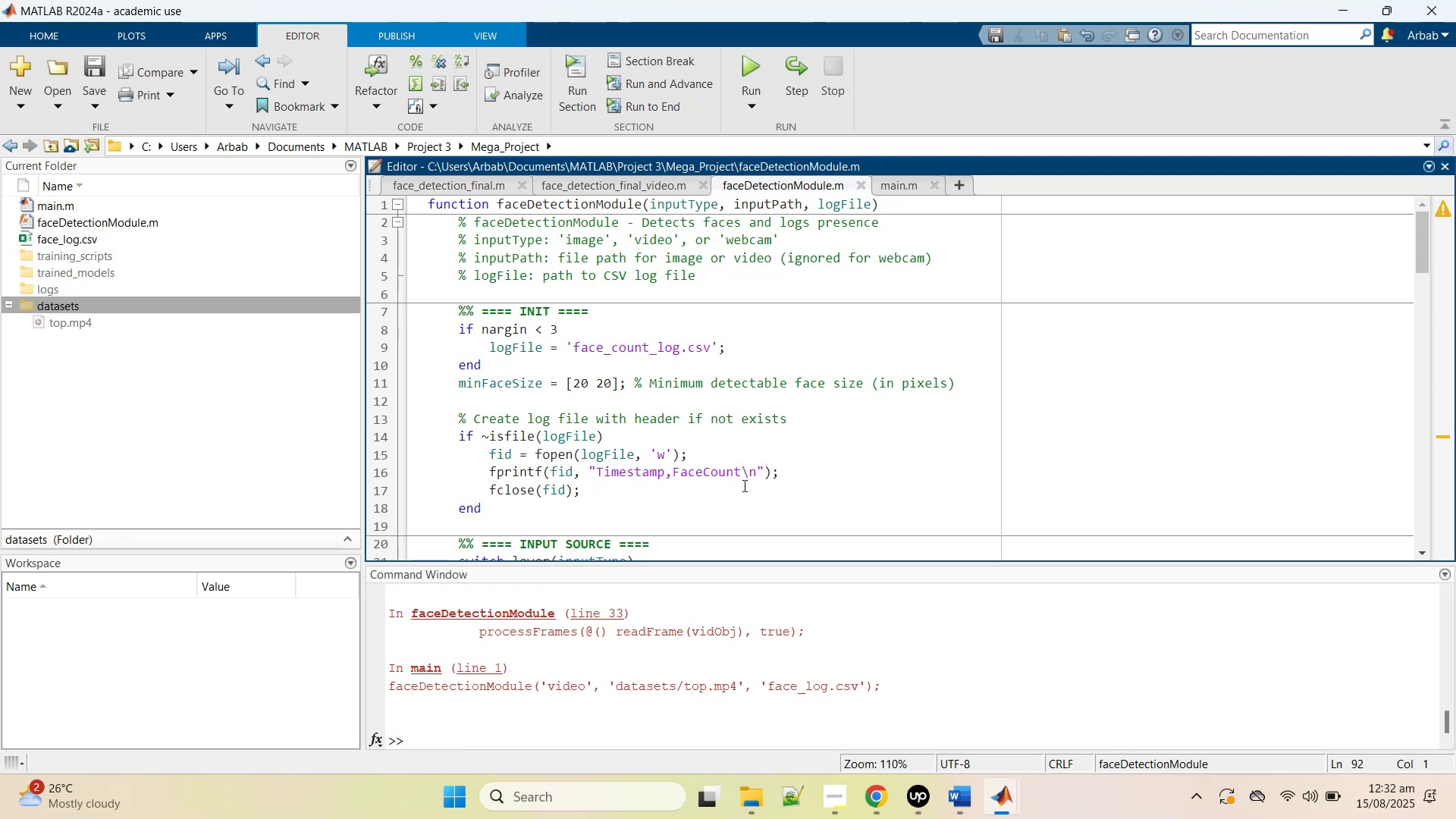 
wait(13.5)
 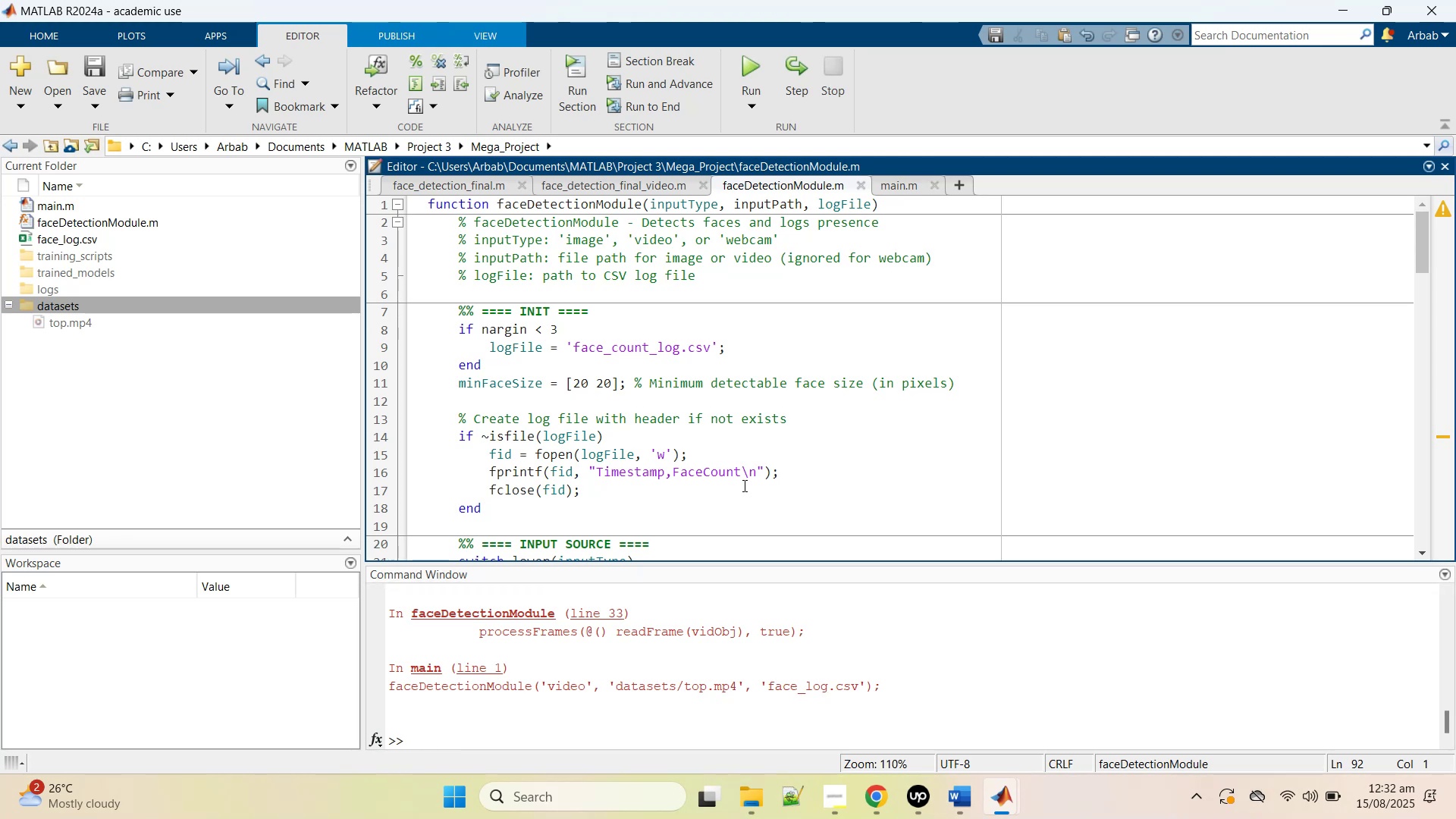 
middle_click([605, 192])
 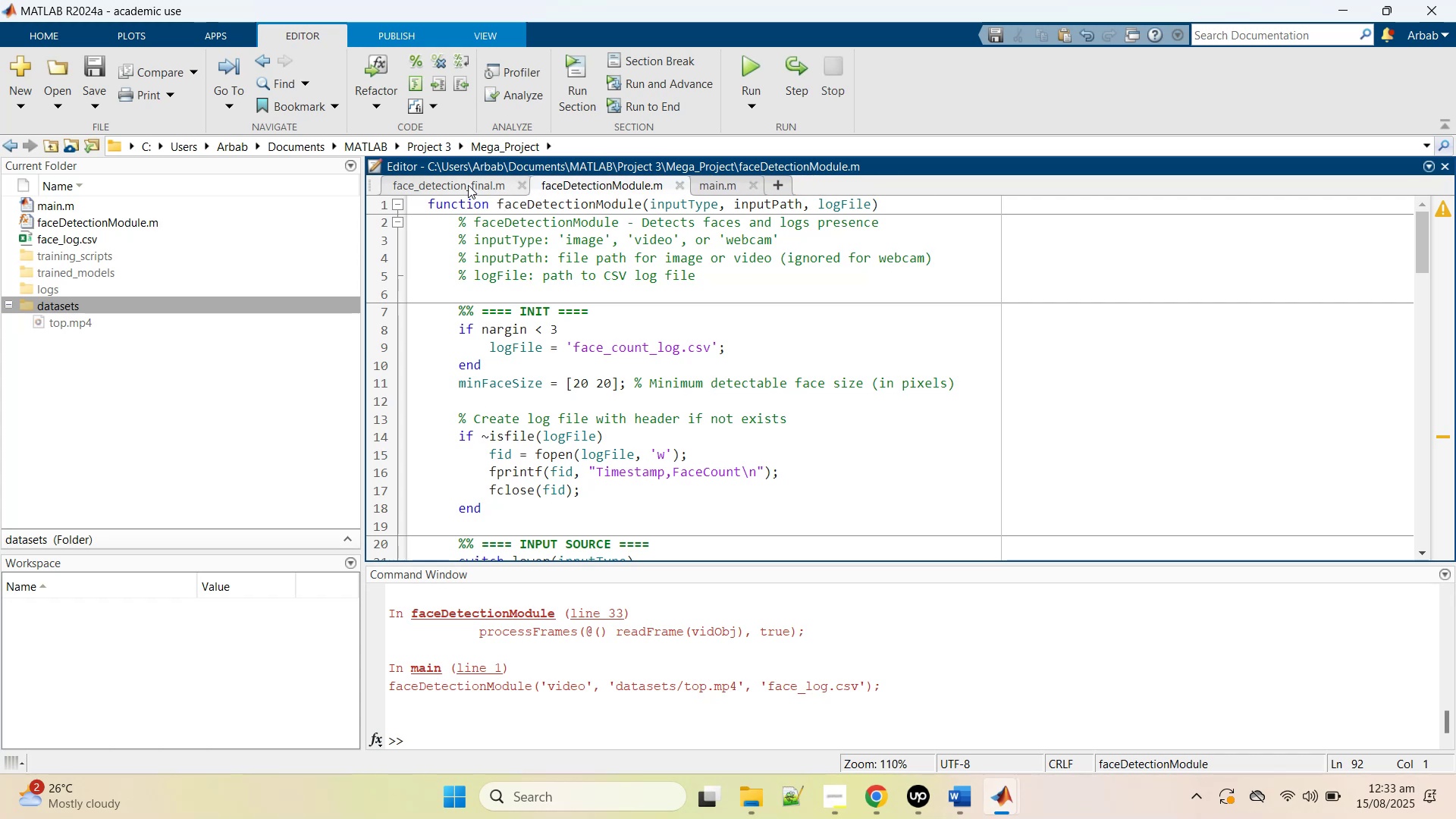 
middle_click([468, 185])
 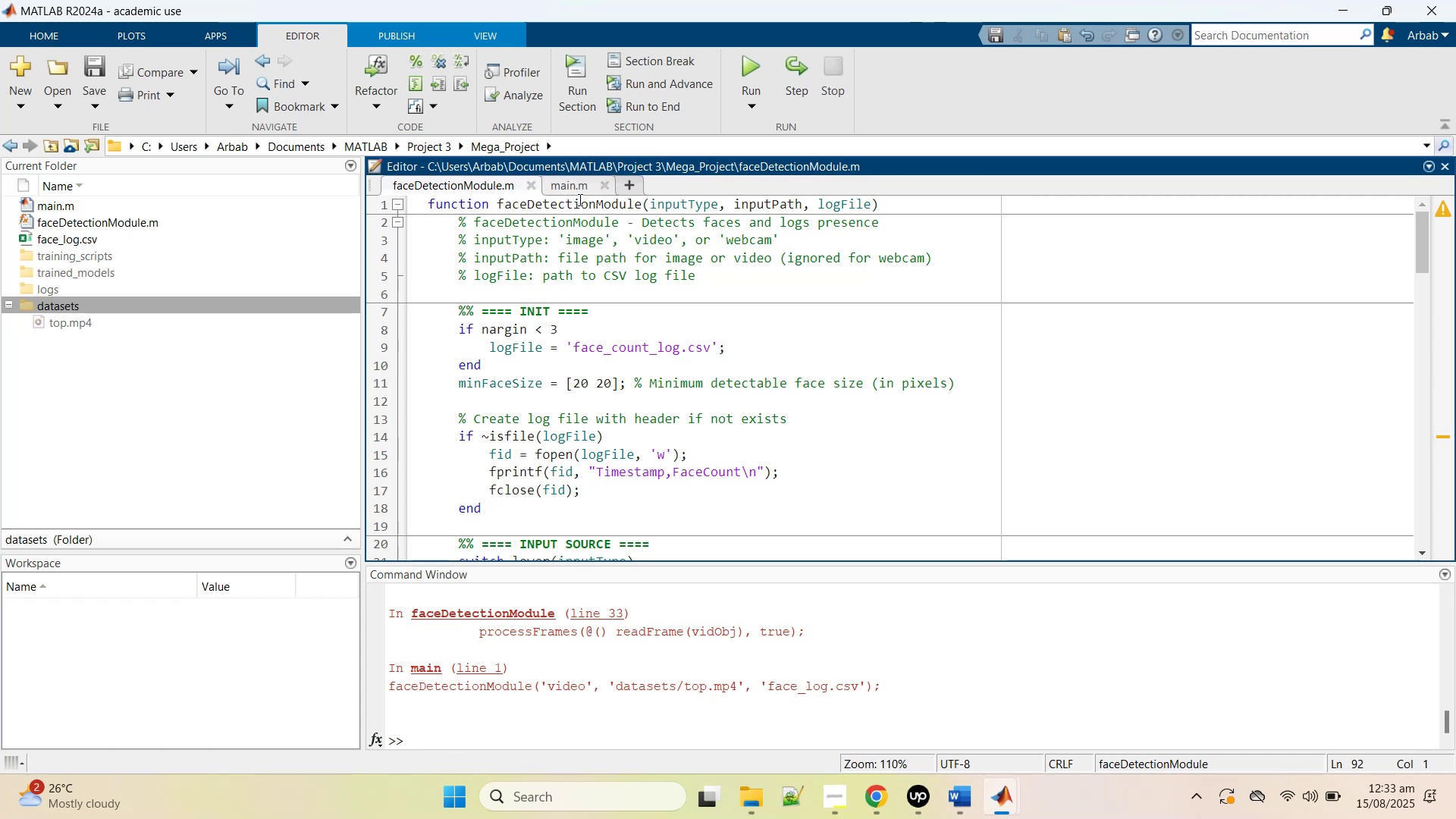 
scroll: coordinate [675, 433], scroll_direction: down, amount: 16.0
 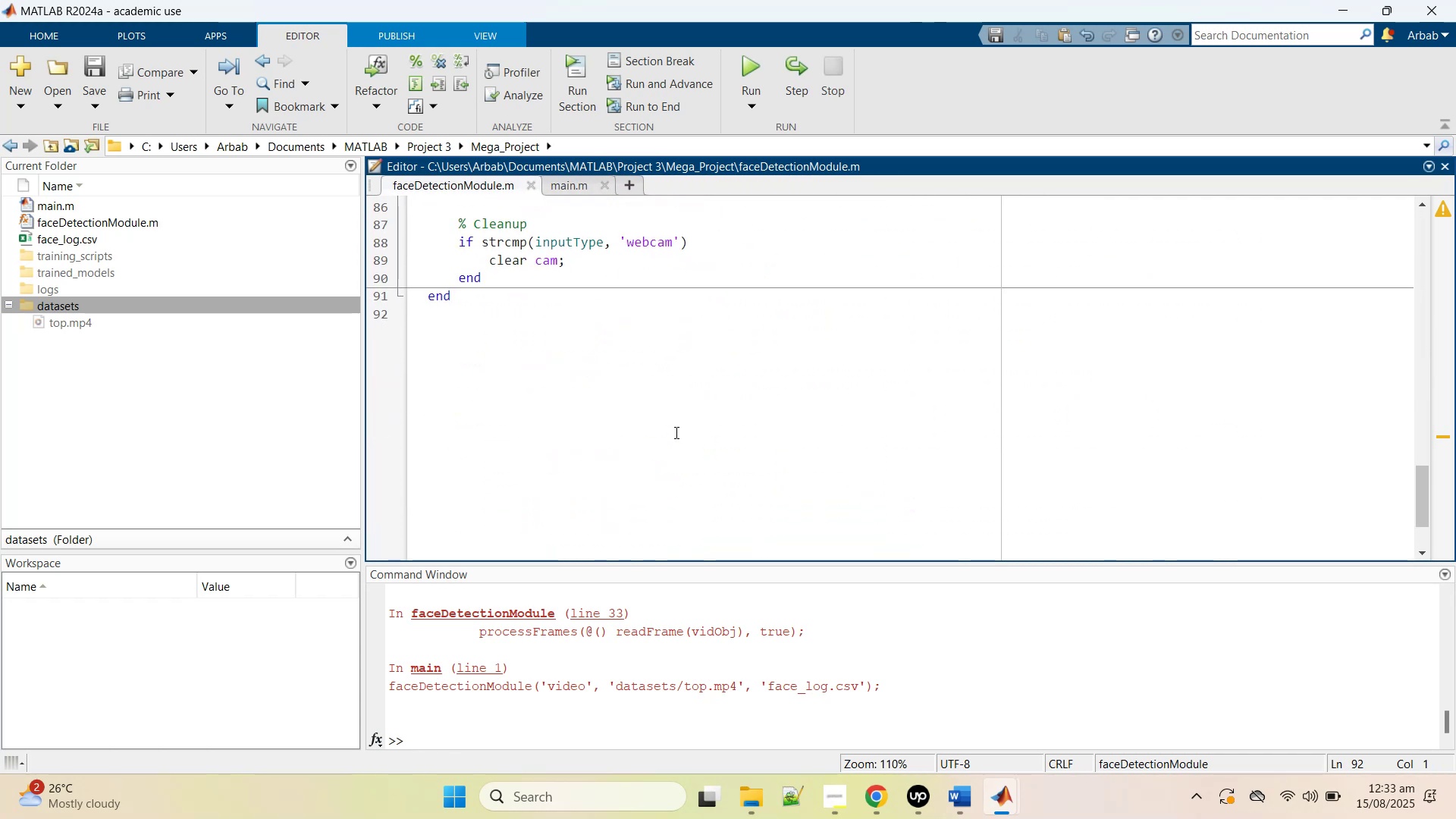 
scroll: coordinate [675, 432], scroll_direction: up, amount: 3.0
 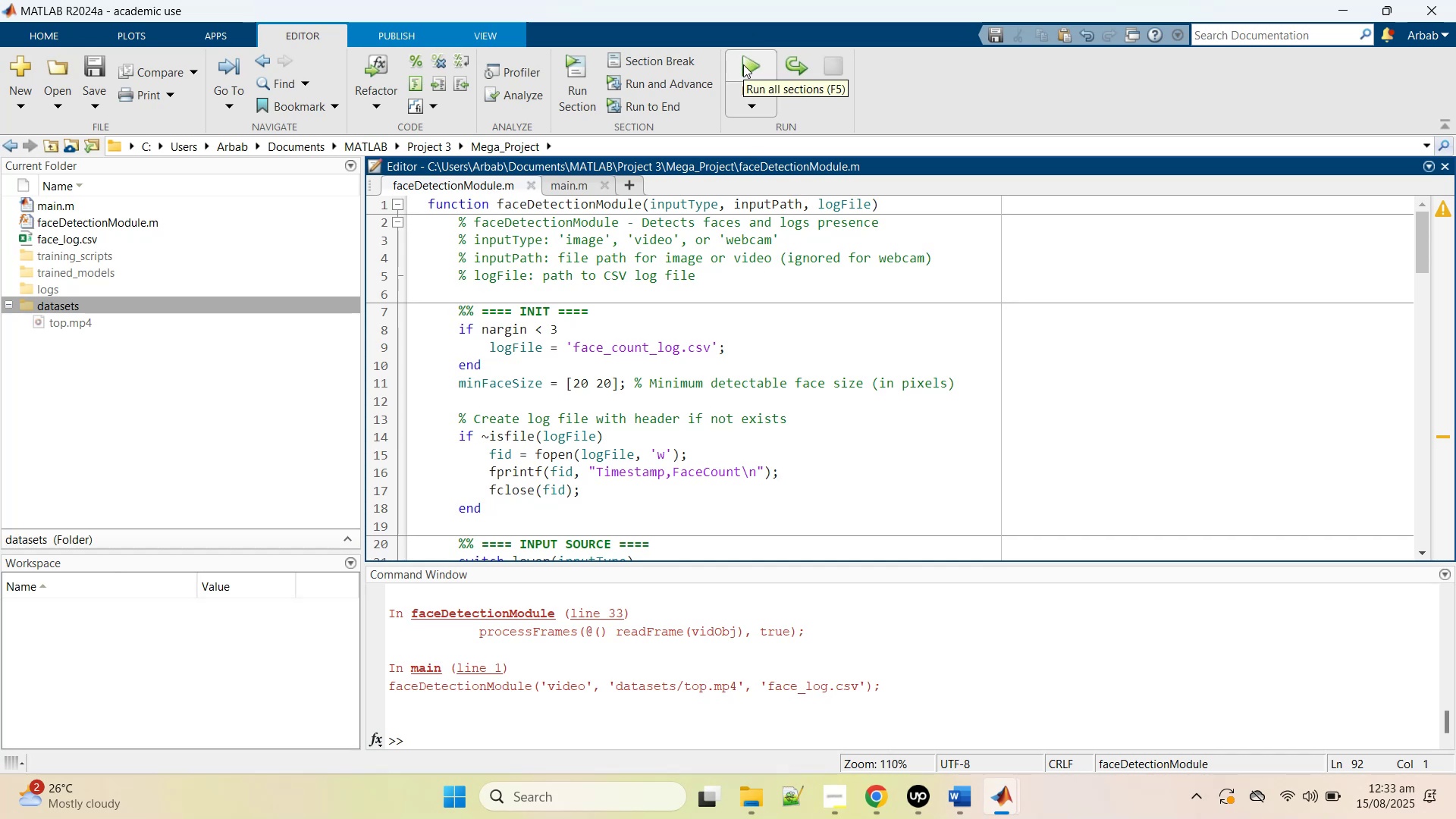 
wait(5.63)
 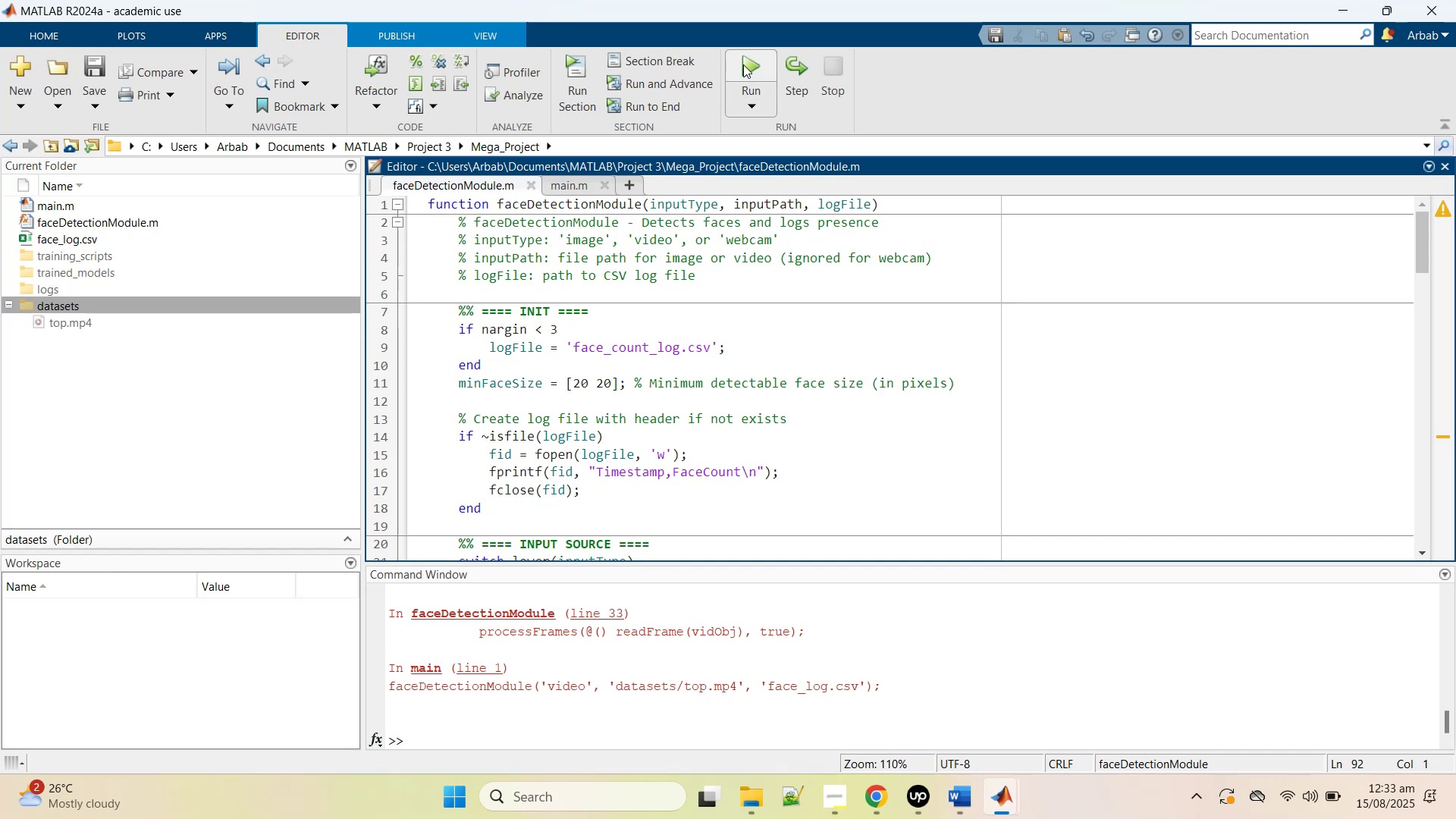 
left_click([743, 64])
 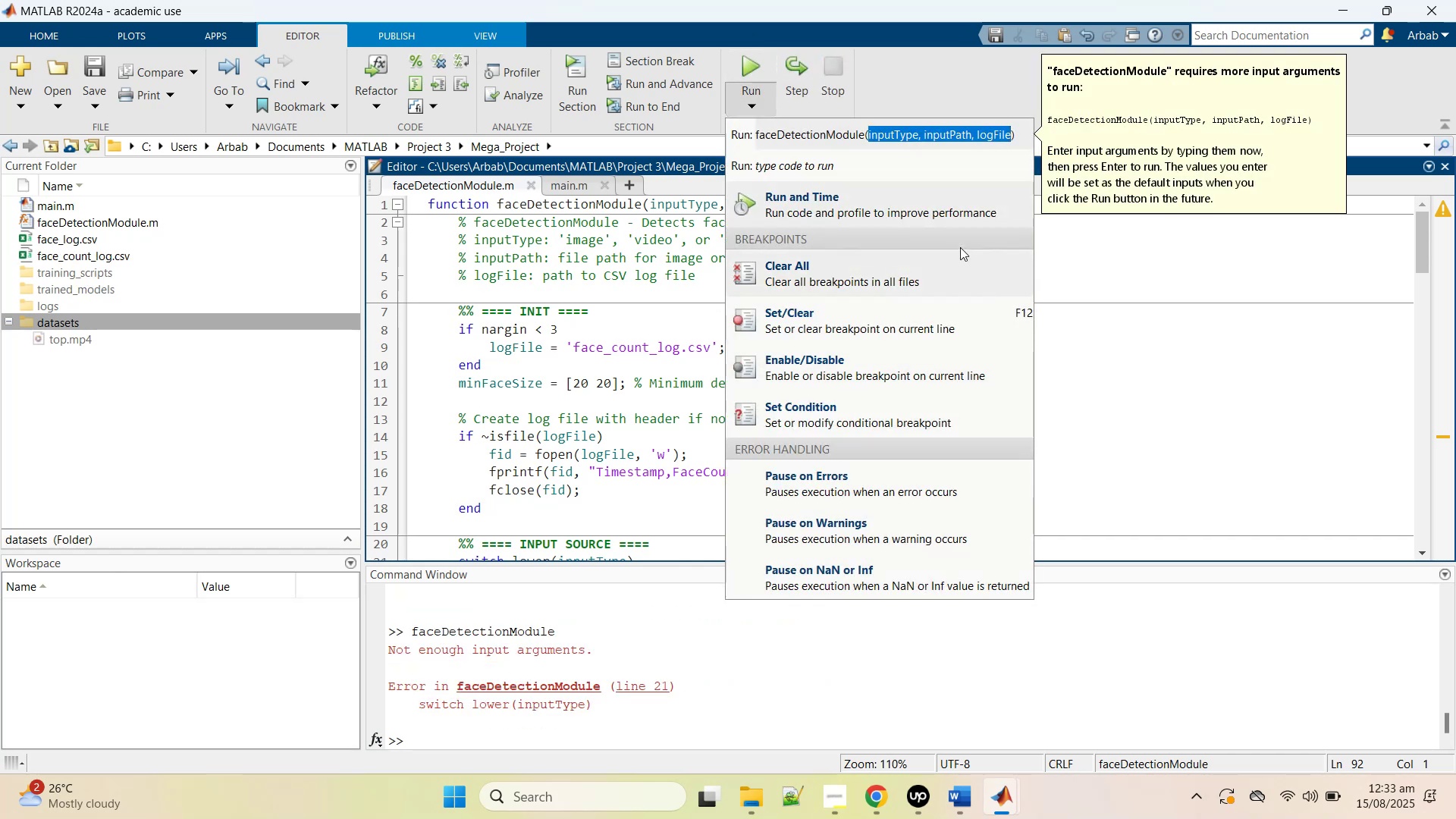 
left_click([1091, 361])
 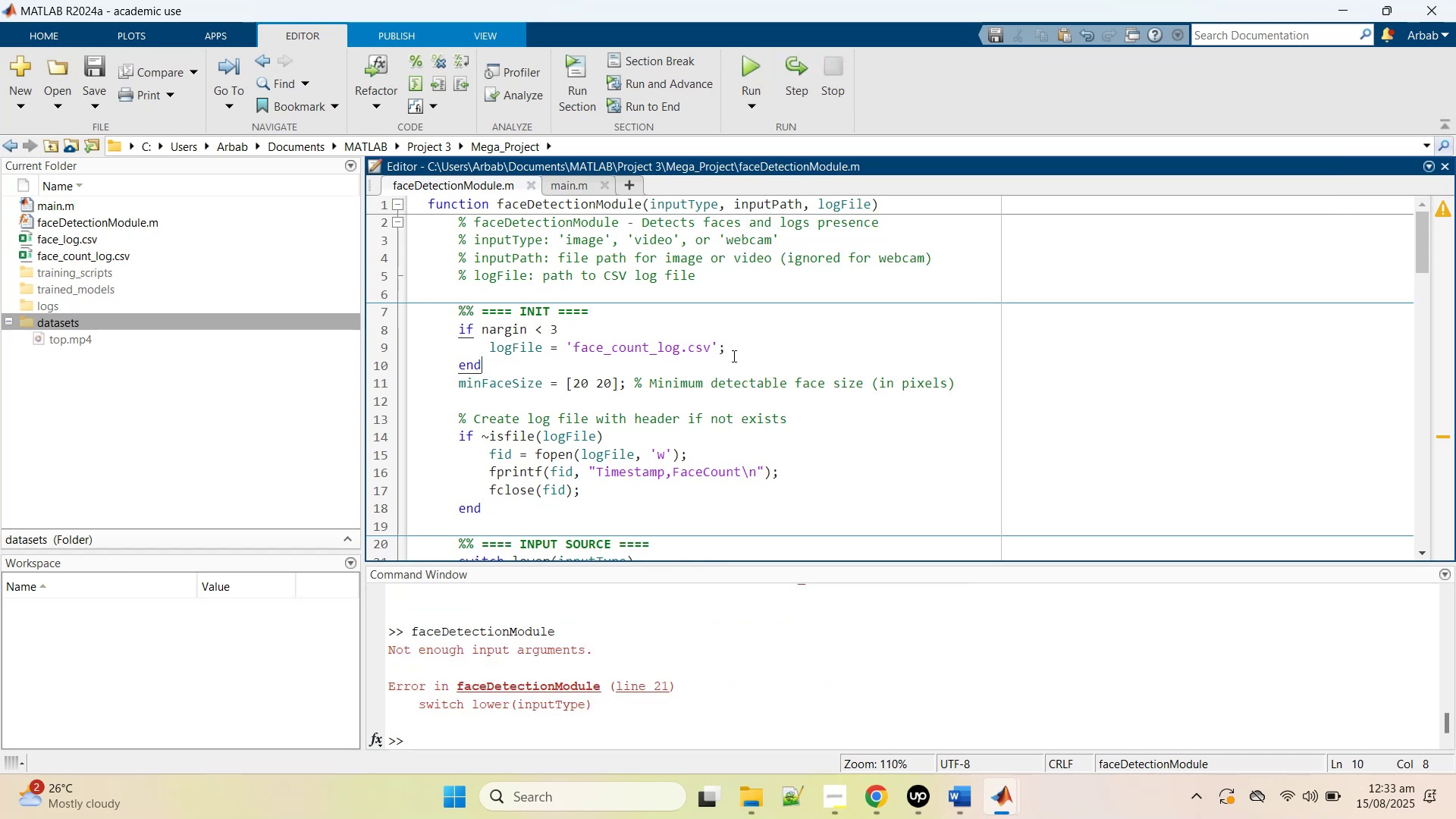 
scroll: coordinate [733, 356], scroll_direction: up, amount: 6.0
 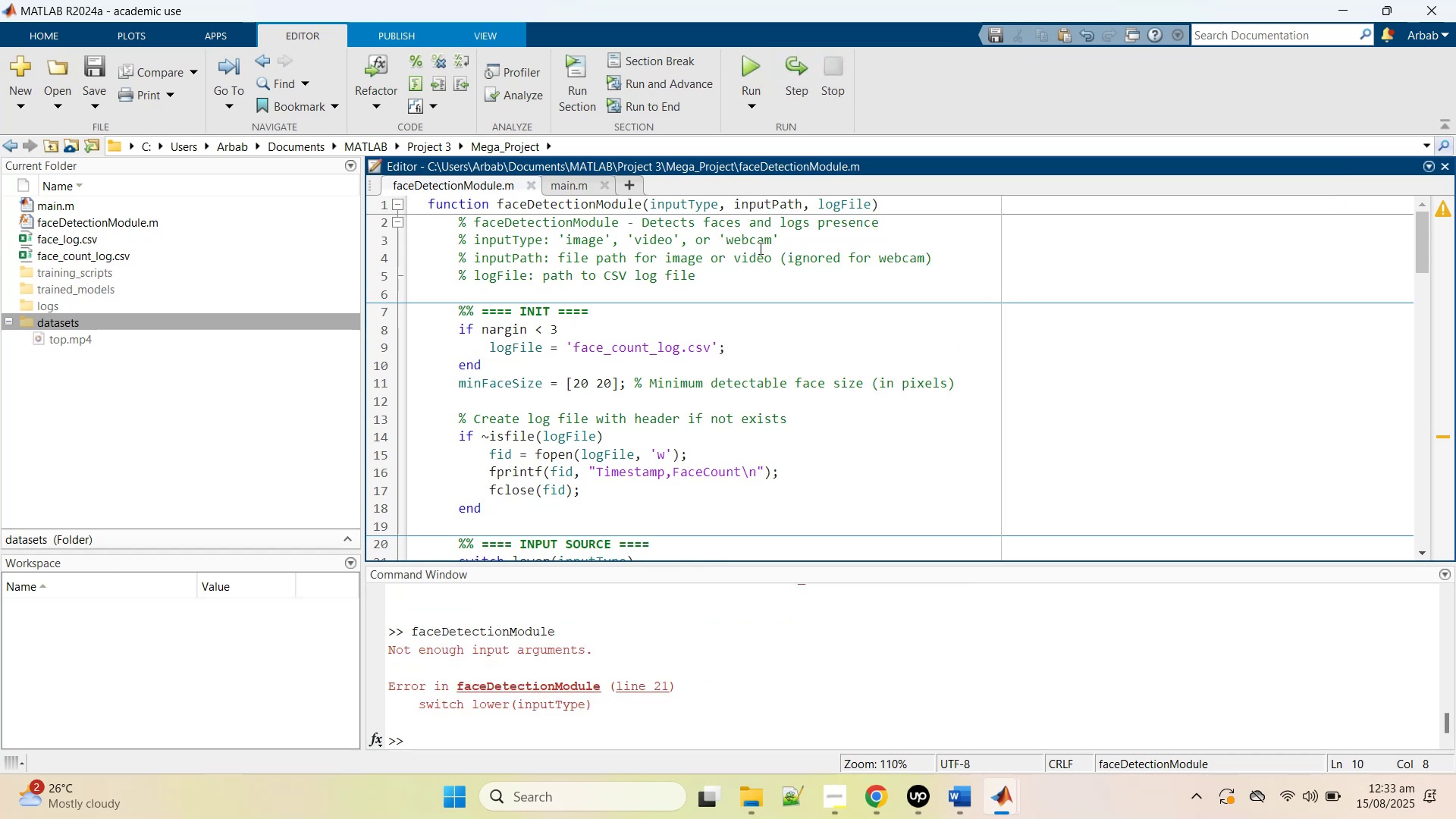 
double_click([757, 239])
 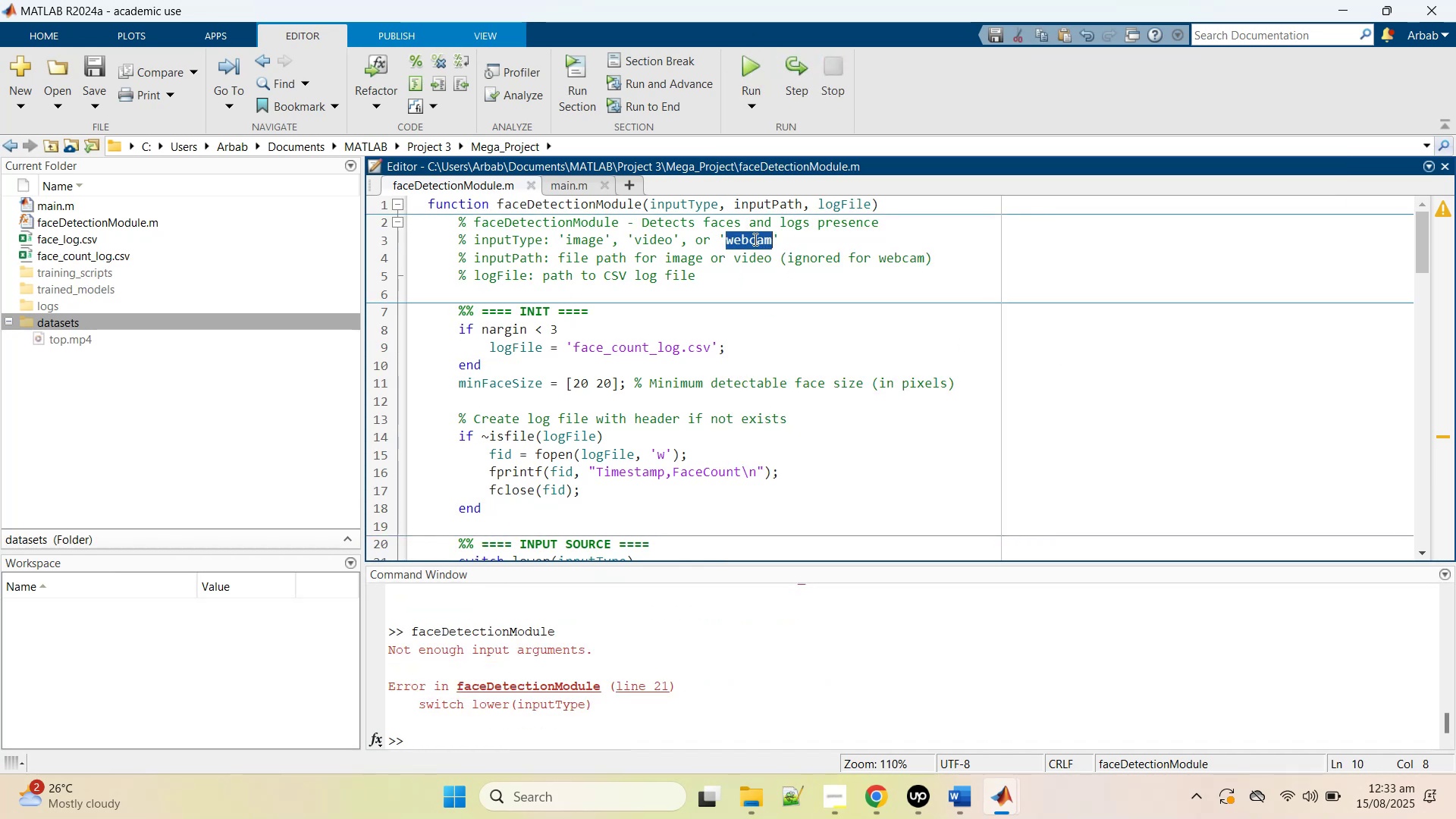 
key(Control+C)
 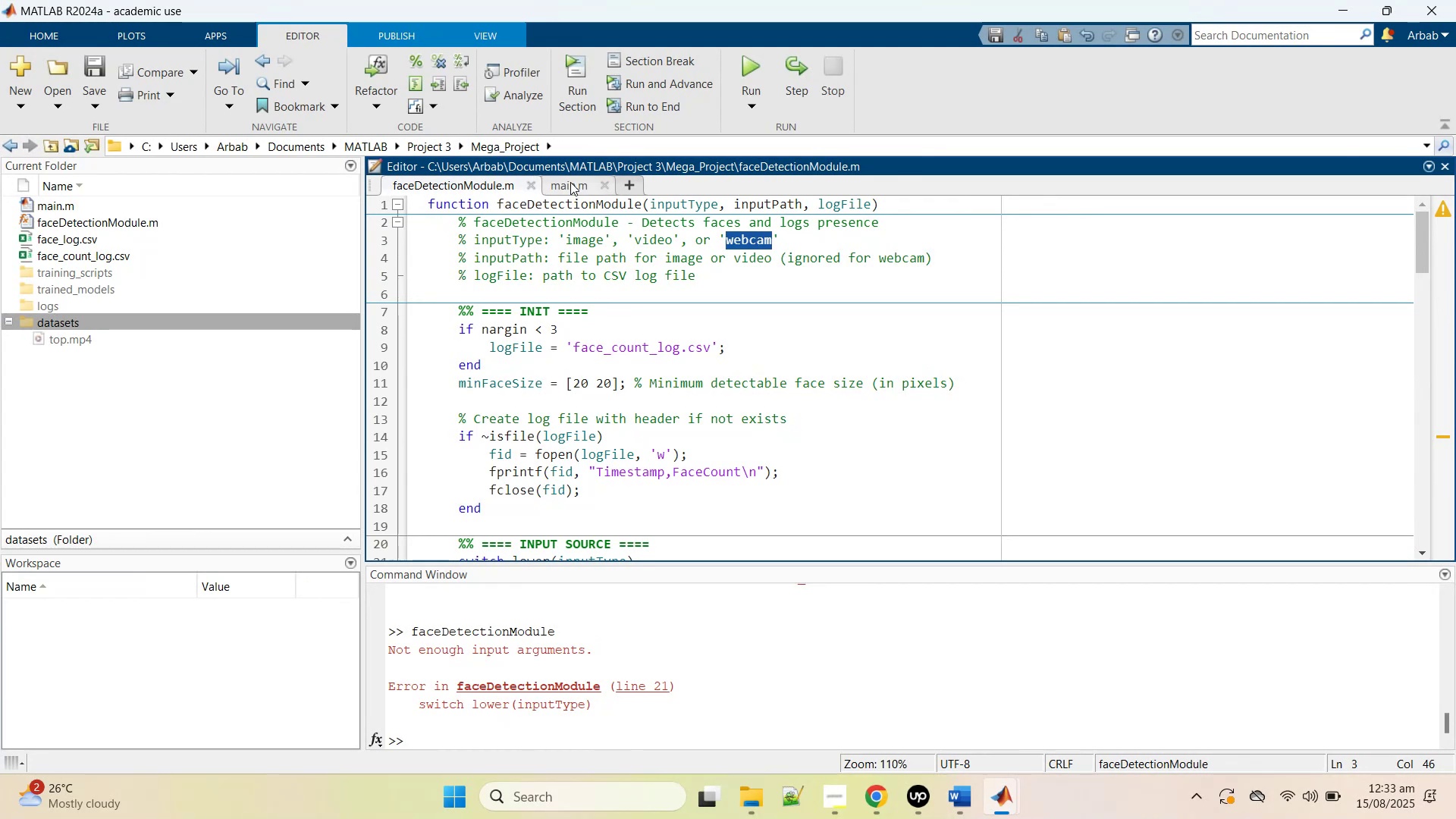 
left_click([570, 182])
 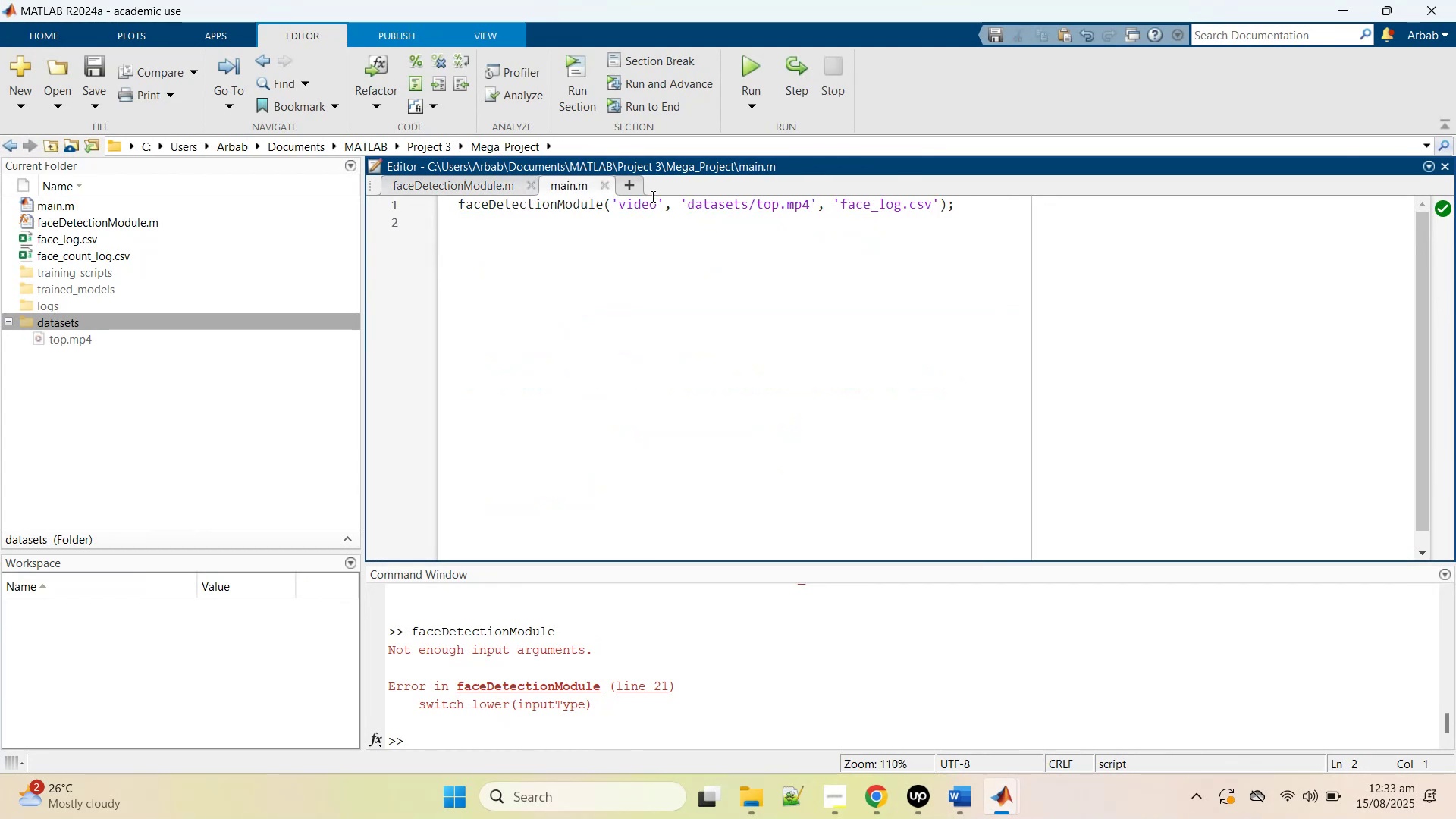 
left_click([644, 201])
 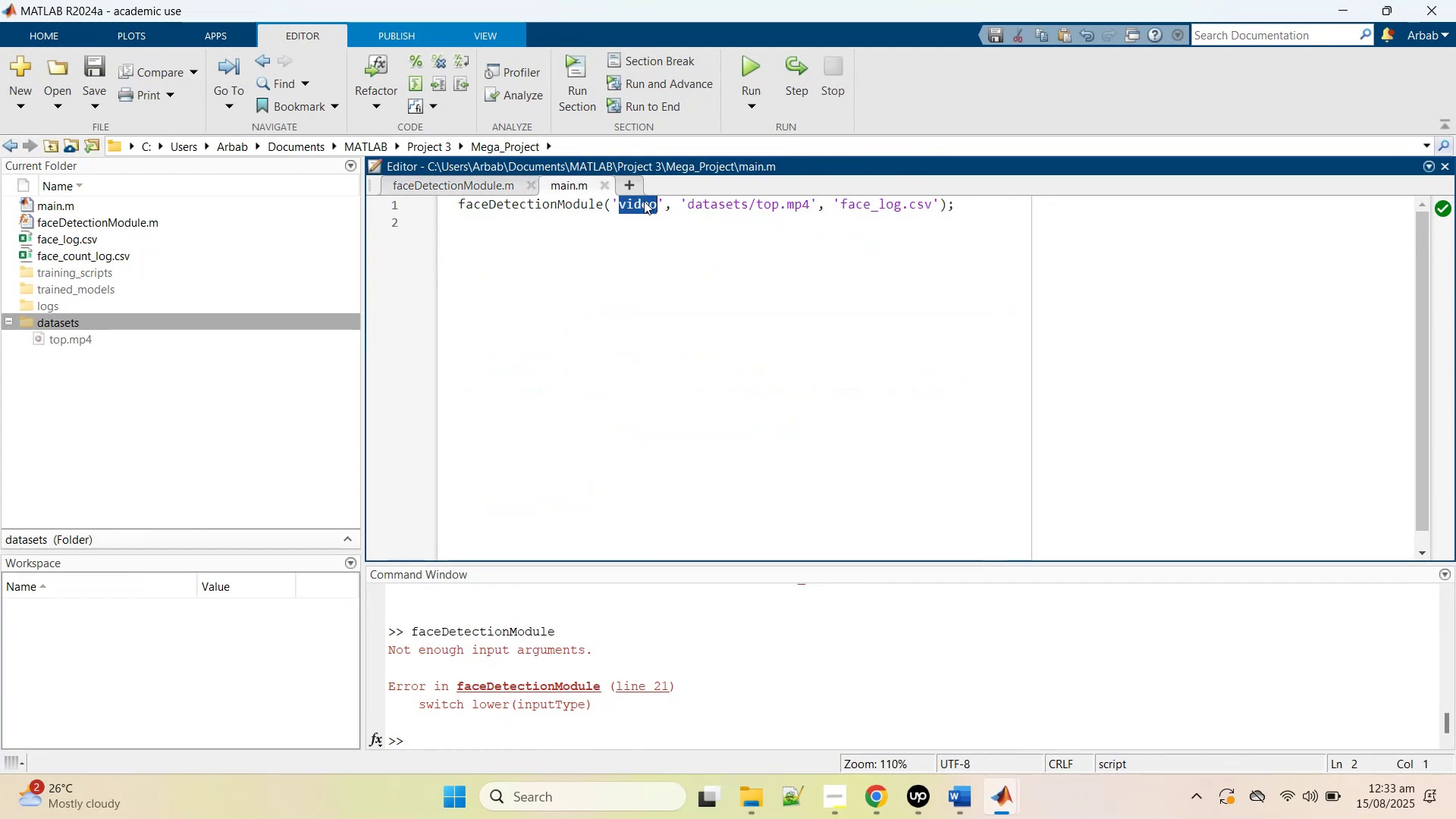 
double_click([644, 201])
 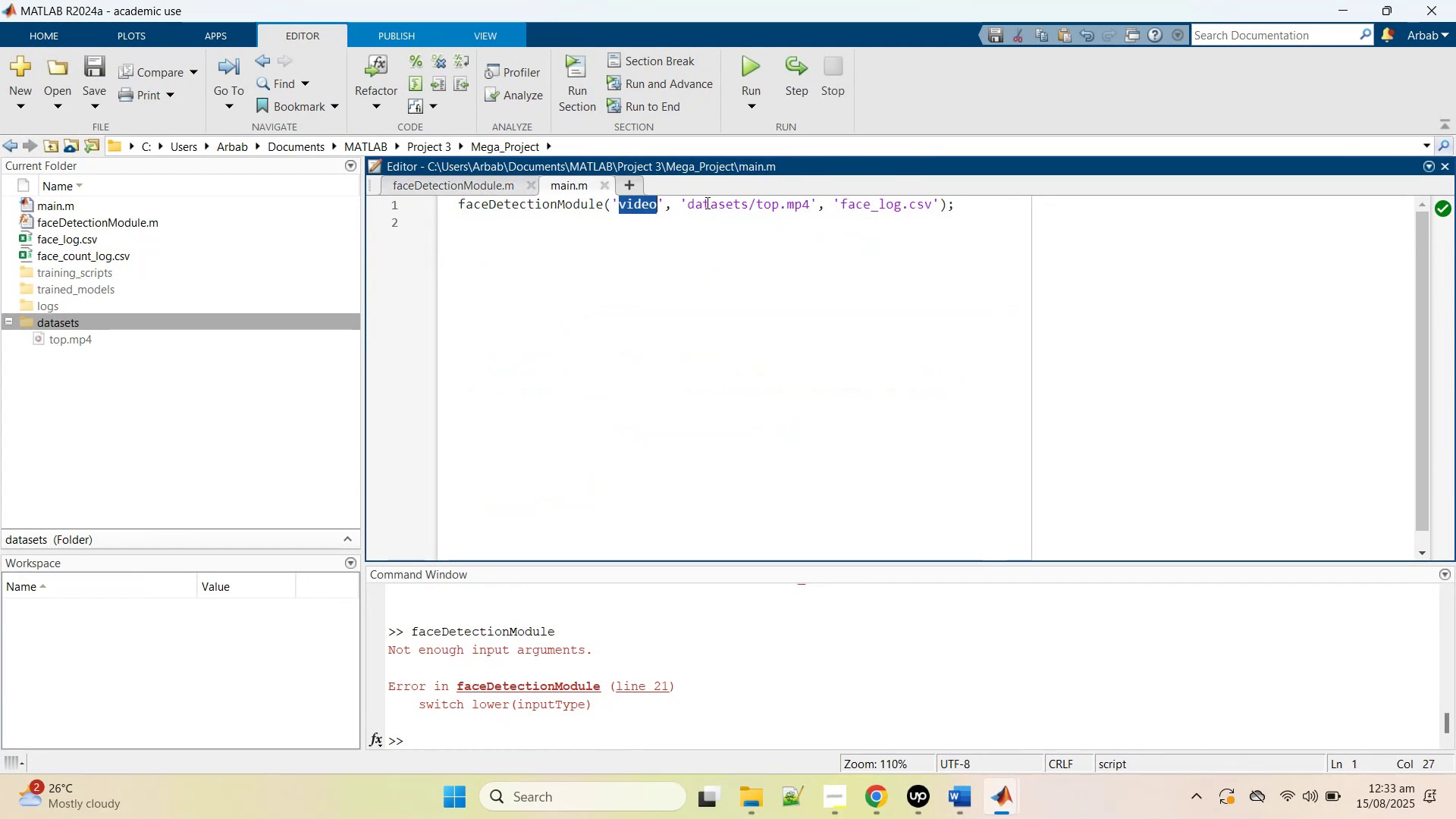 
key(Control+V)
 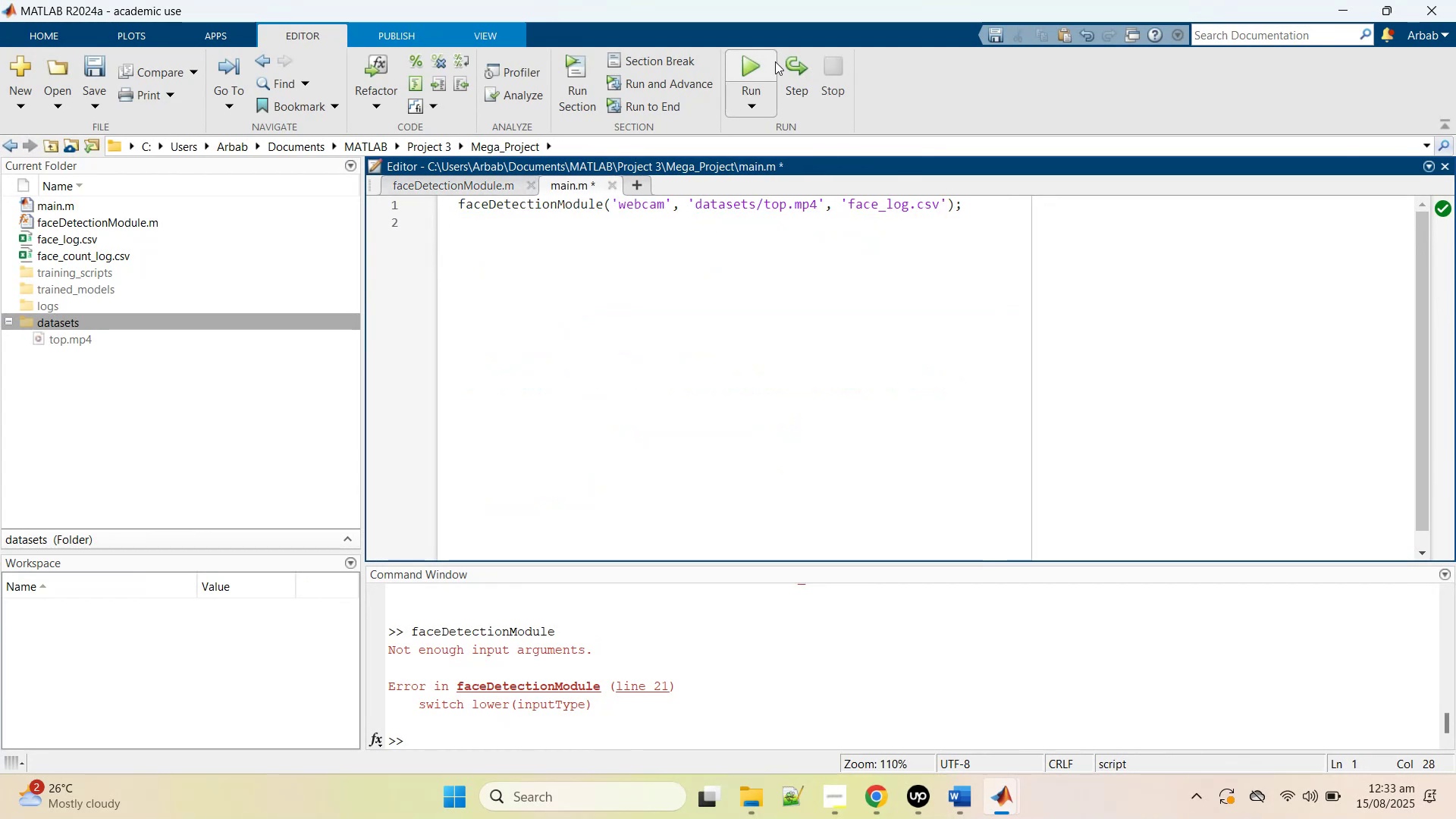 
mouse_move([751, 80])
 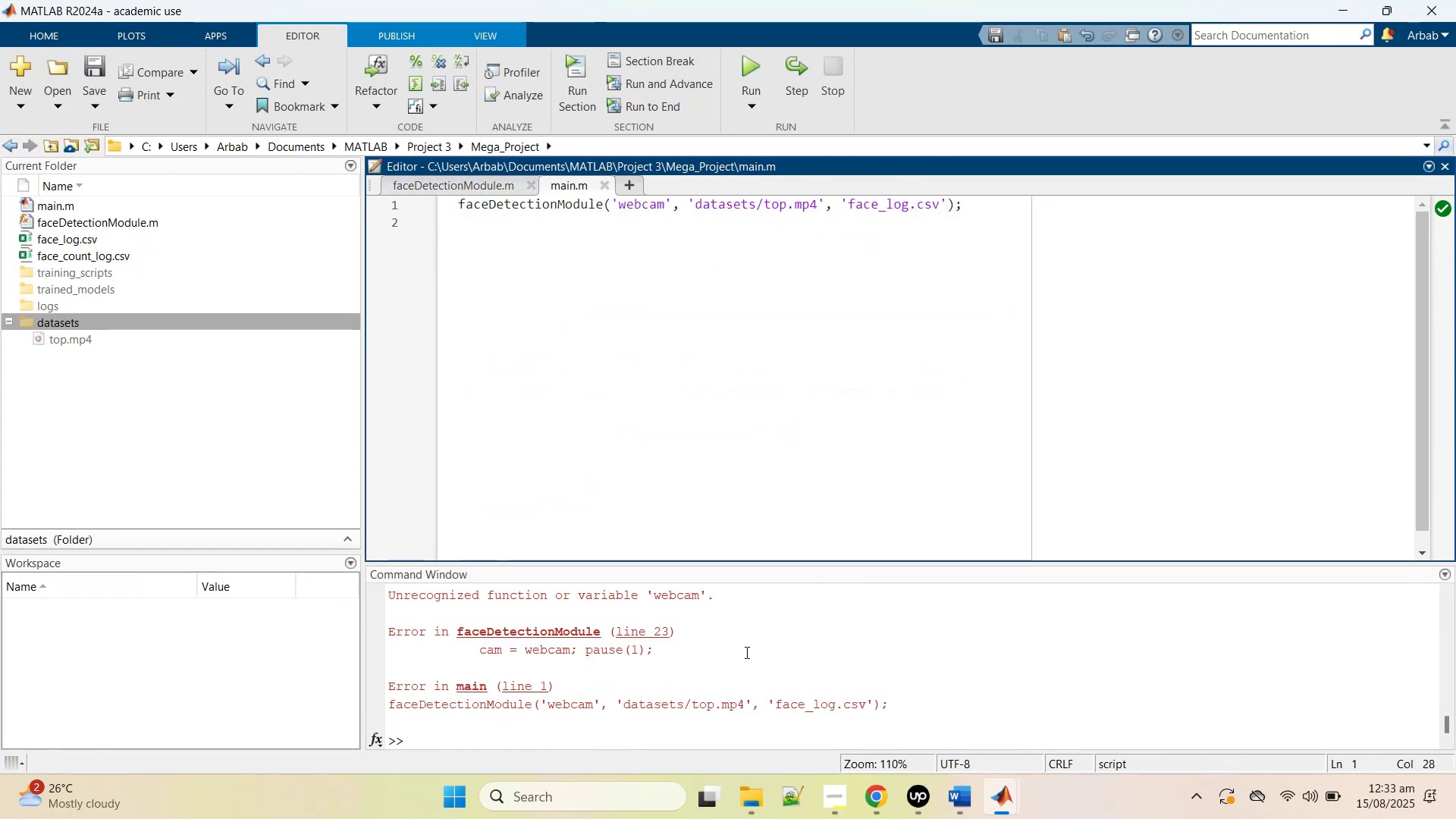 
scroll: coordinate [745, 652], scroll_direction: up, amount: 1.0
 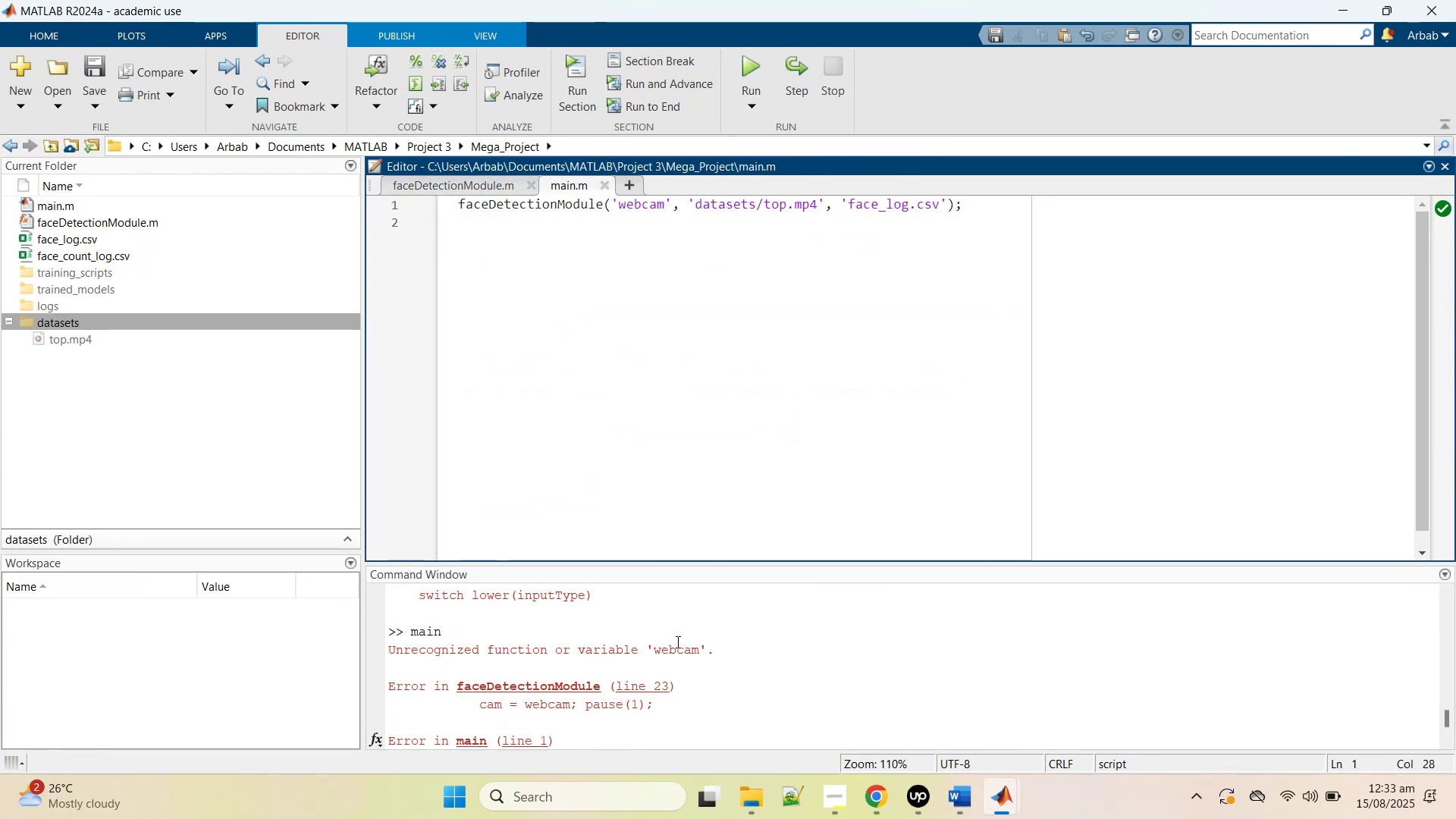 
double_click([676, 643])
 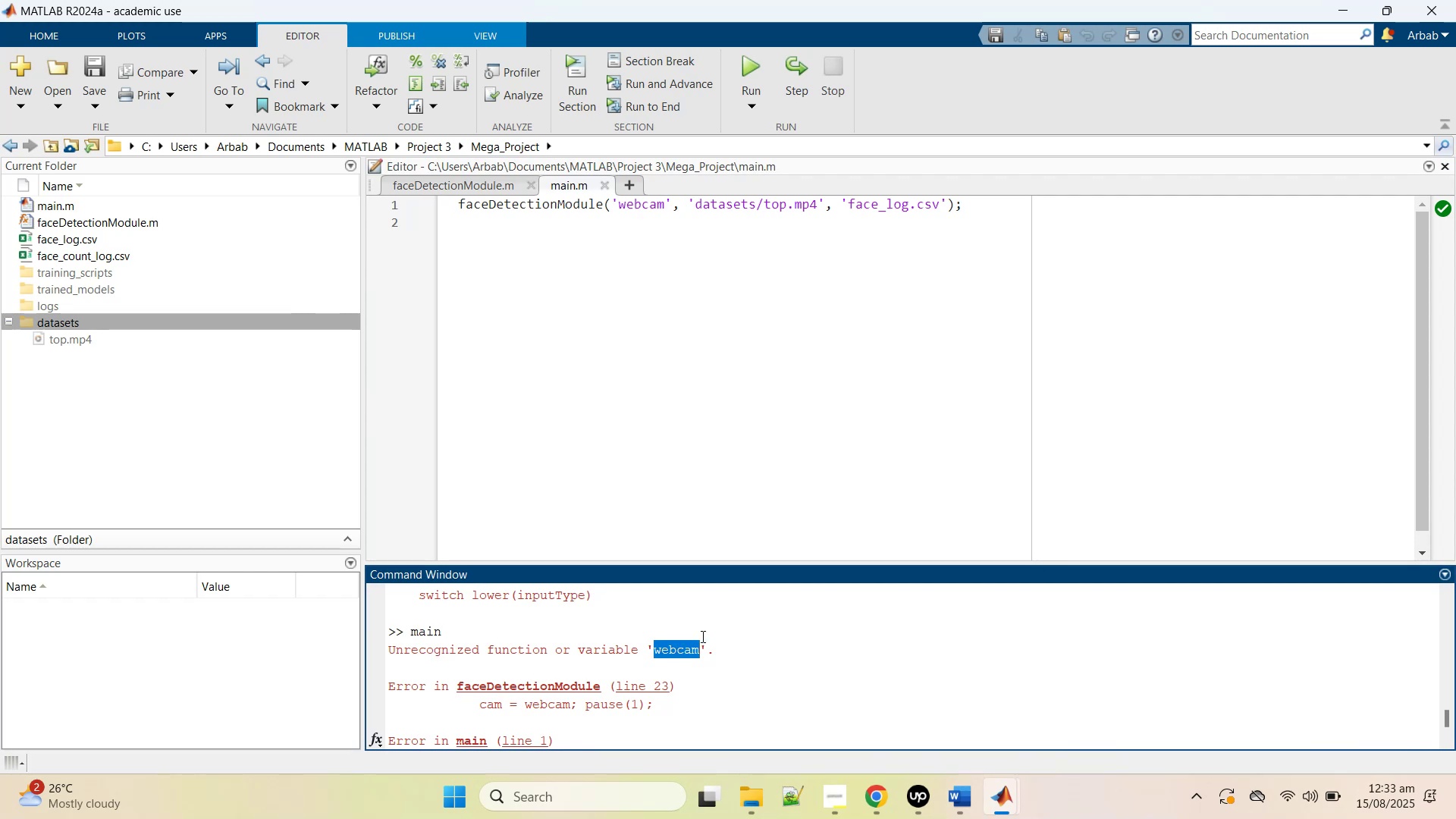 
key(Control+C)
 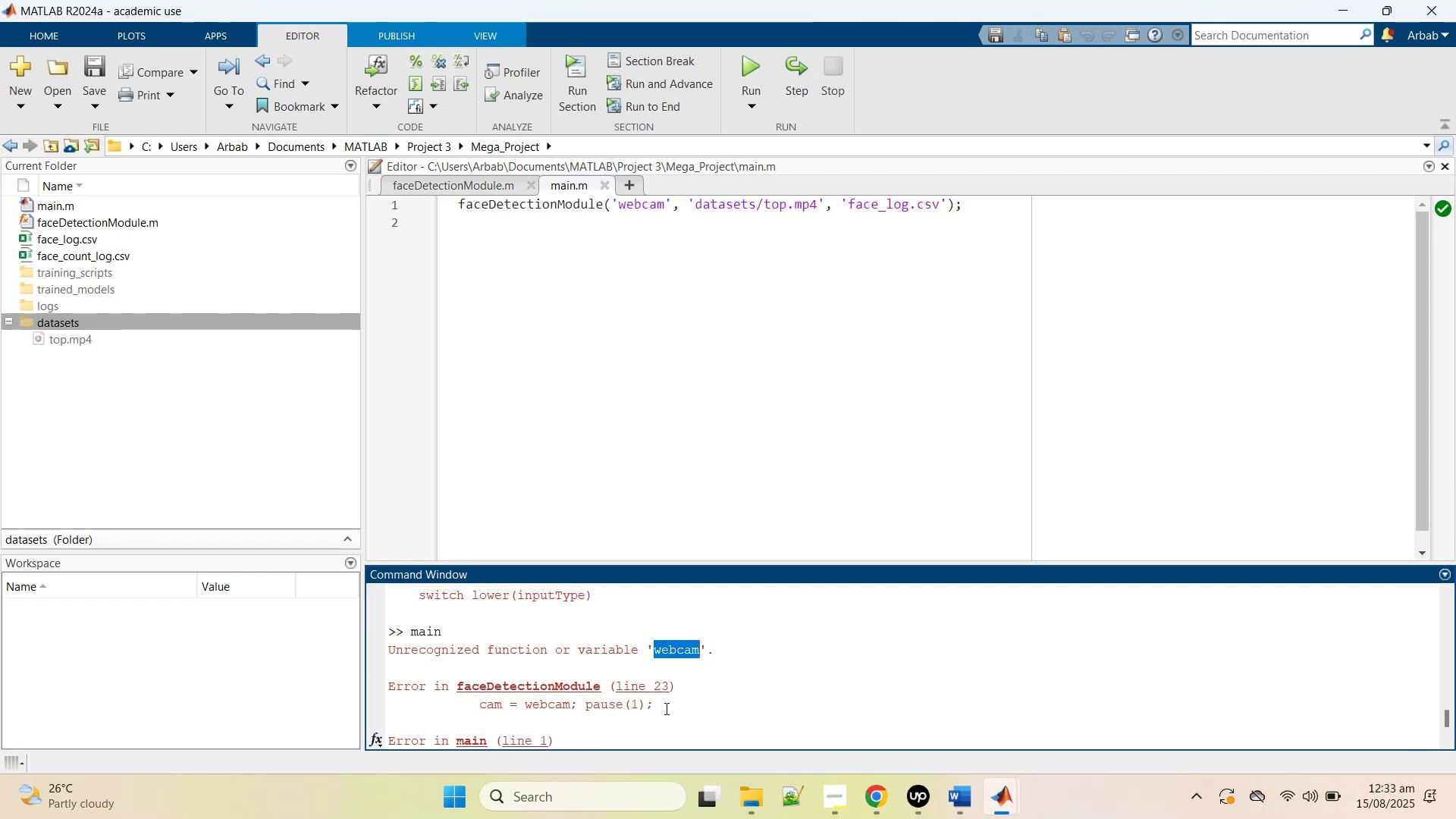 
key(Control+C)
 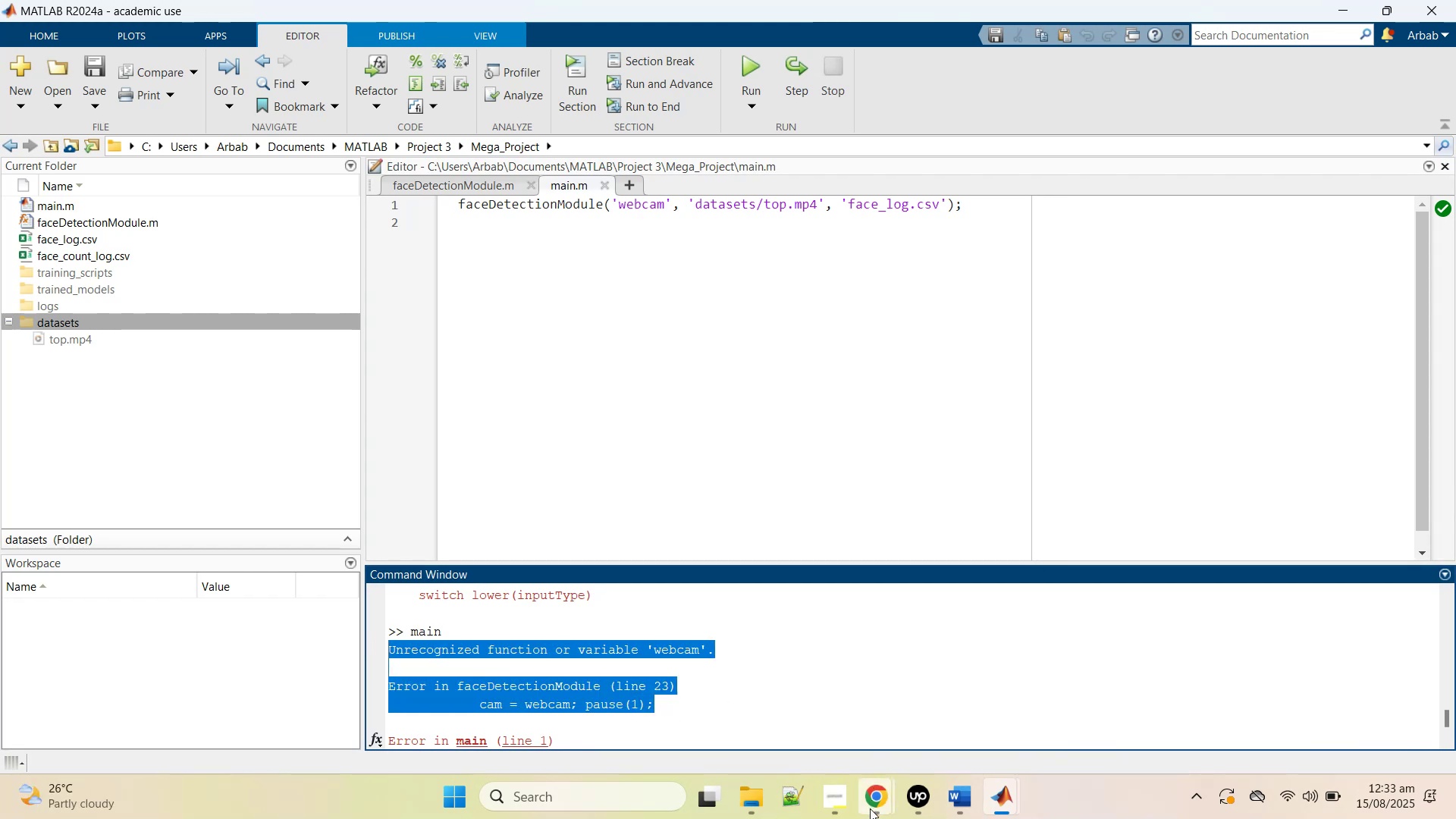 
left_click([870, 808])
 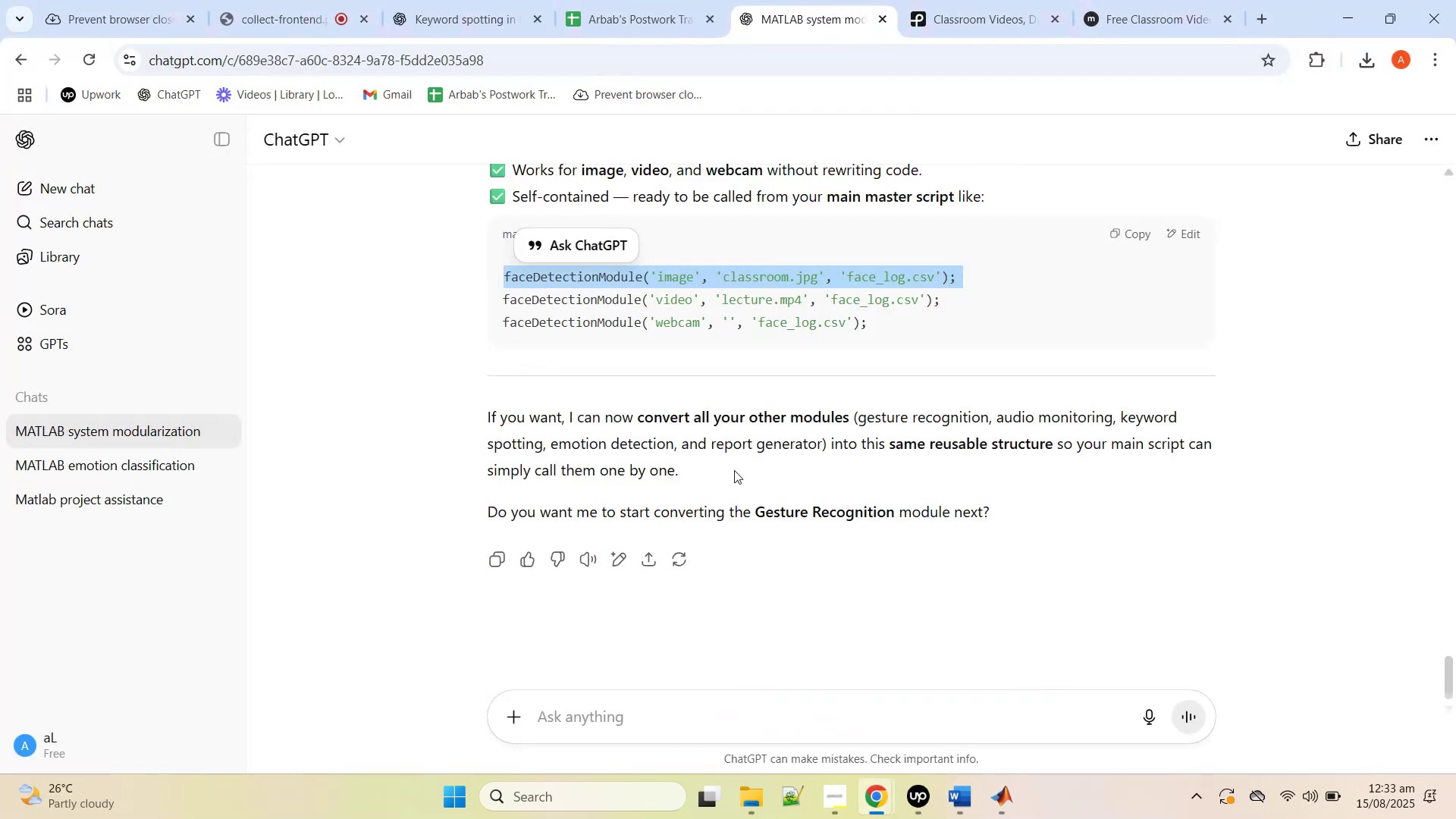 
scroll: coordinate [734, 470], scroll_direction: up, amount: 1.0
 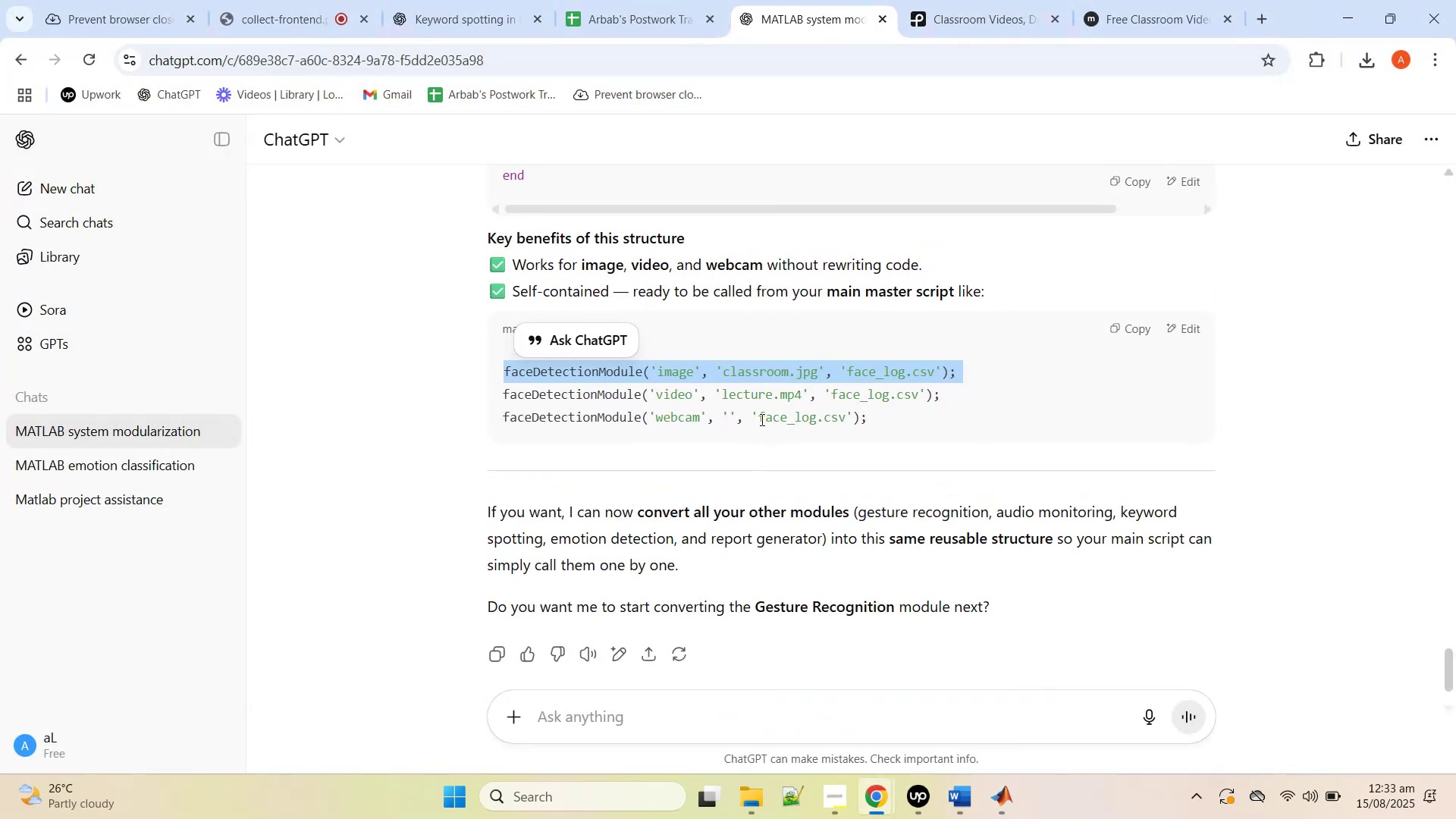 
double_click([761, 419])
 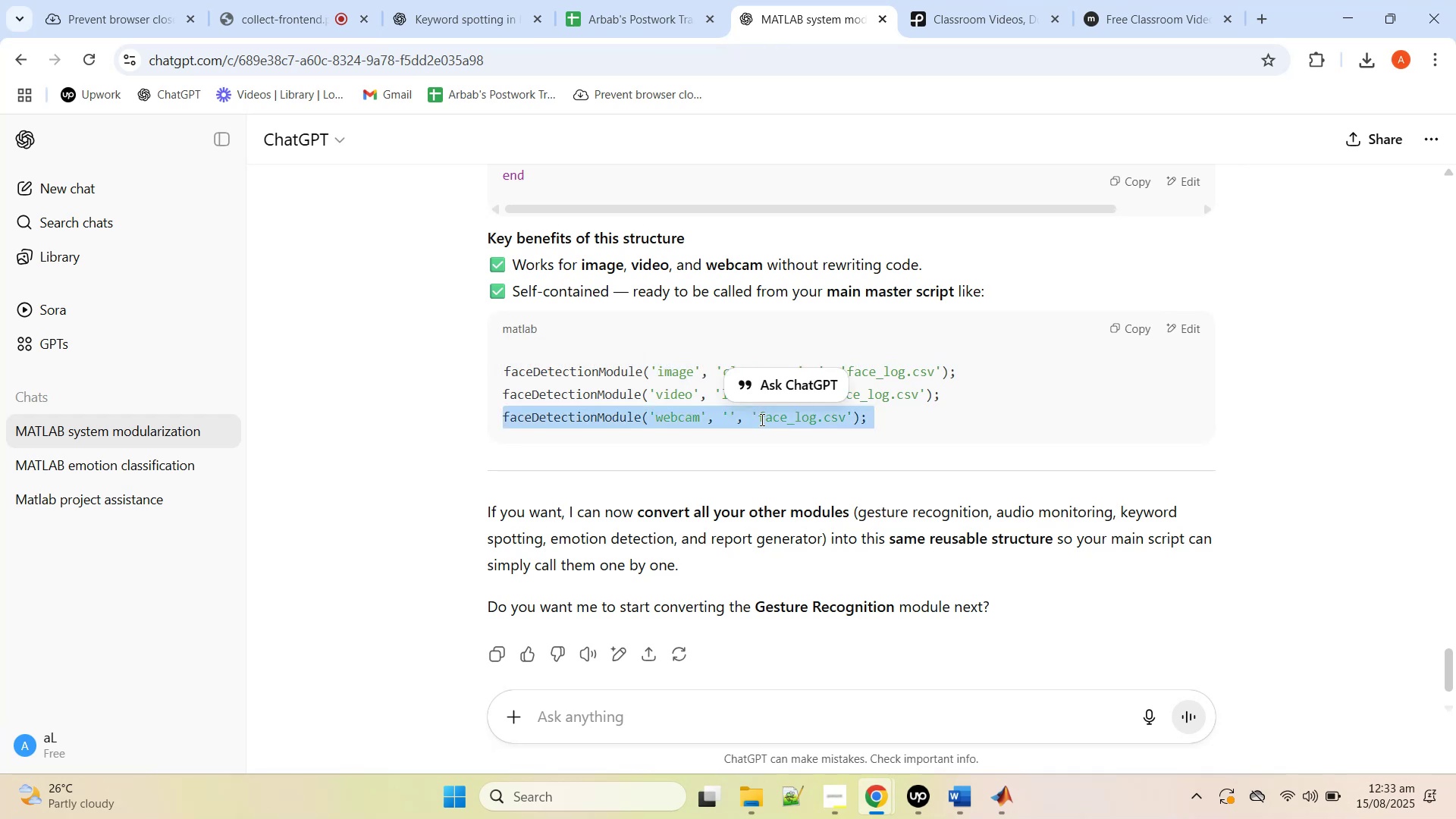 
triple_click([761, 419])
 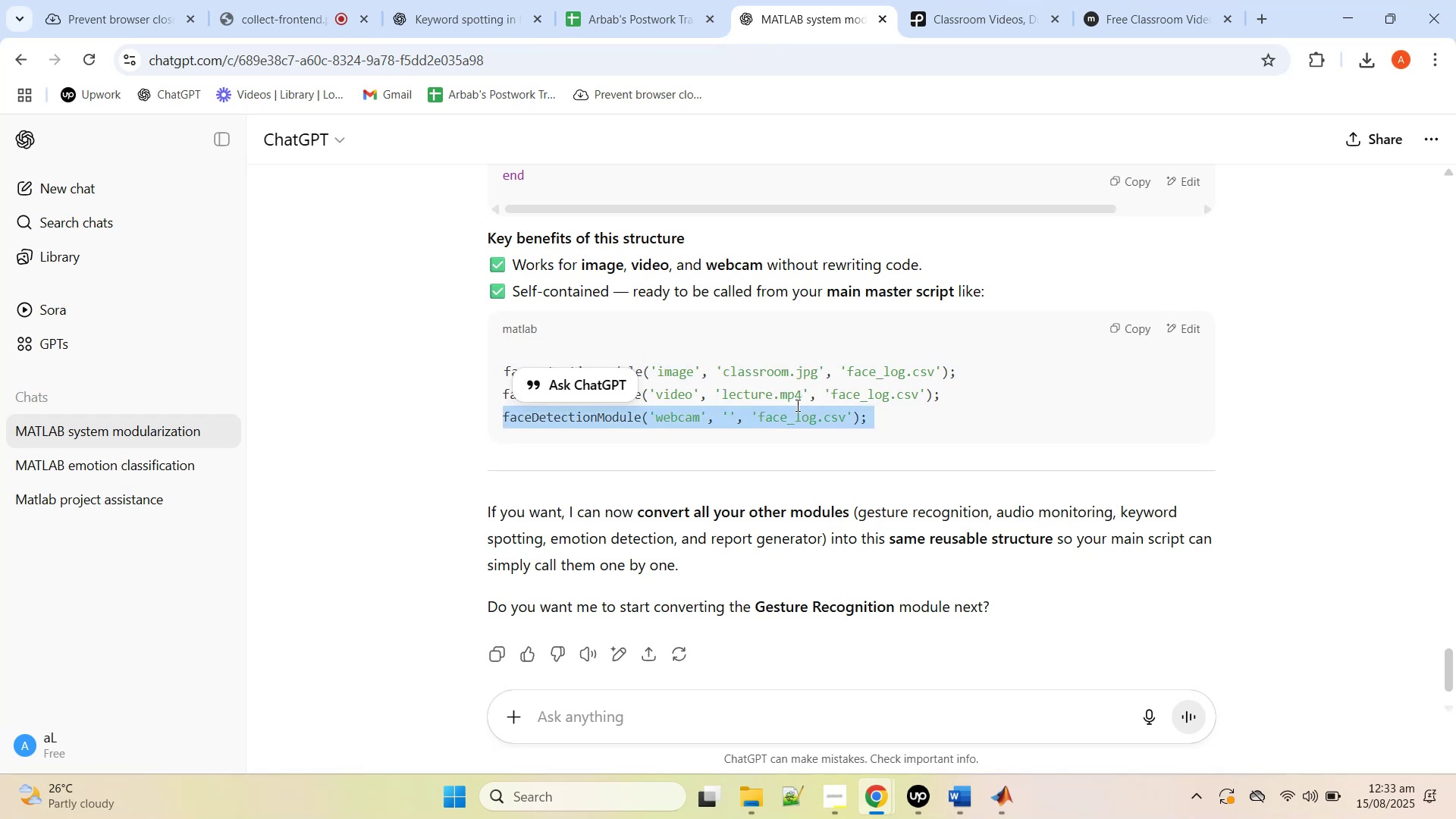 
key(Control+C)
 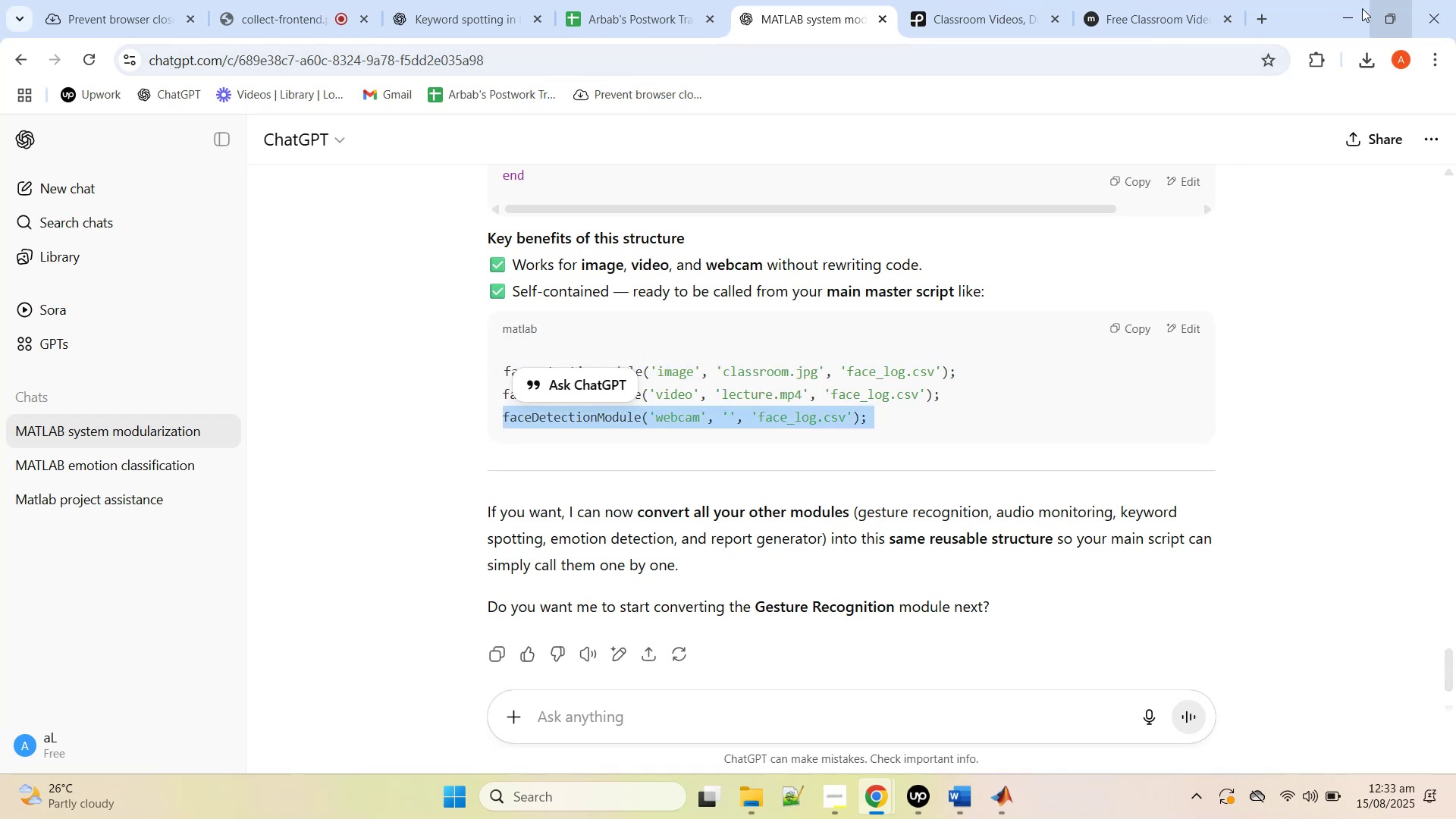 
left_click([1351, 9])
 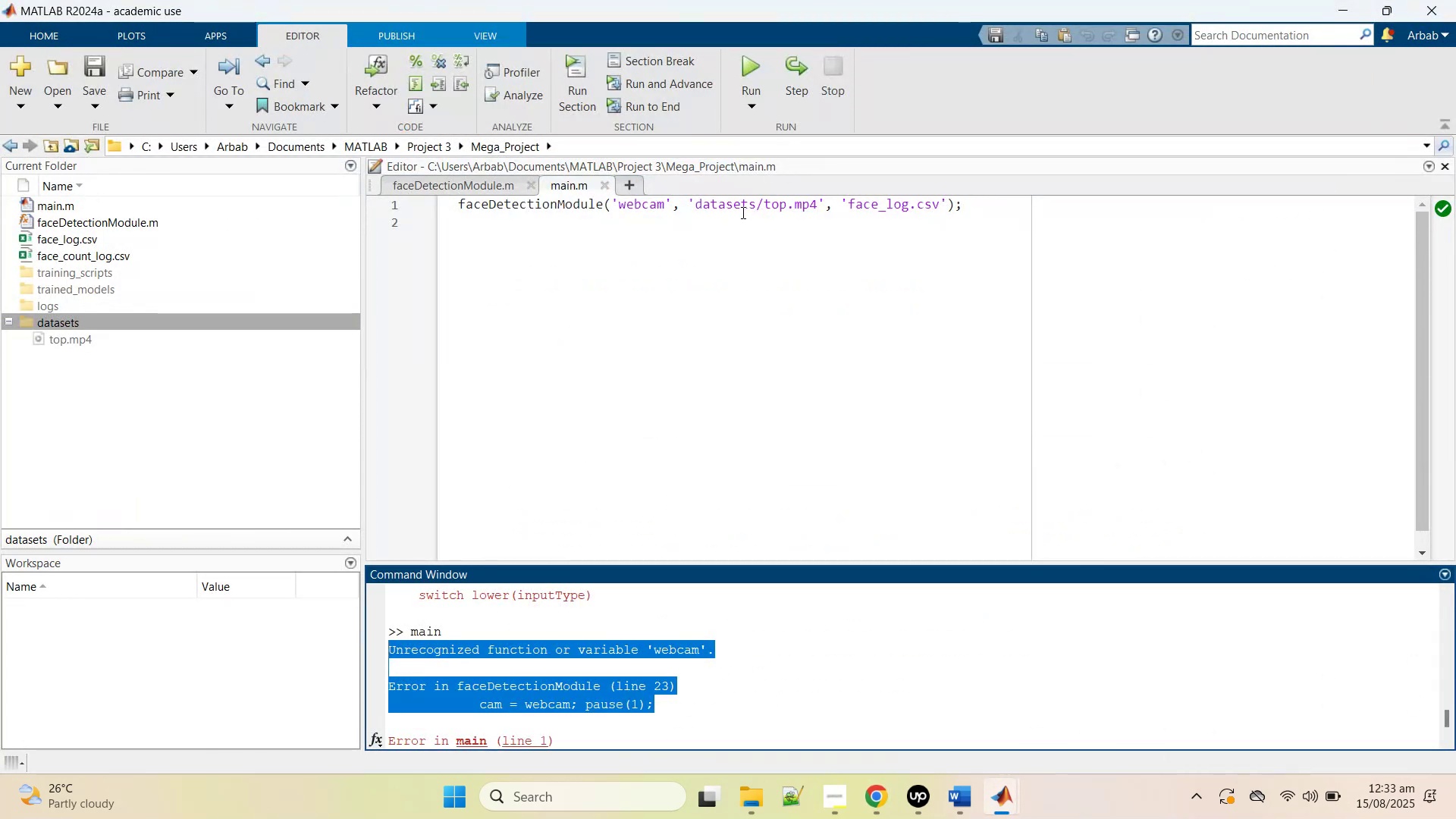 
double_click([742, 212])
 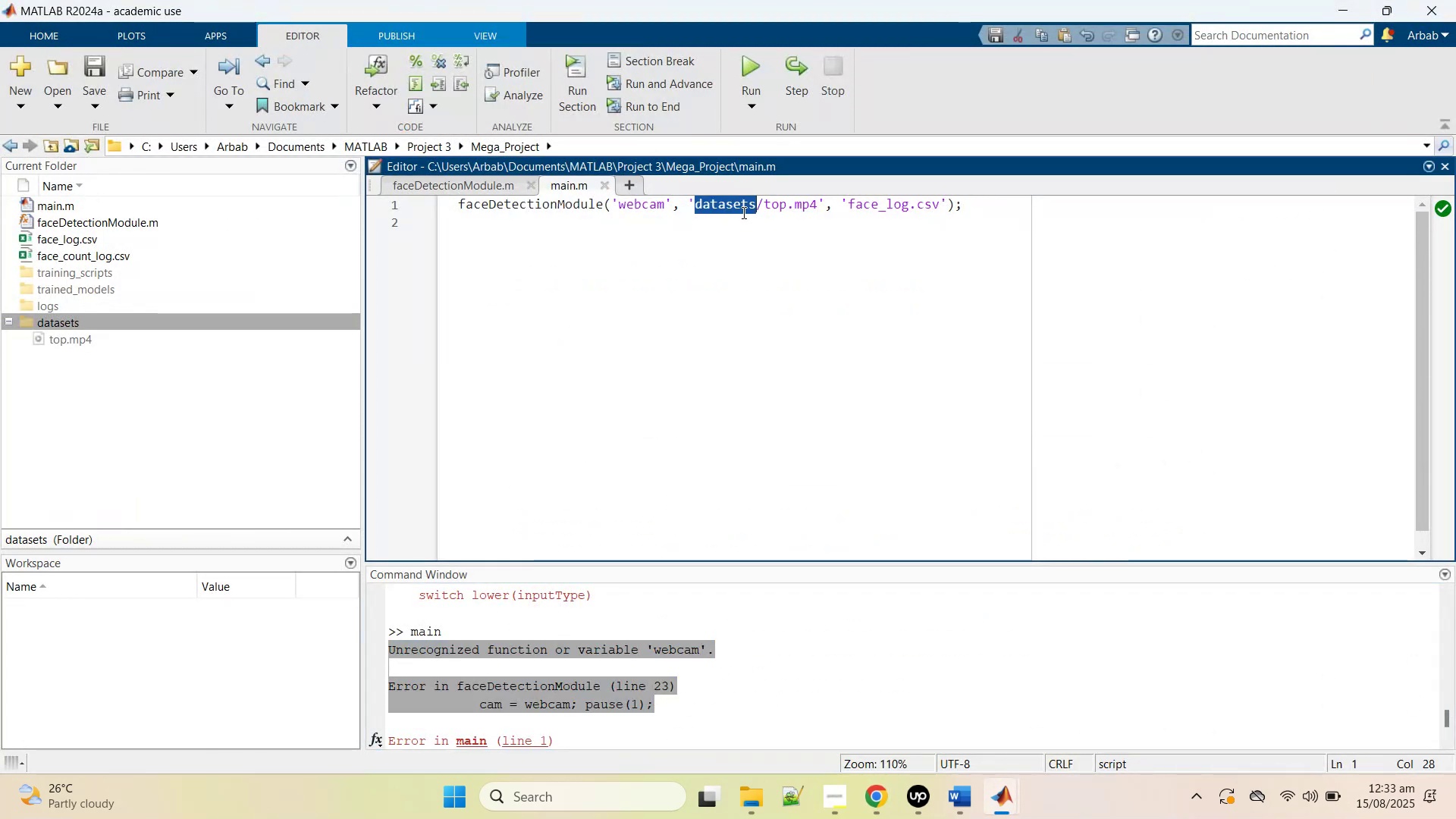 
triple_click([742, 212])
 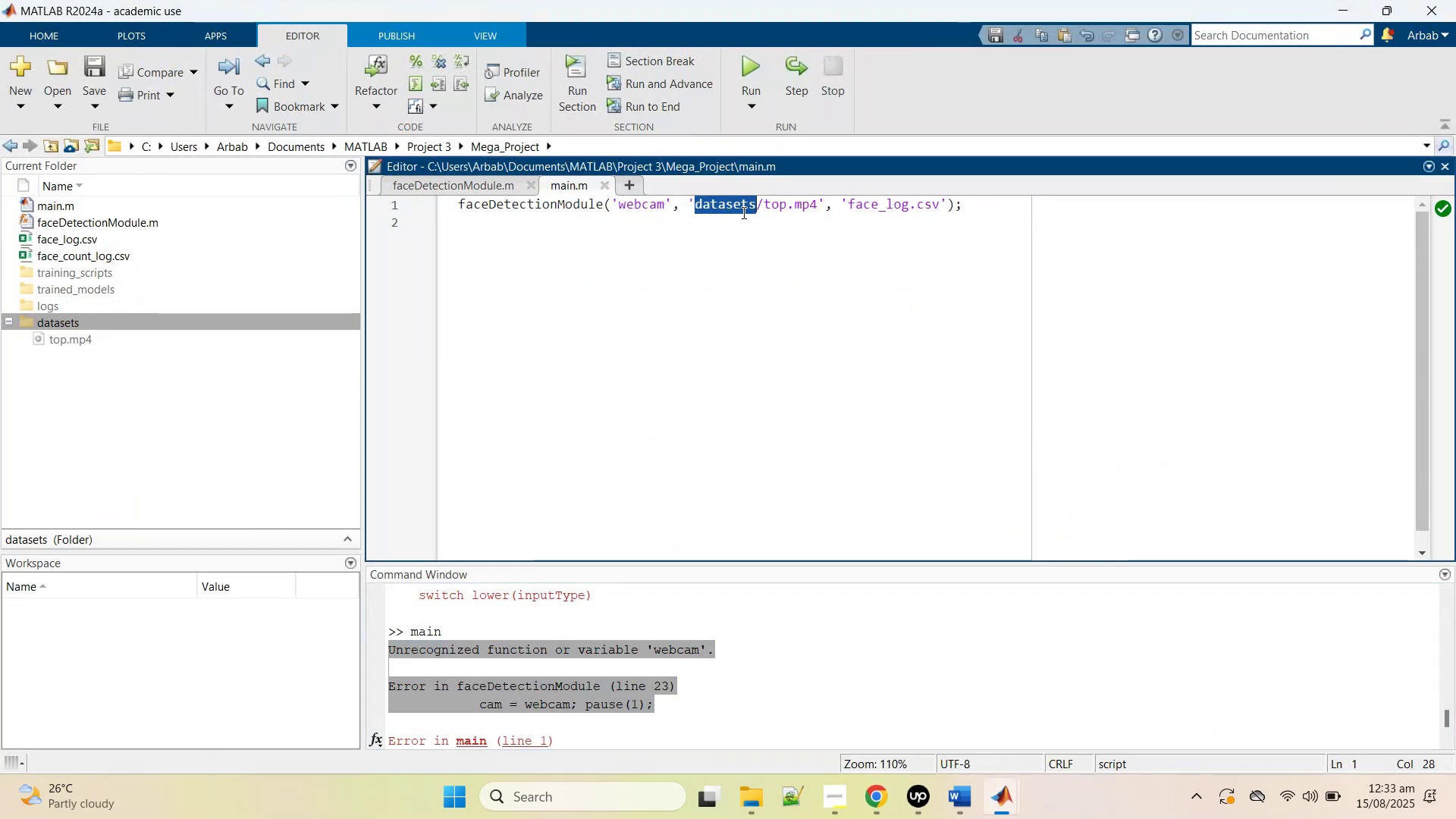 
key(Control+V)
 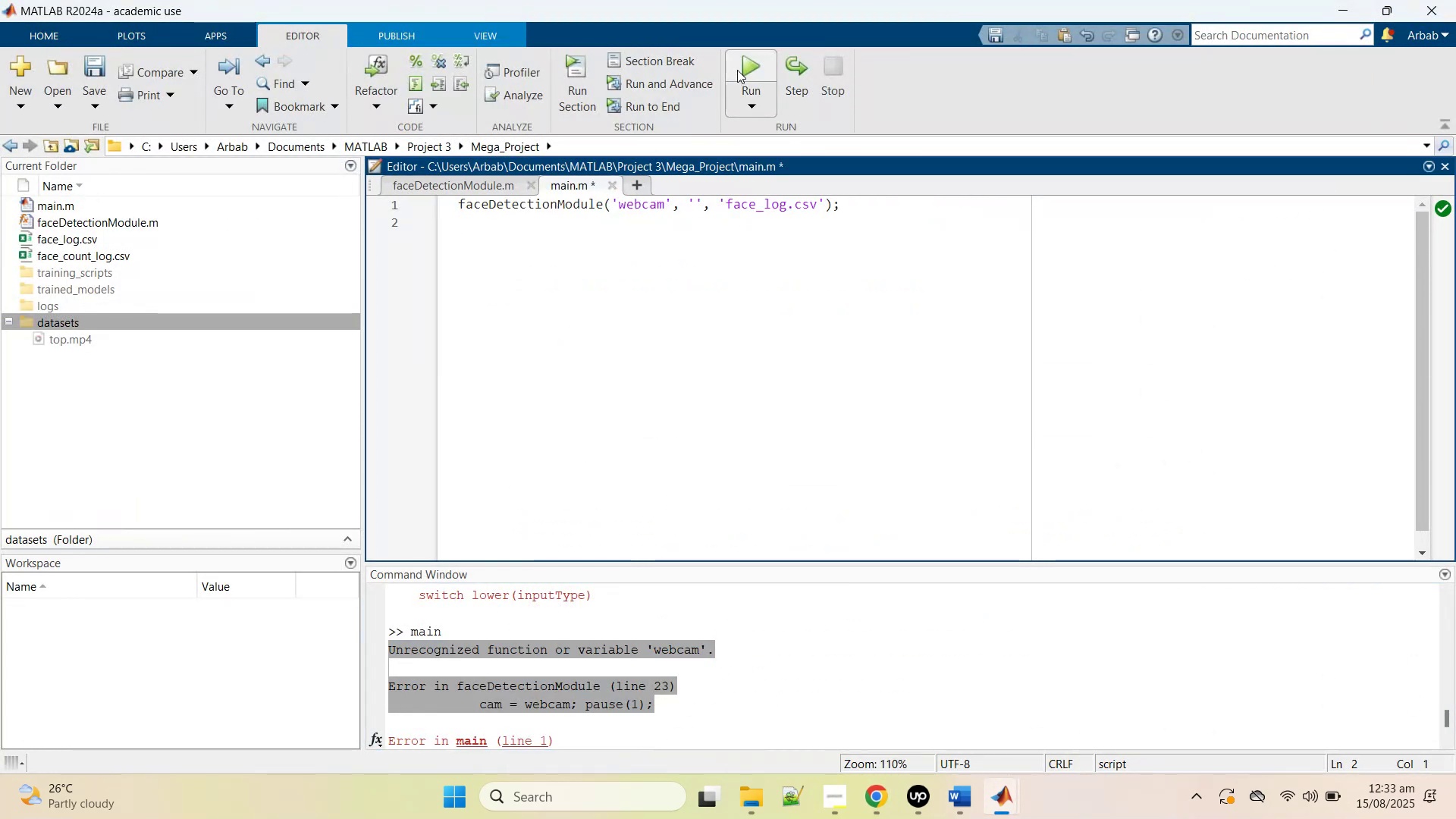 
left_click([738, 69])
 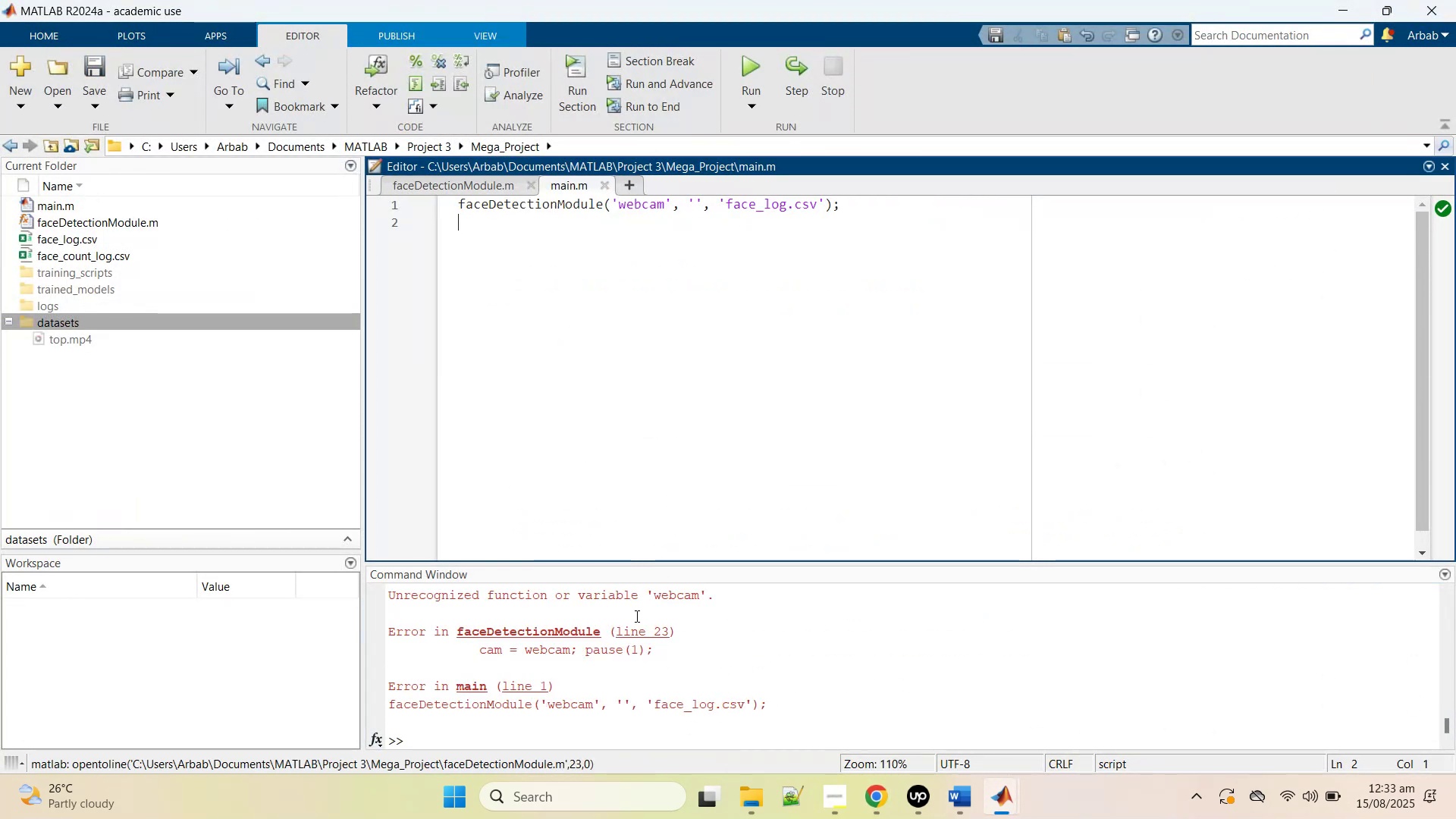 
double_click([645, 599])
 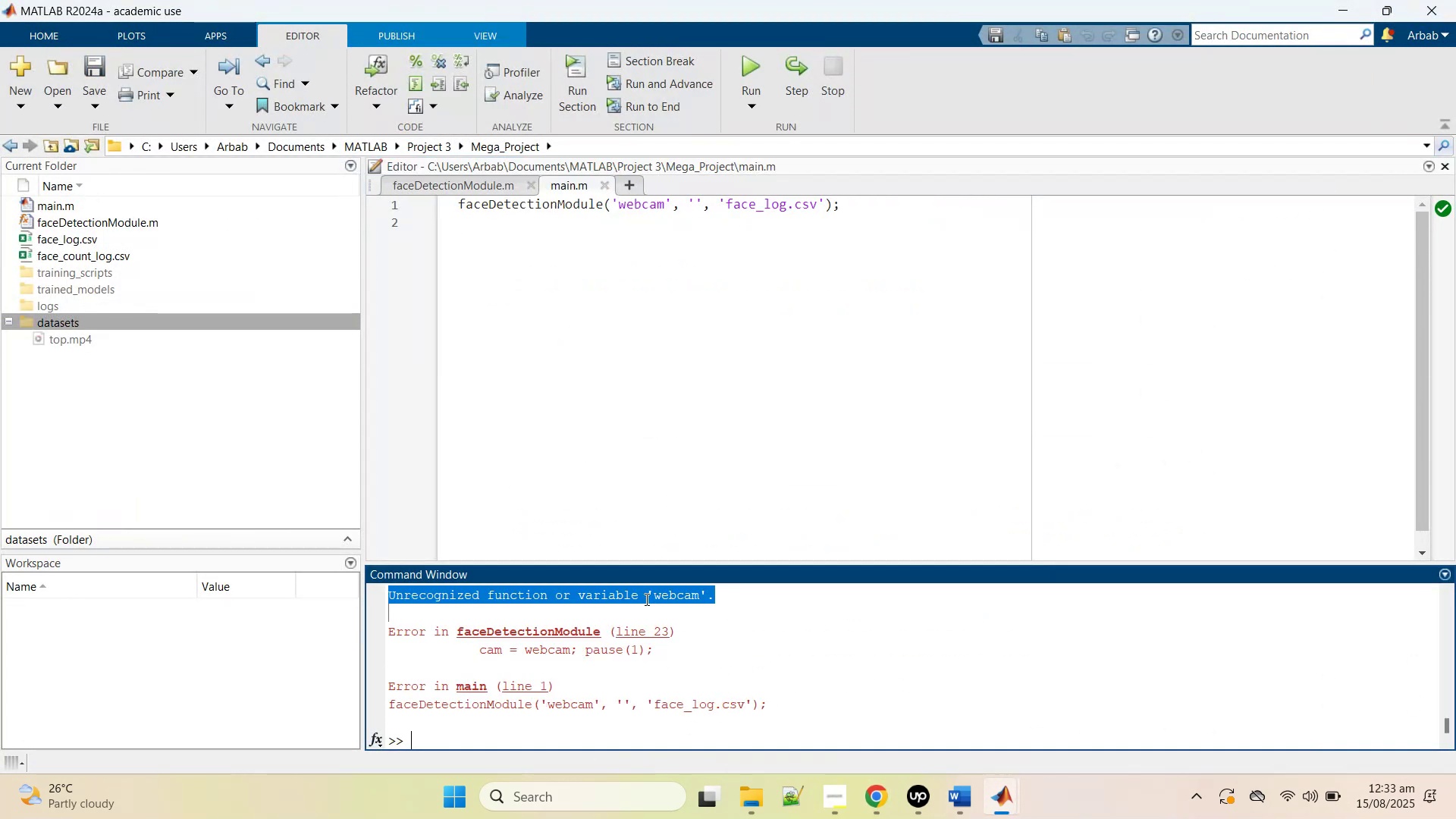 
triple_click([645, 599])
 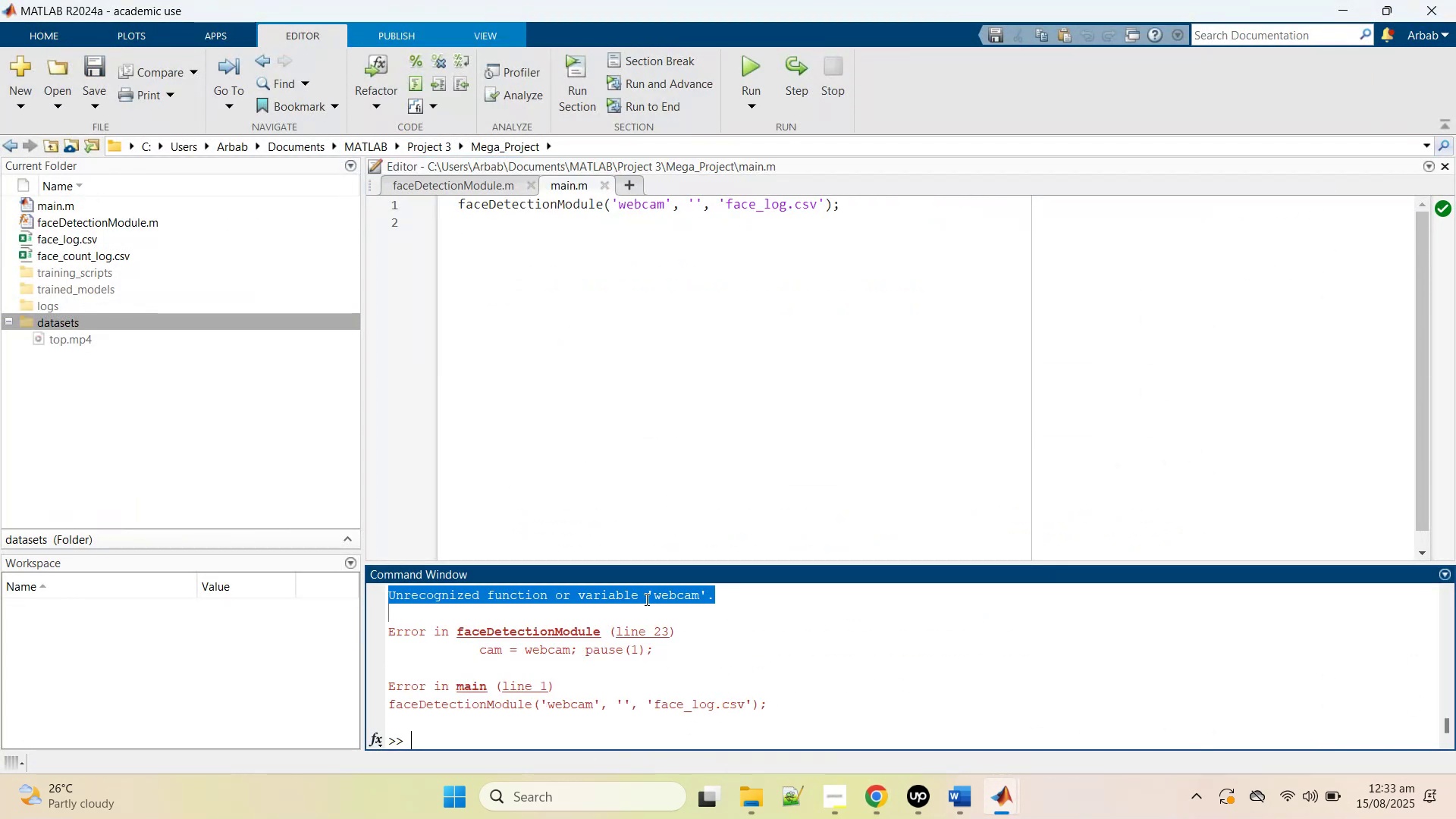 
key(Control+C)
 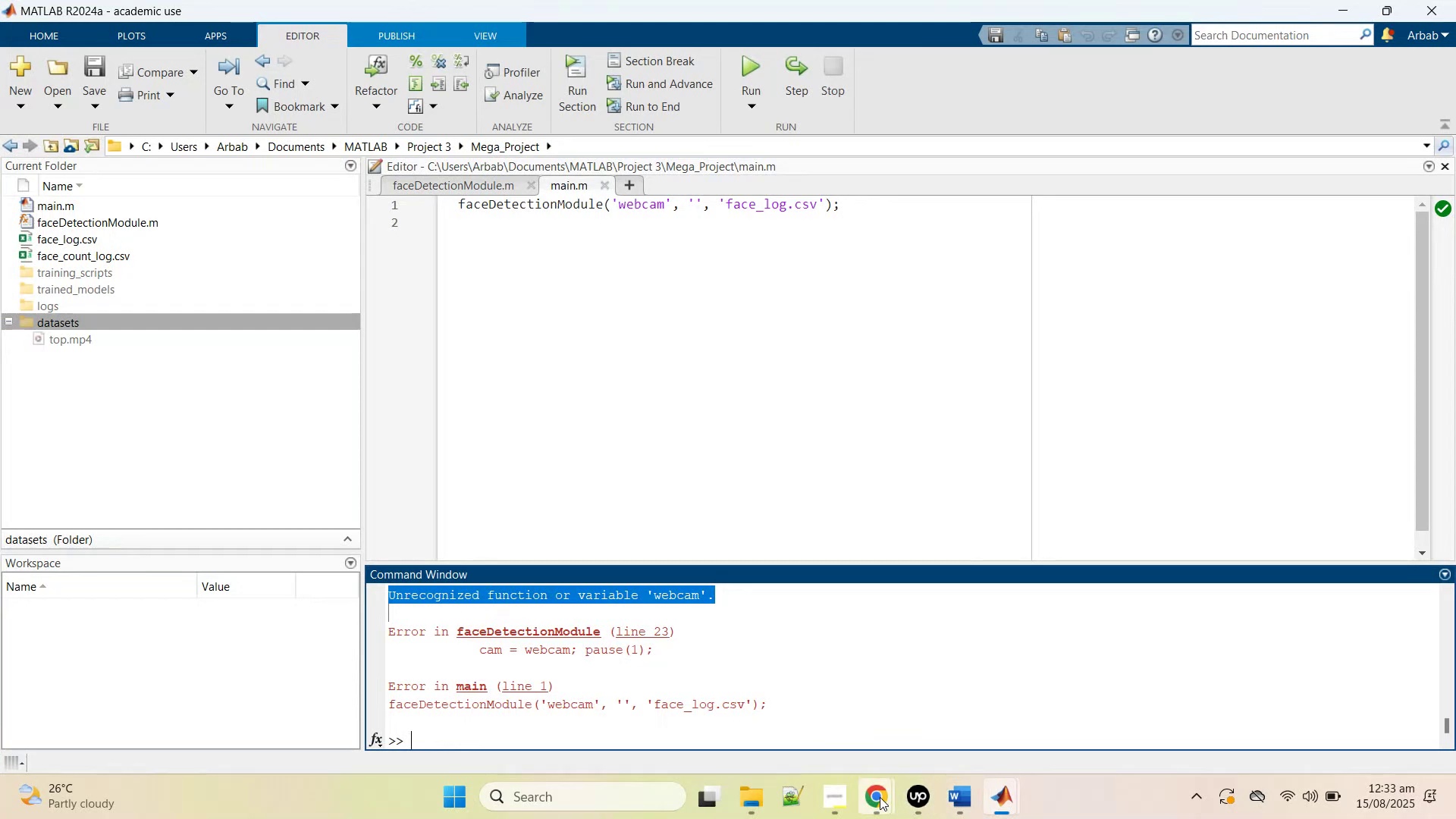 
left_click([874, 799])
 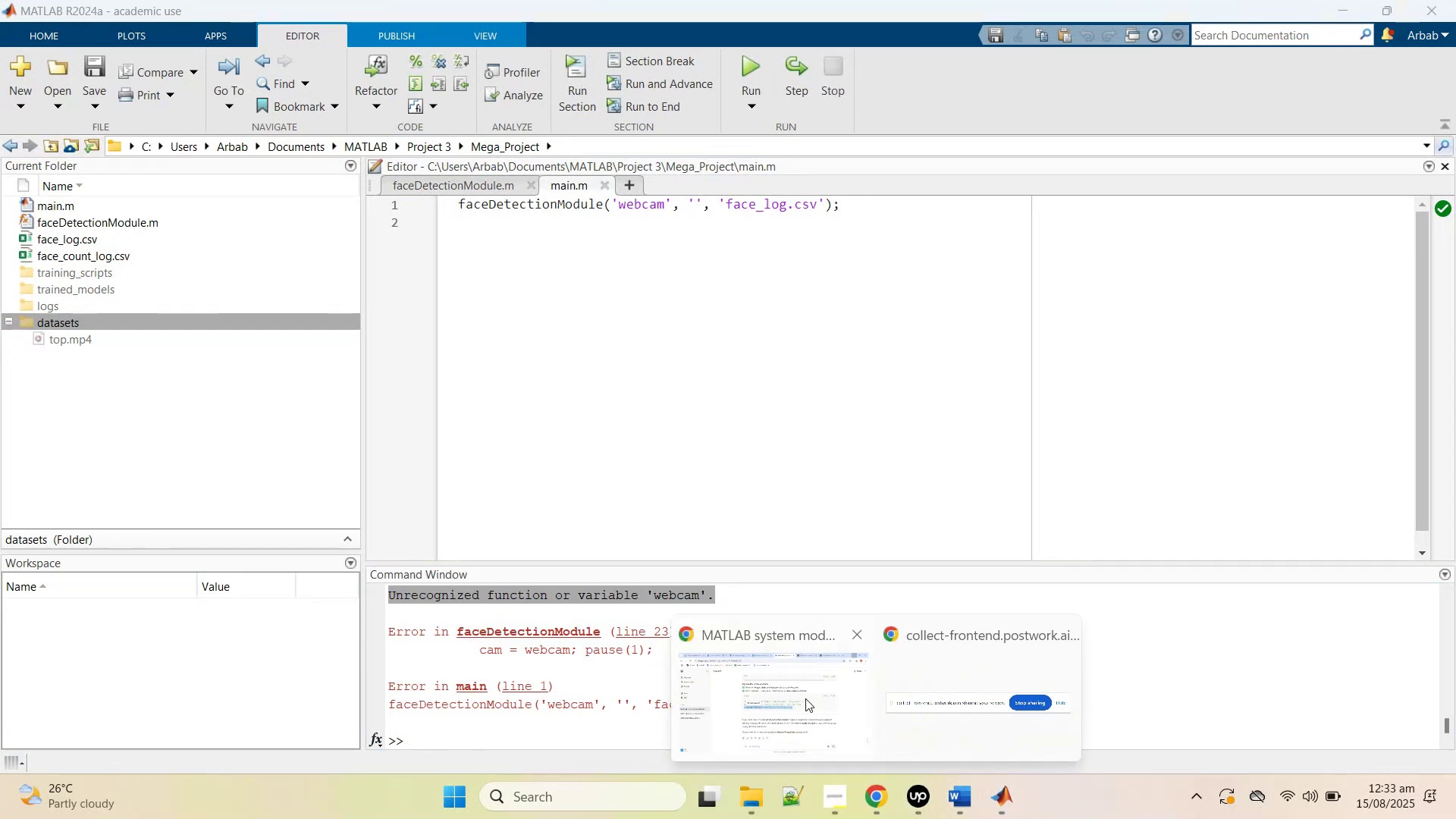 
left_click([805, 698])
 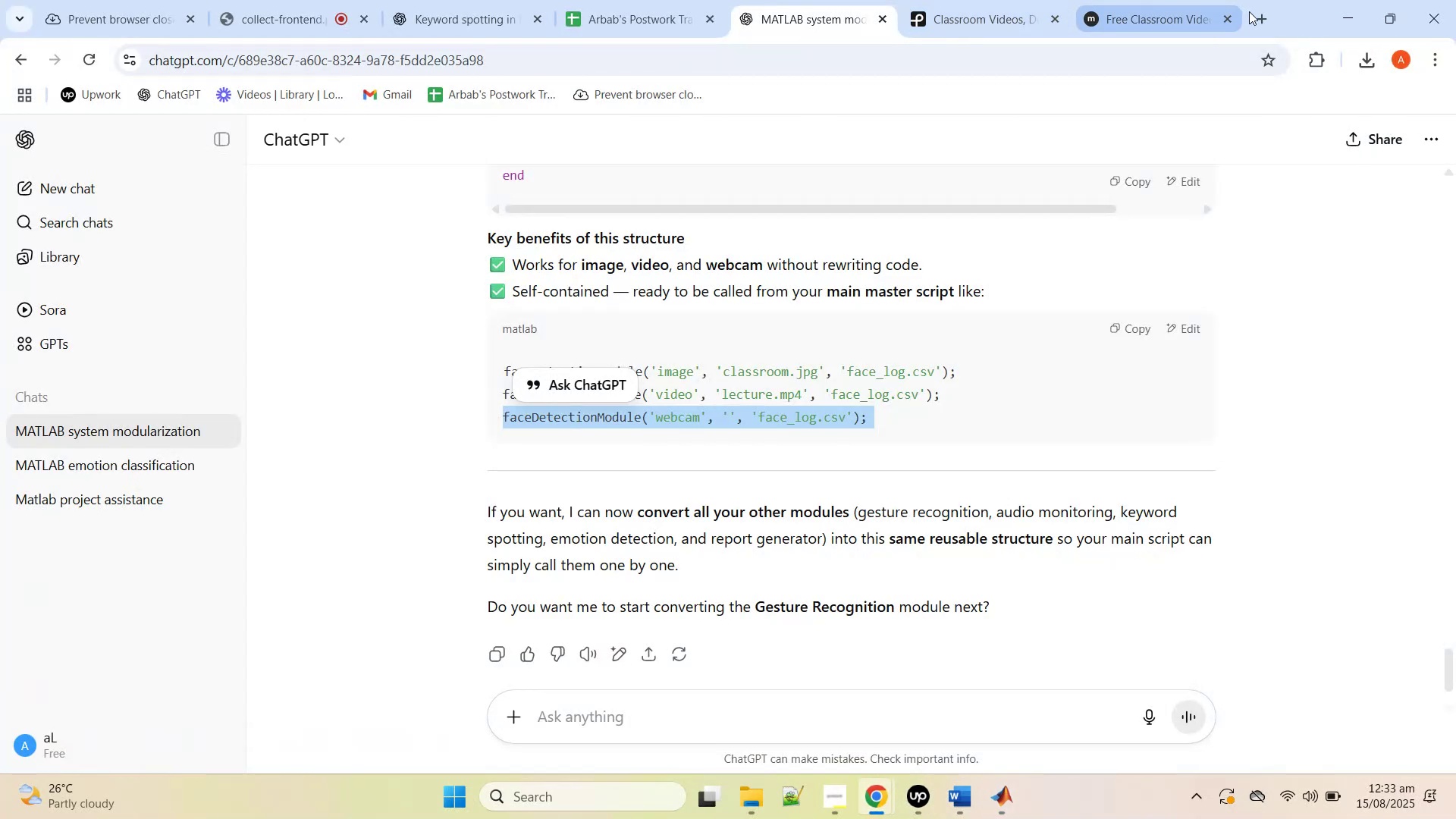 
left_click([1255, 12])
 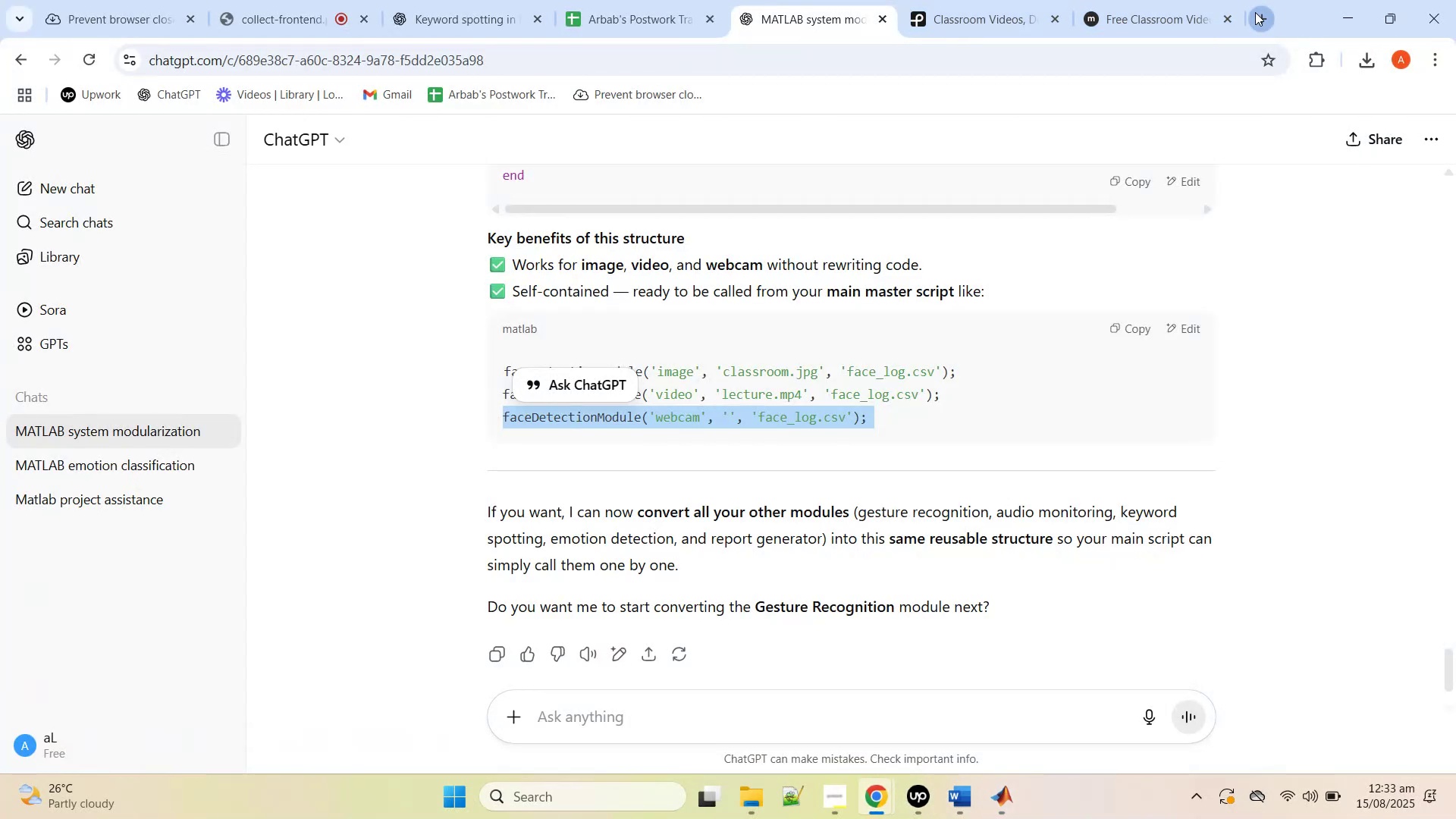 
key(Control+V)
 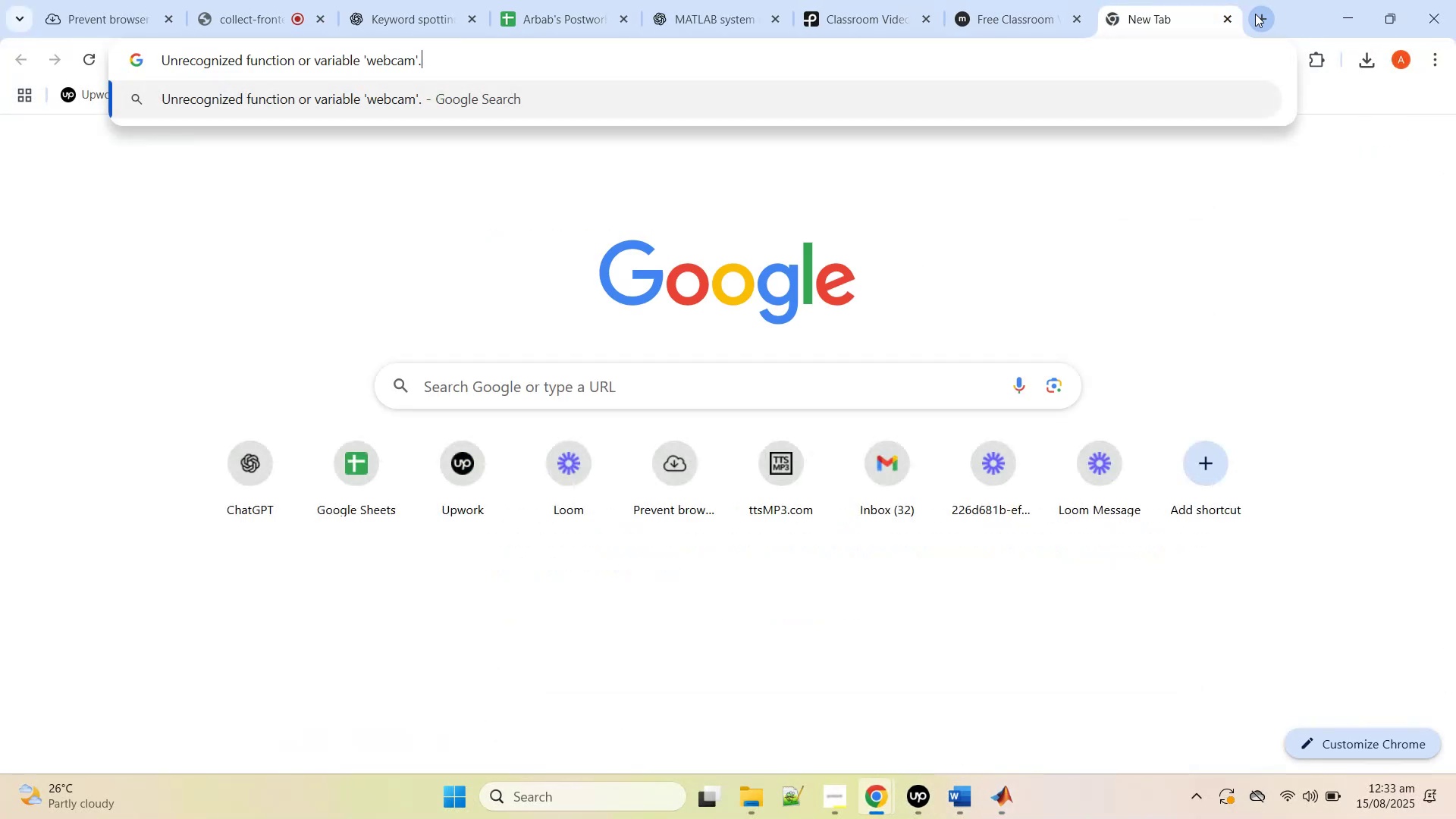 
key(Enter)
 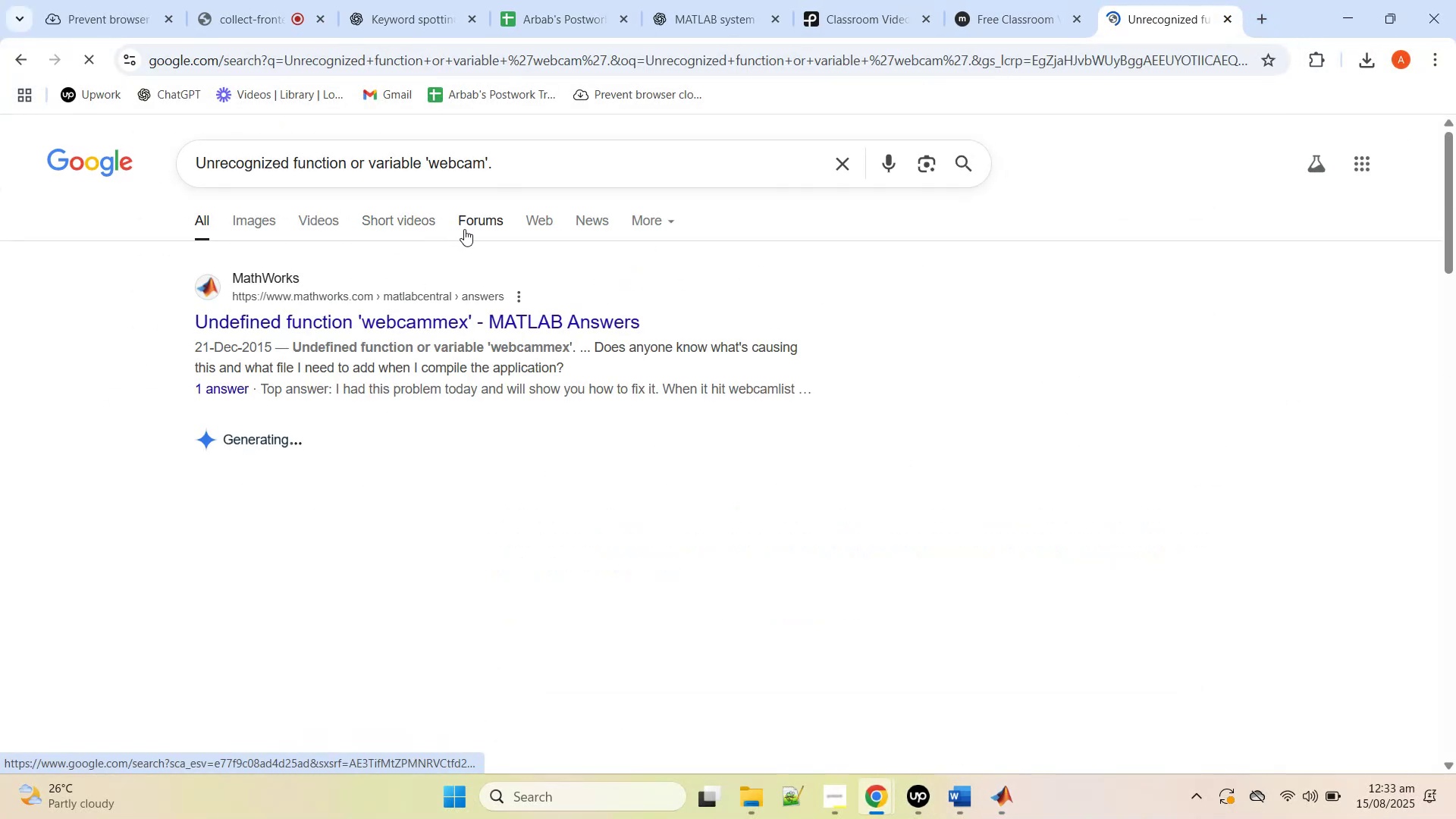 
left_click([459, 311])
 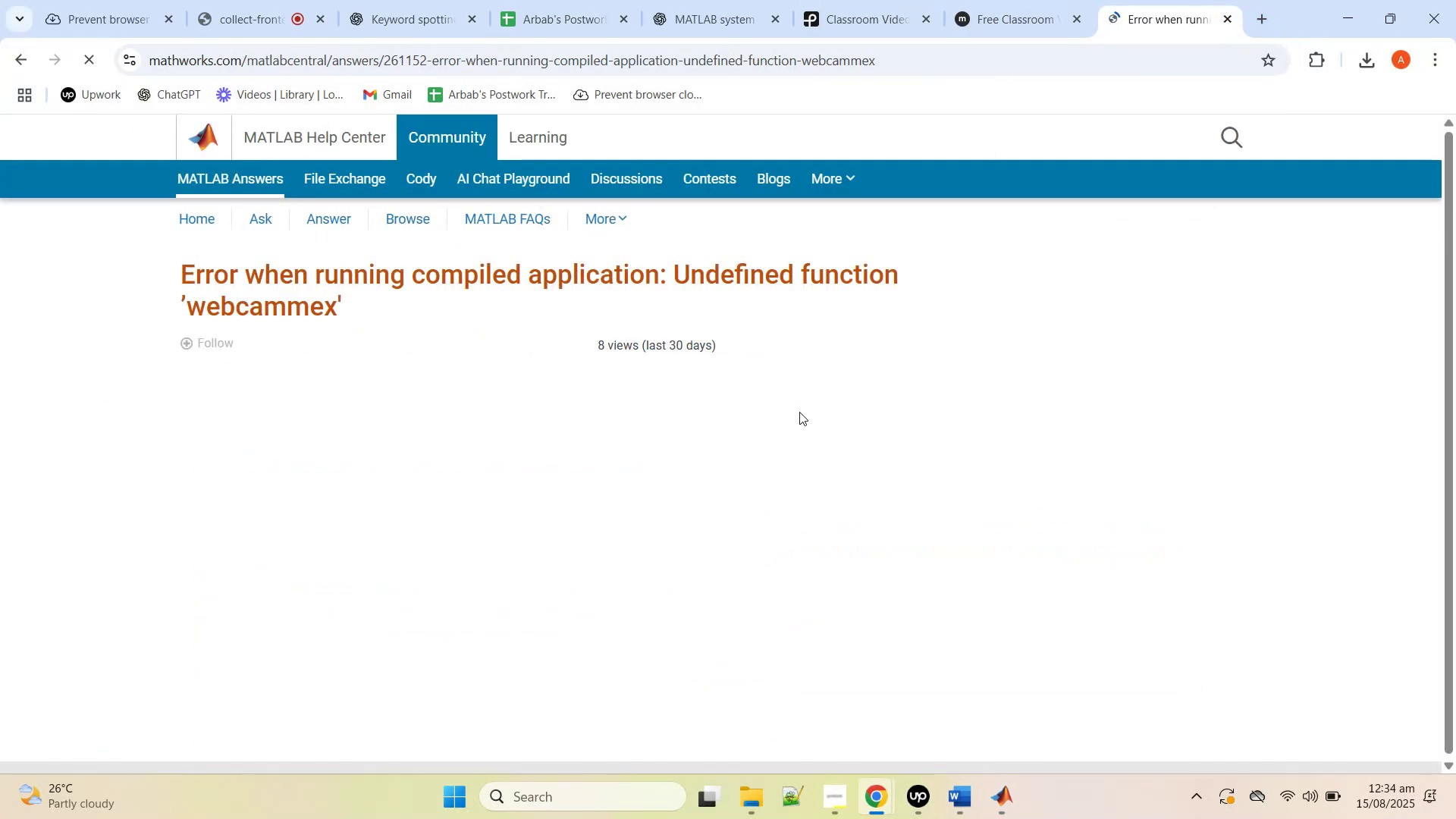 
scroll: coordinate [595, 460], scroll_direction: down, amount: 4.0
 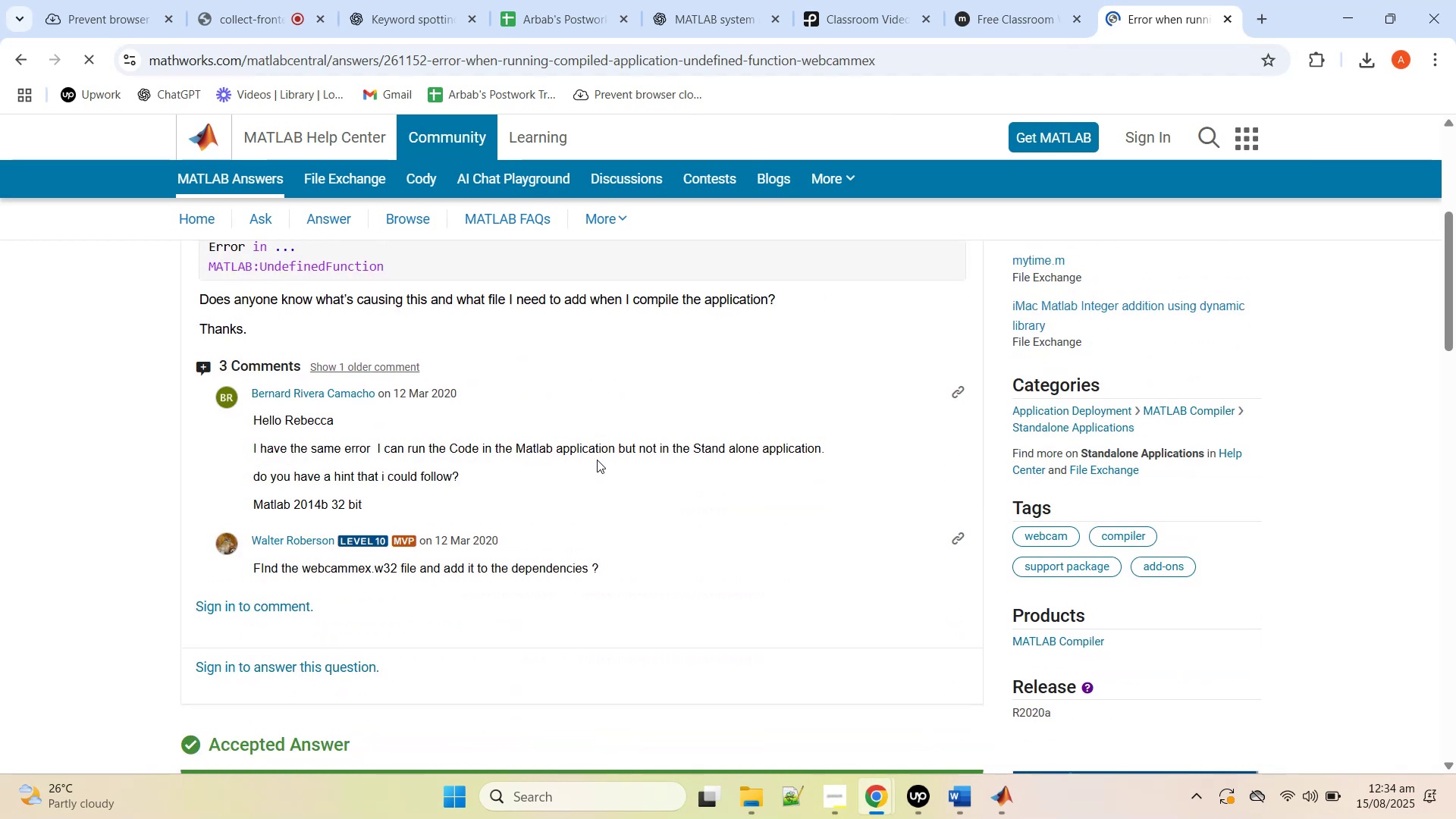 
scroll: coordinate [597, 460], scroll_direction: up, amount: 5.0
 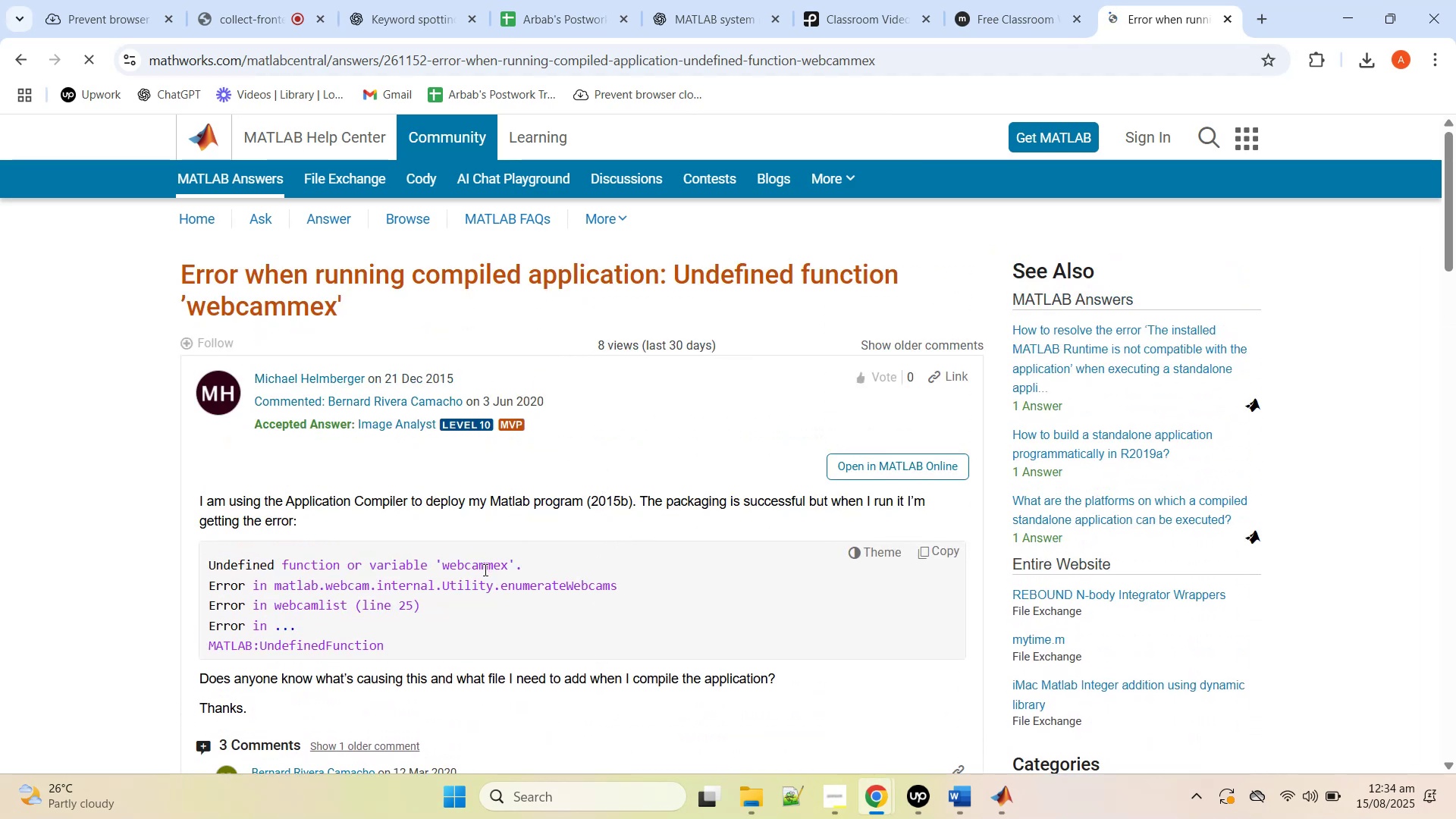 
double_click([483, 570])
 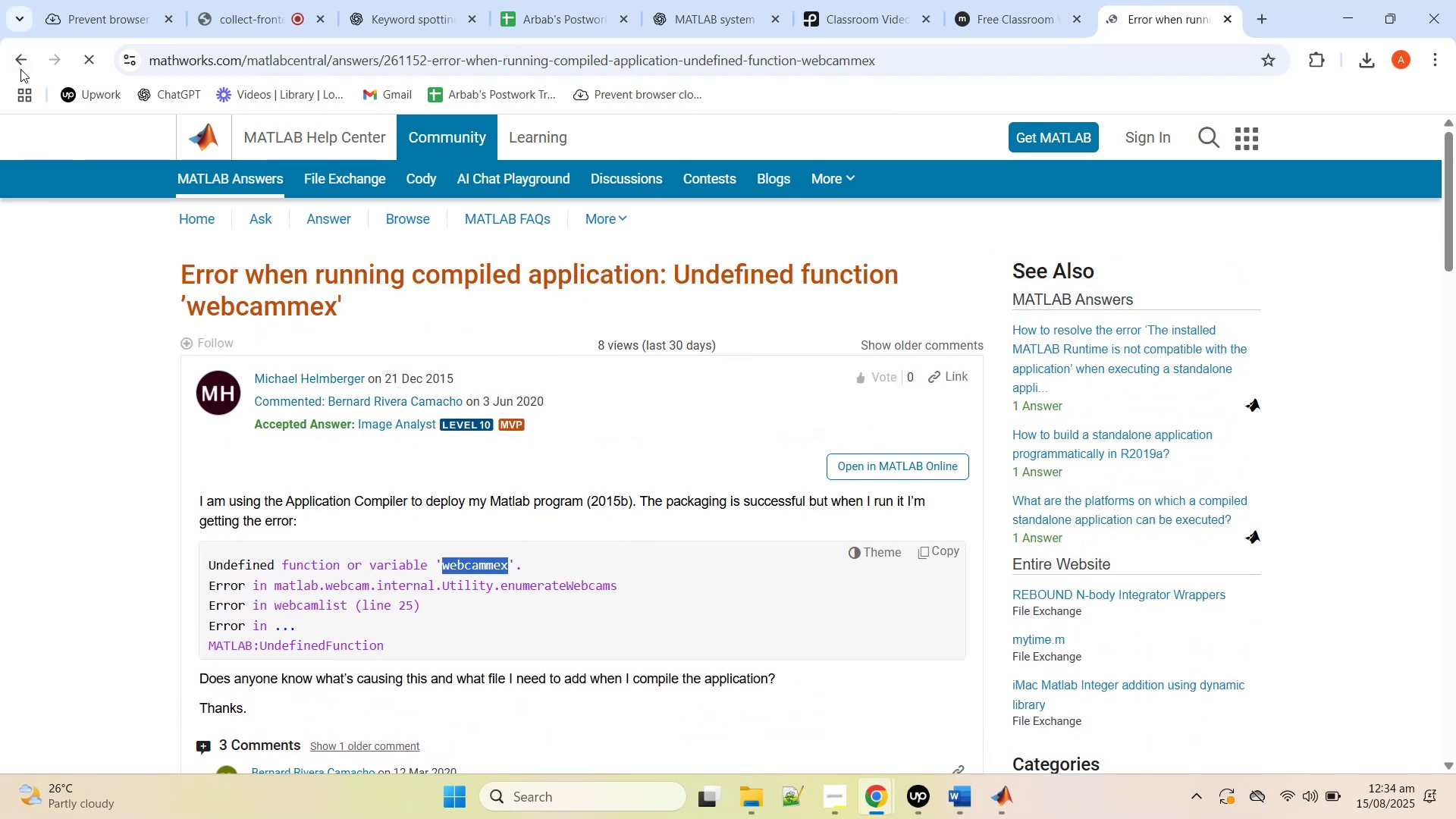 
left_click([20, 67])
 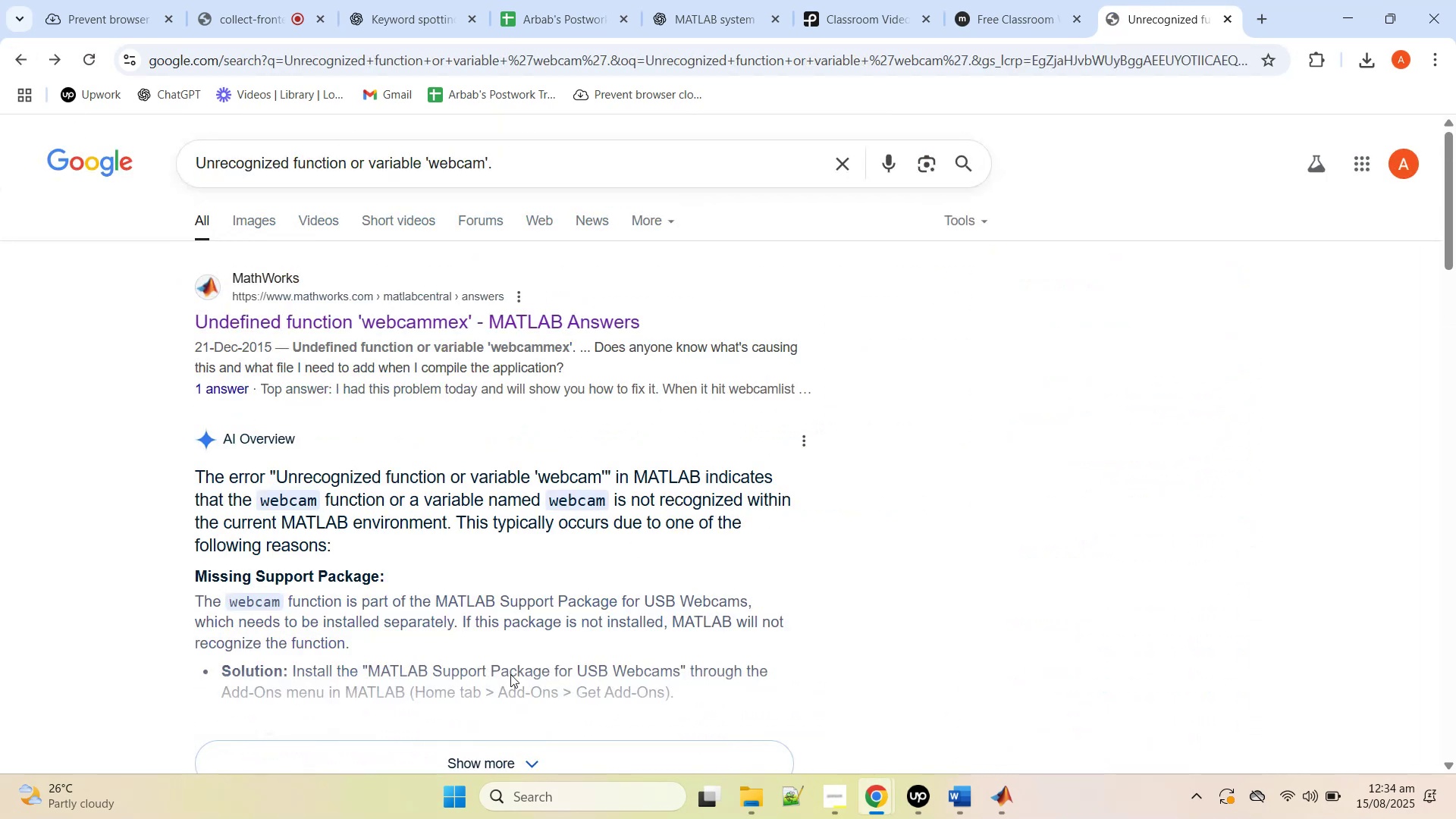 
scroll: coordinate [373, 617], scroll_direction: down, amount: 2.0
 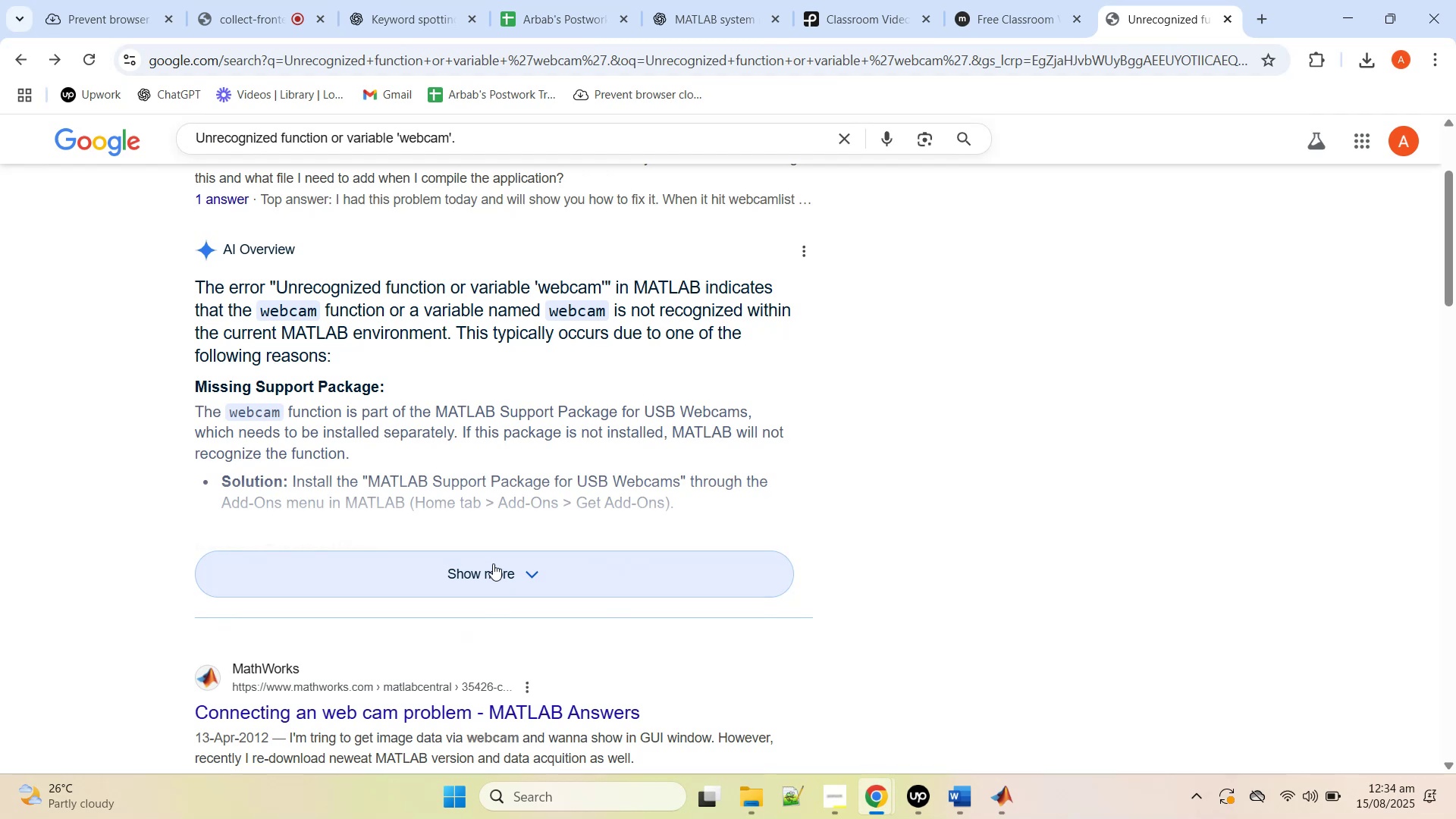 
left_click([493, 563])
 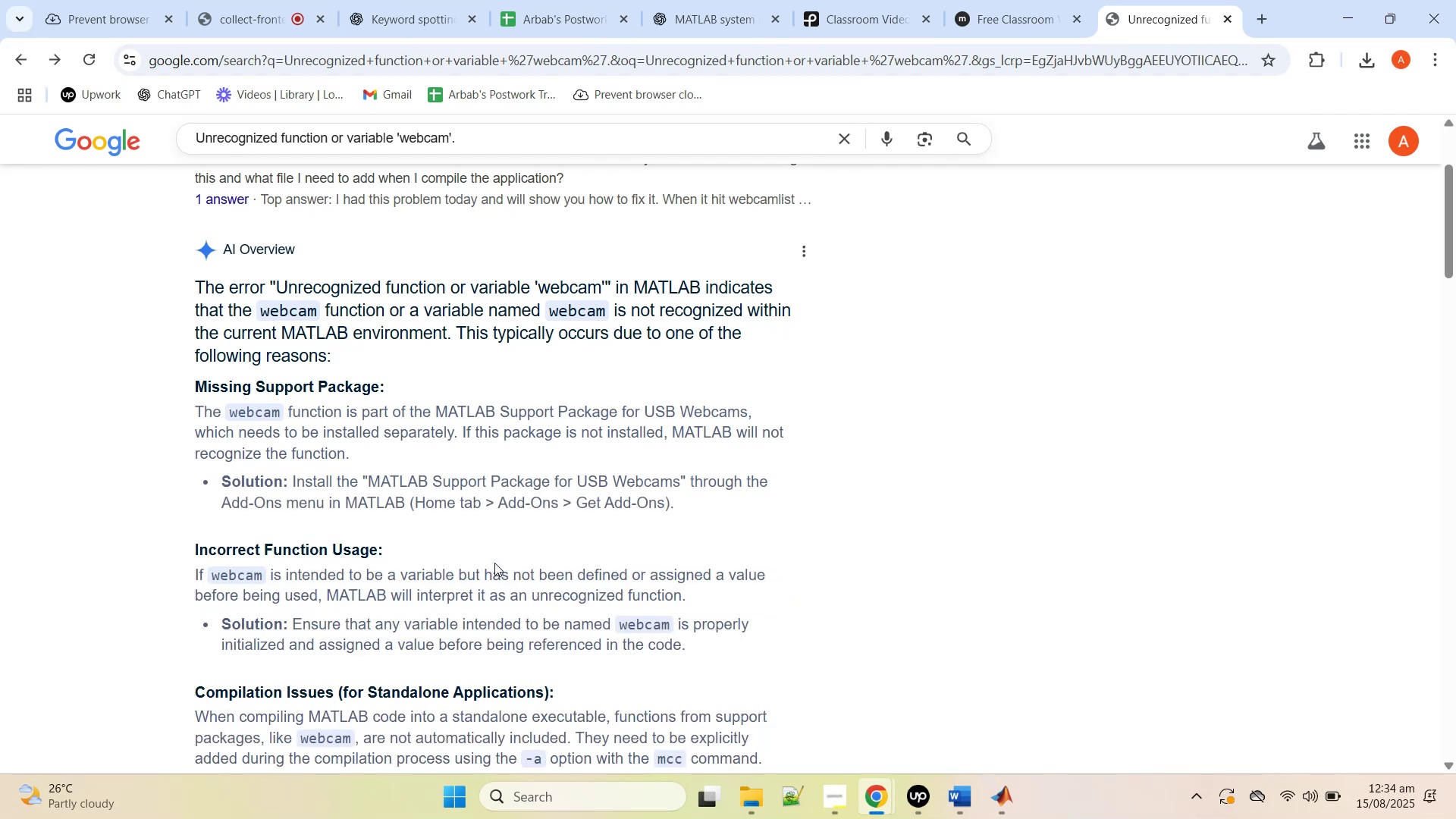 
wait(11.87)
 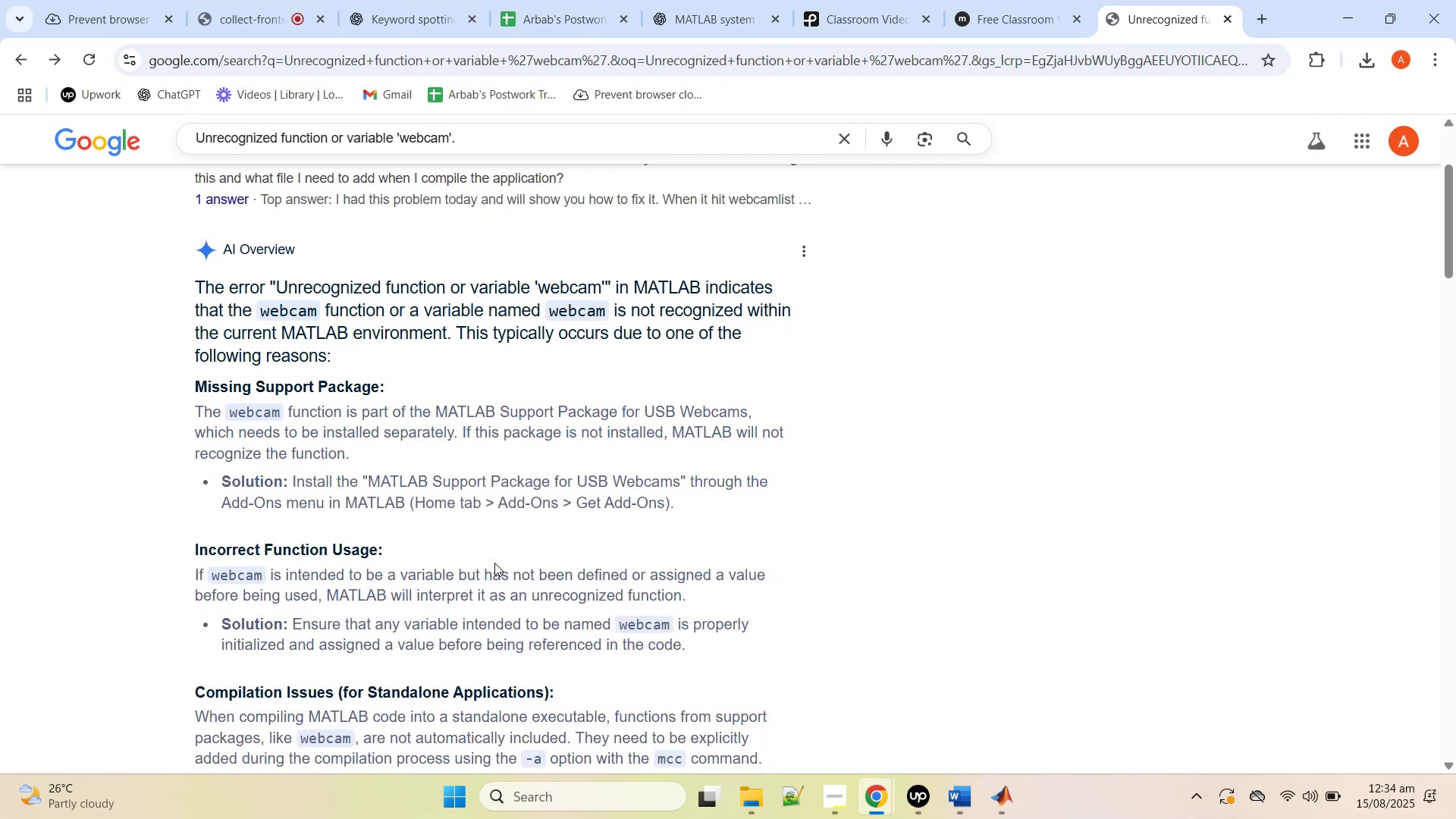 
scroll: coordinate [563, 639], scroll_direction: down, amount: 8.0
 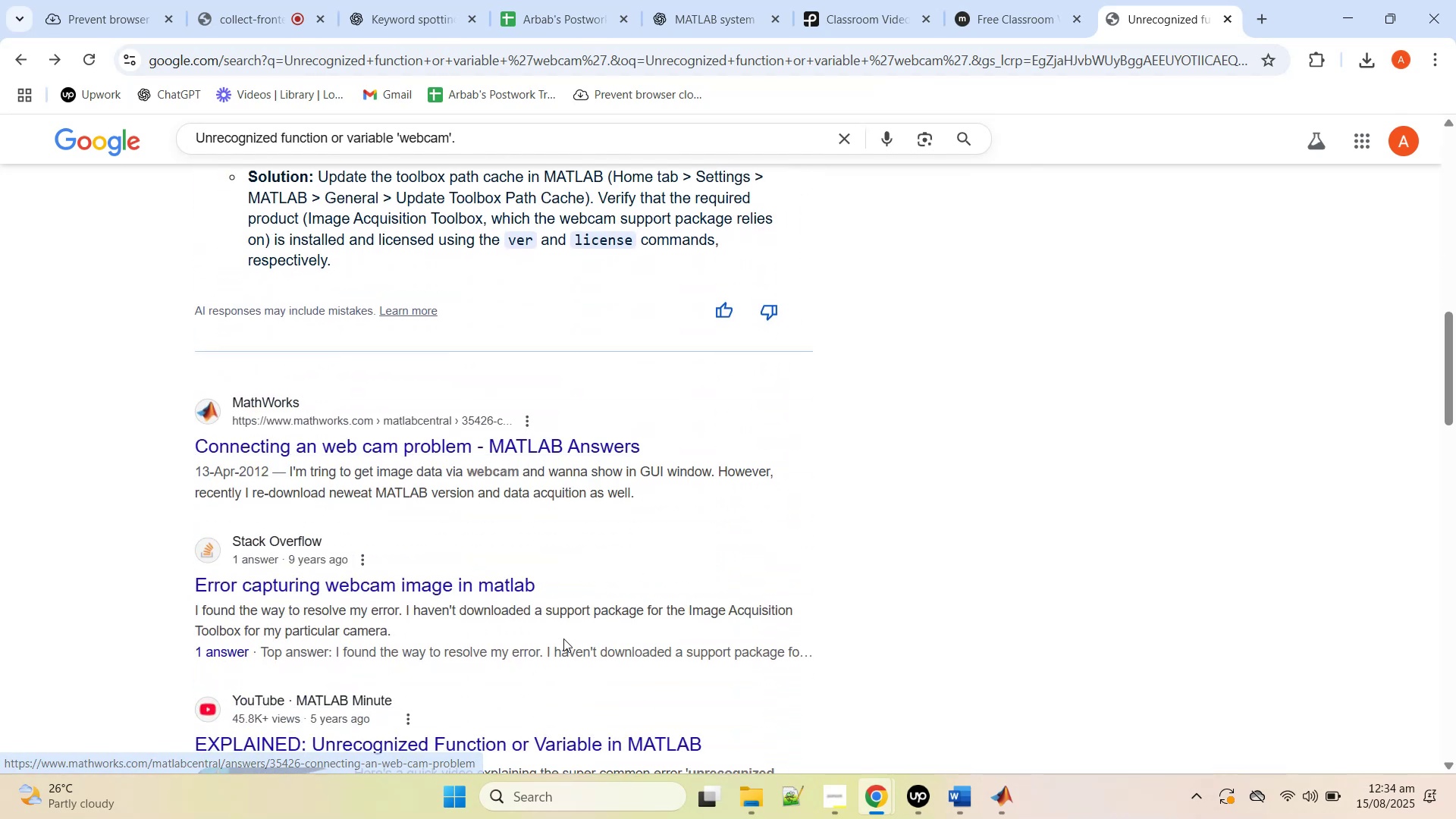 
scroll: coordinate [572, 630], scroll_direction: up, amount: 14.0
 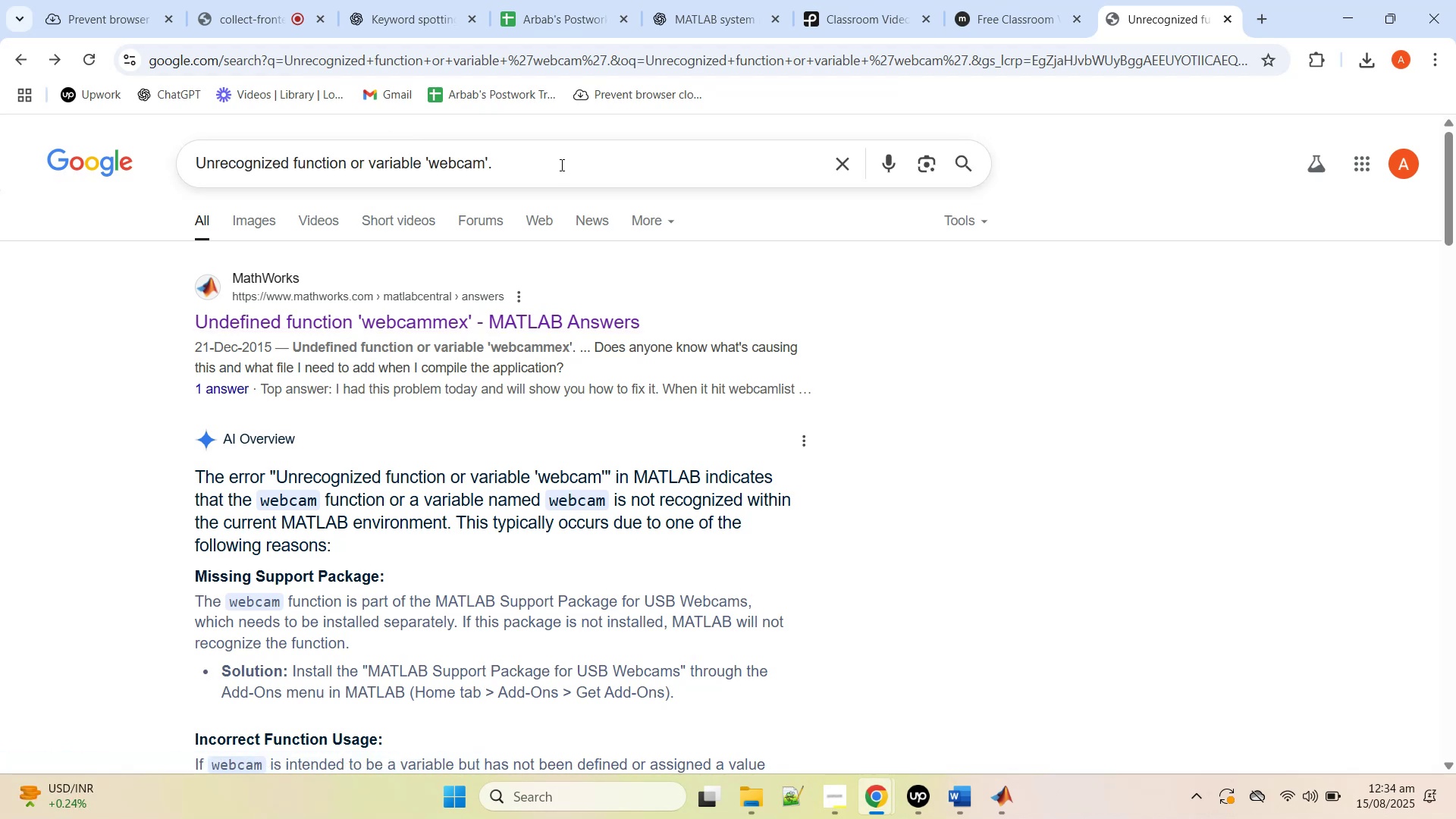 
type(matlab webcam)
 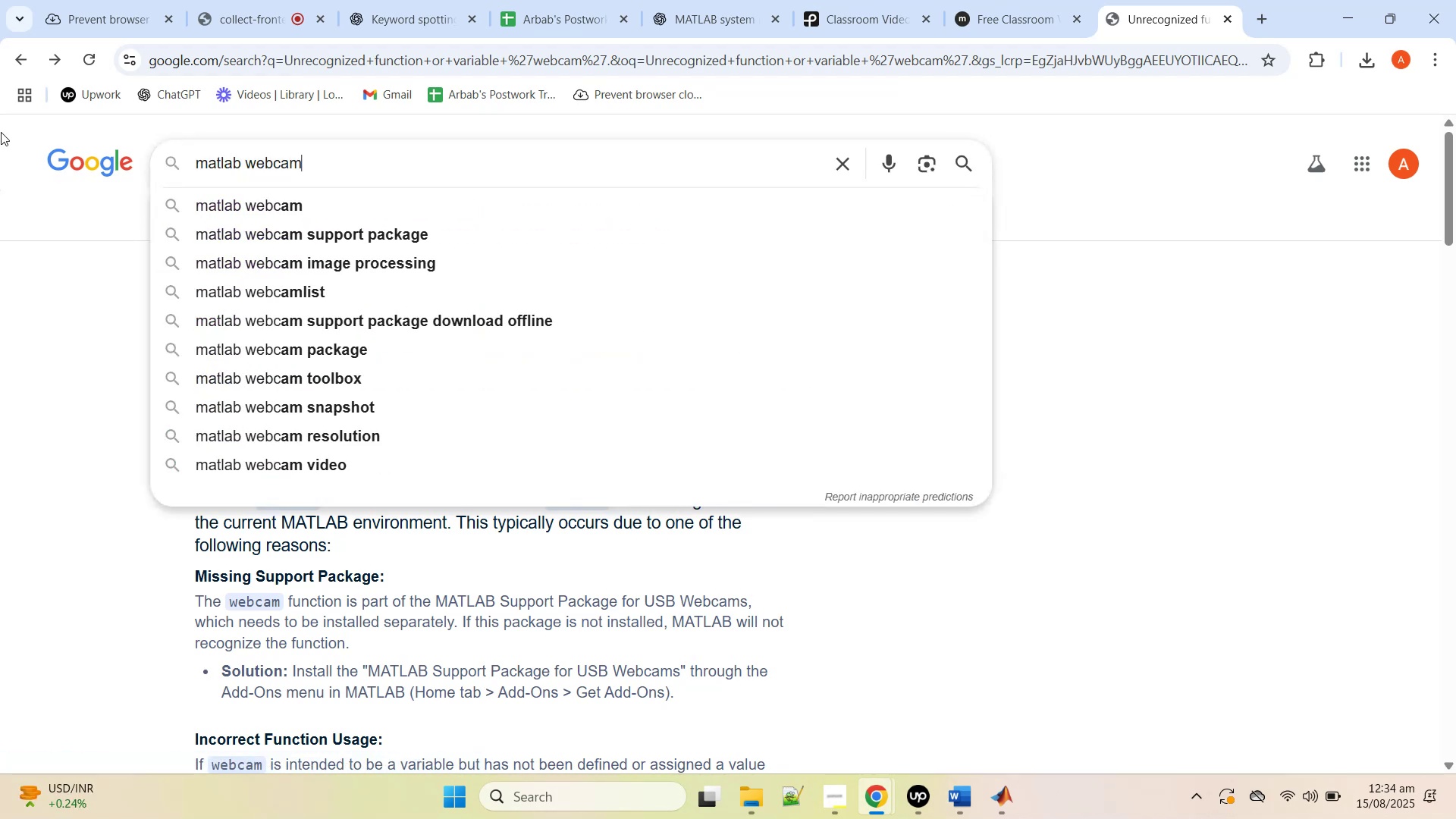 
key(Enter)
 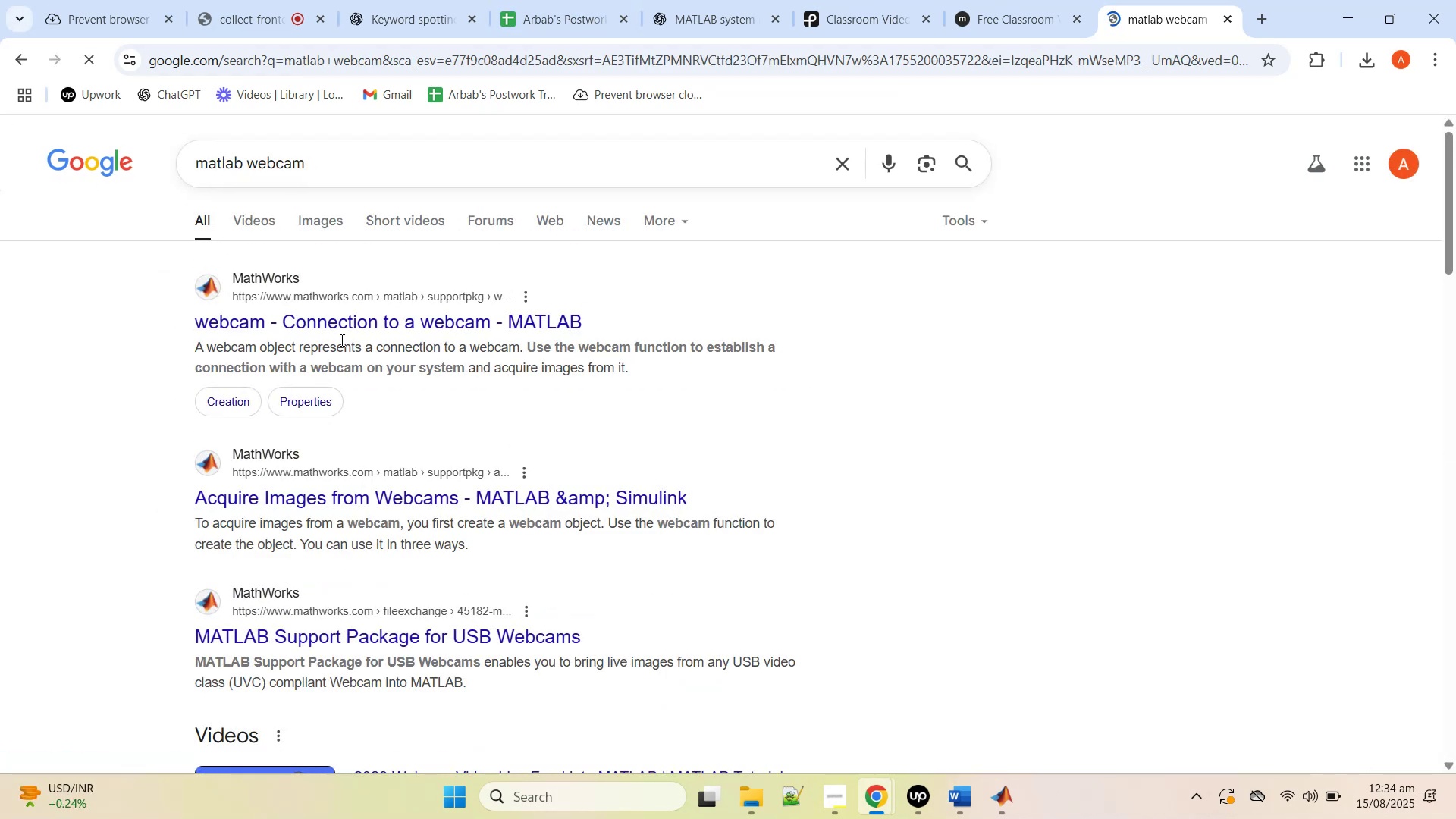 
left_click([339, 319])
 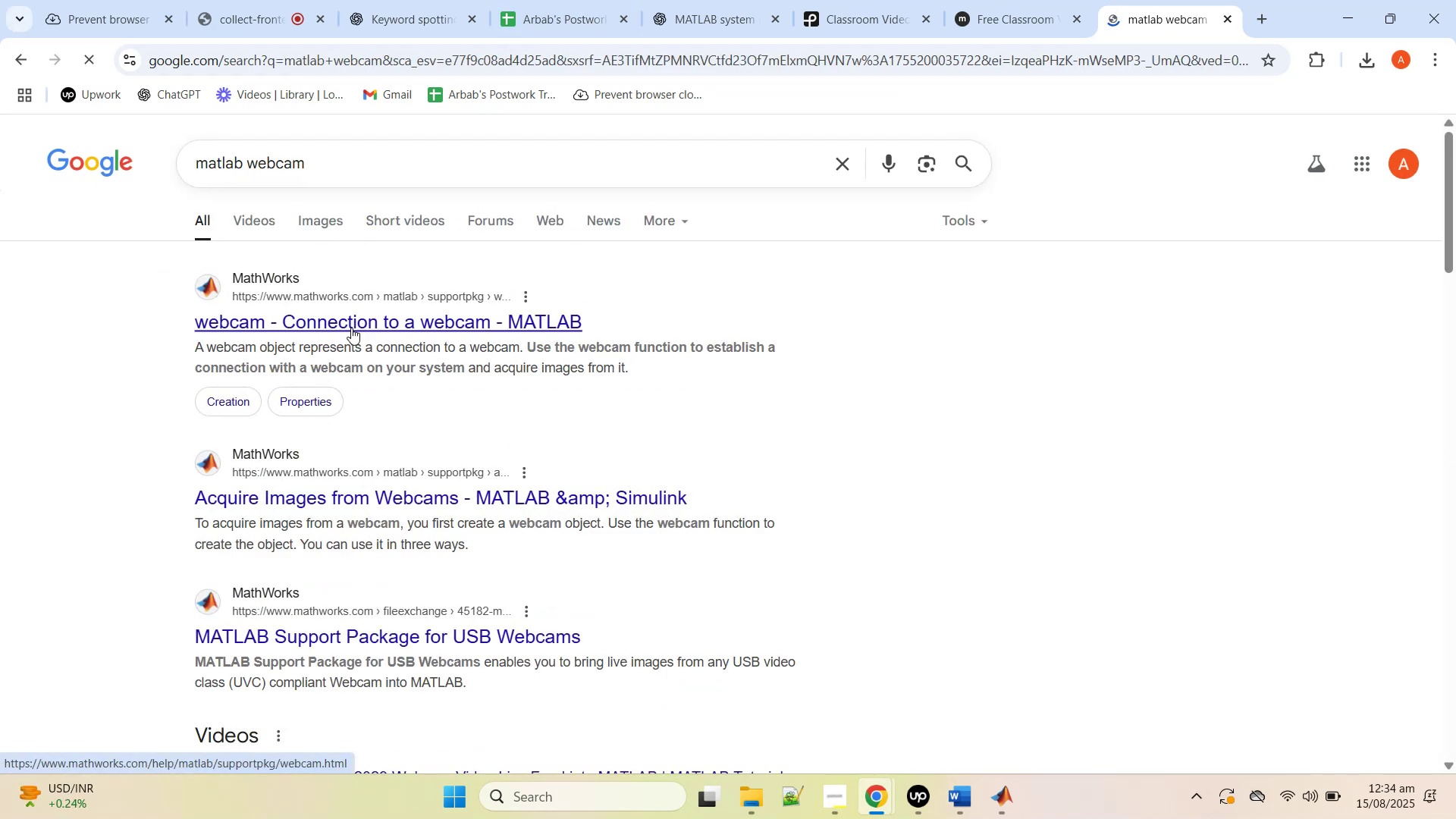 
mouse_move([500, 506])
 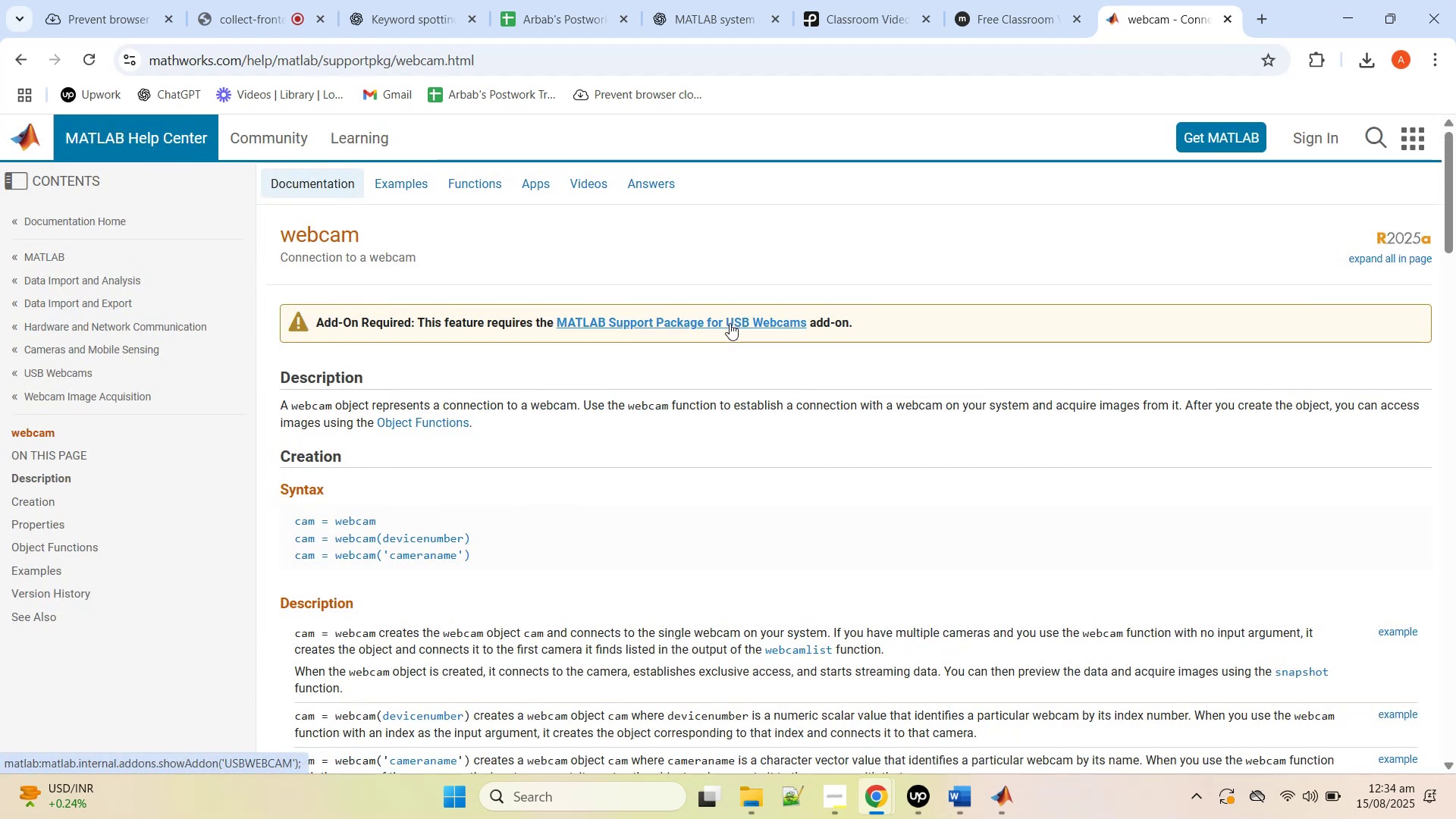 
wait(6.04)
 